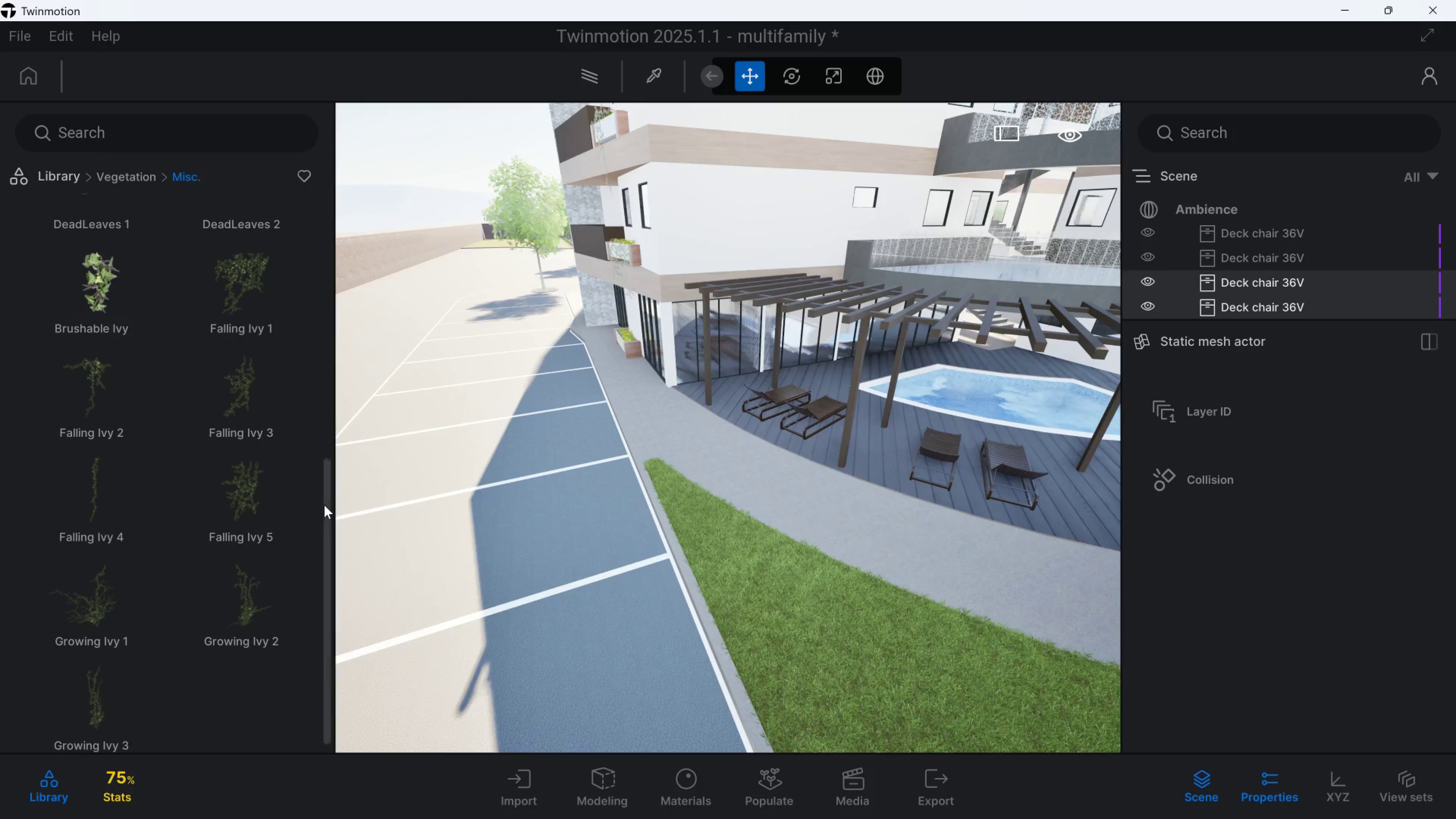 
left_click_drag(start_coordinate=[325, 505], to_coordinate=[319, 356])
 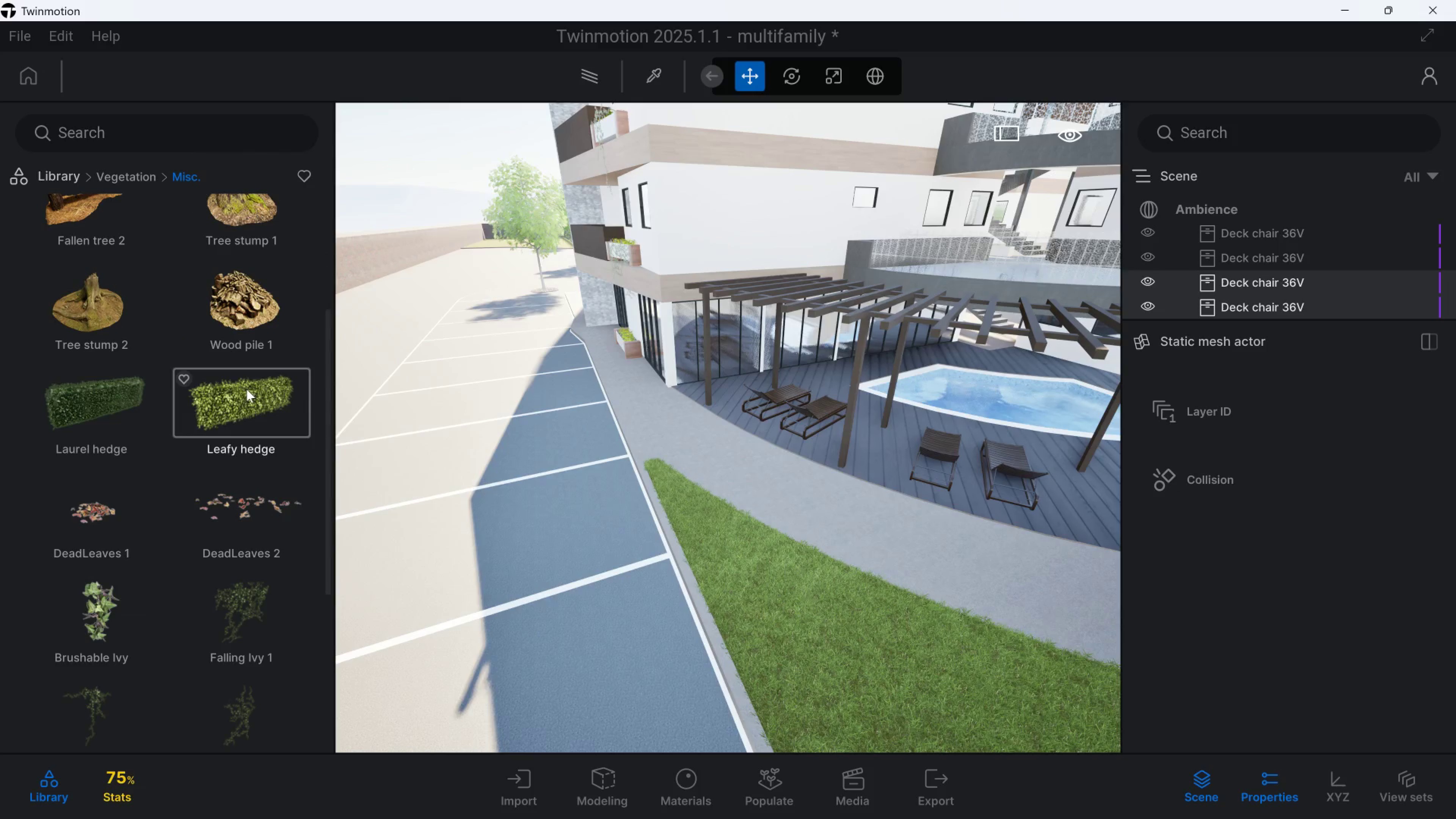 
left_click([246, 389])
 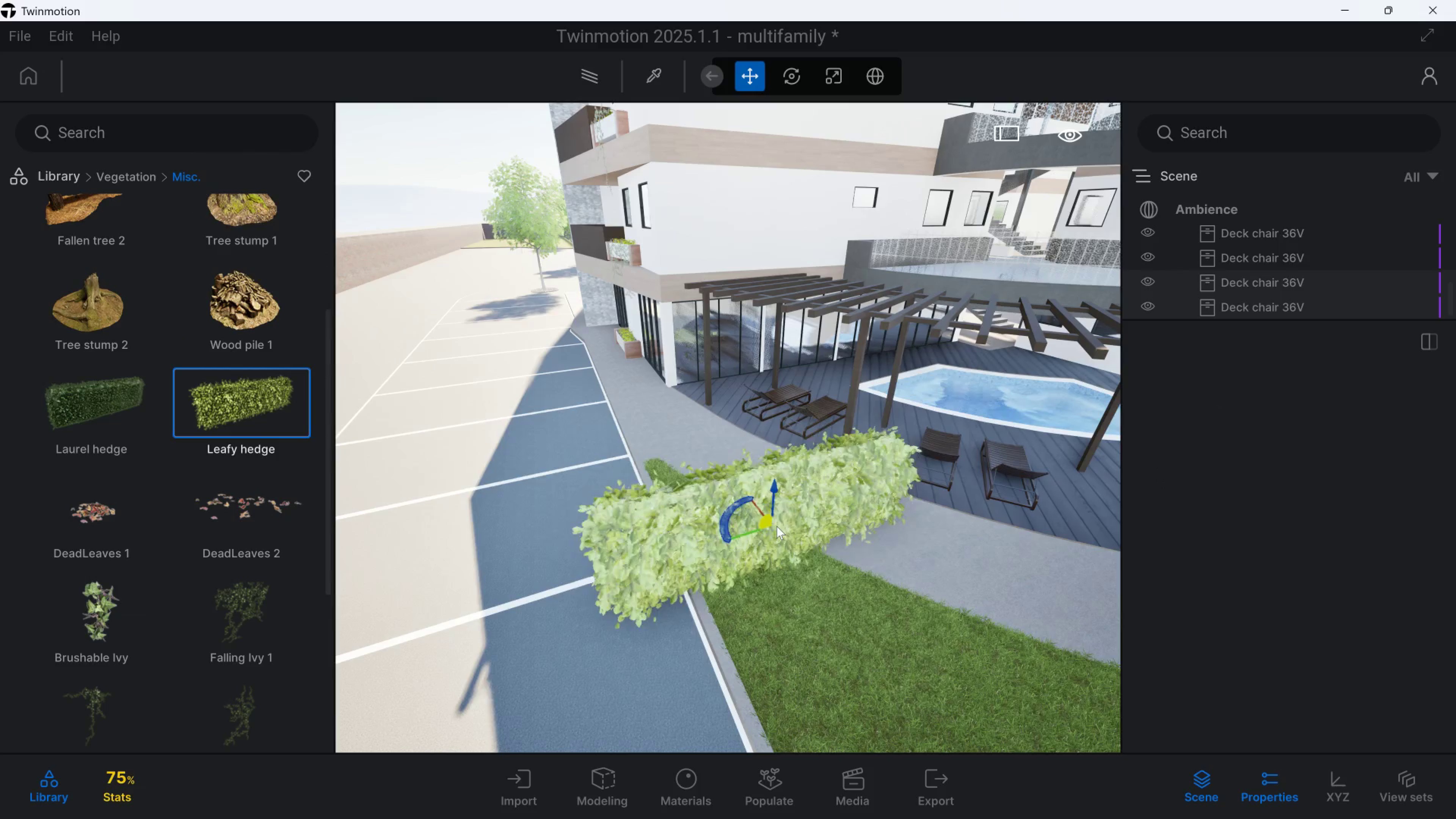 
left_click([813, 544])
 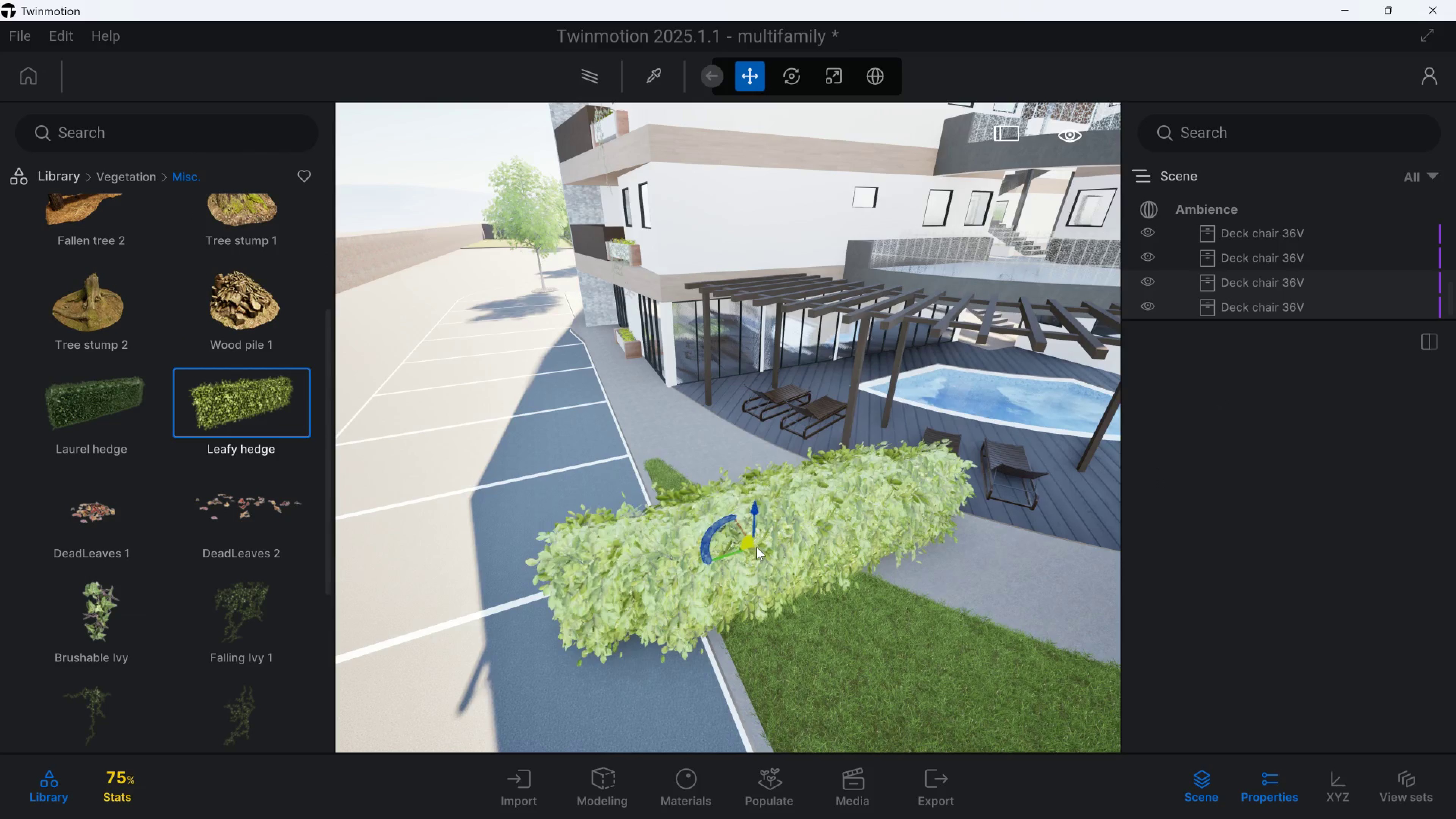 
left_click([744, 550])
 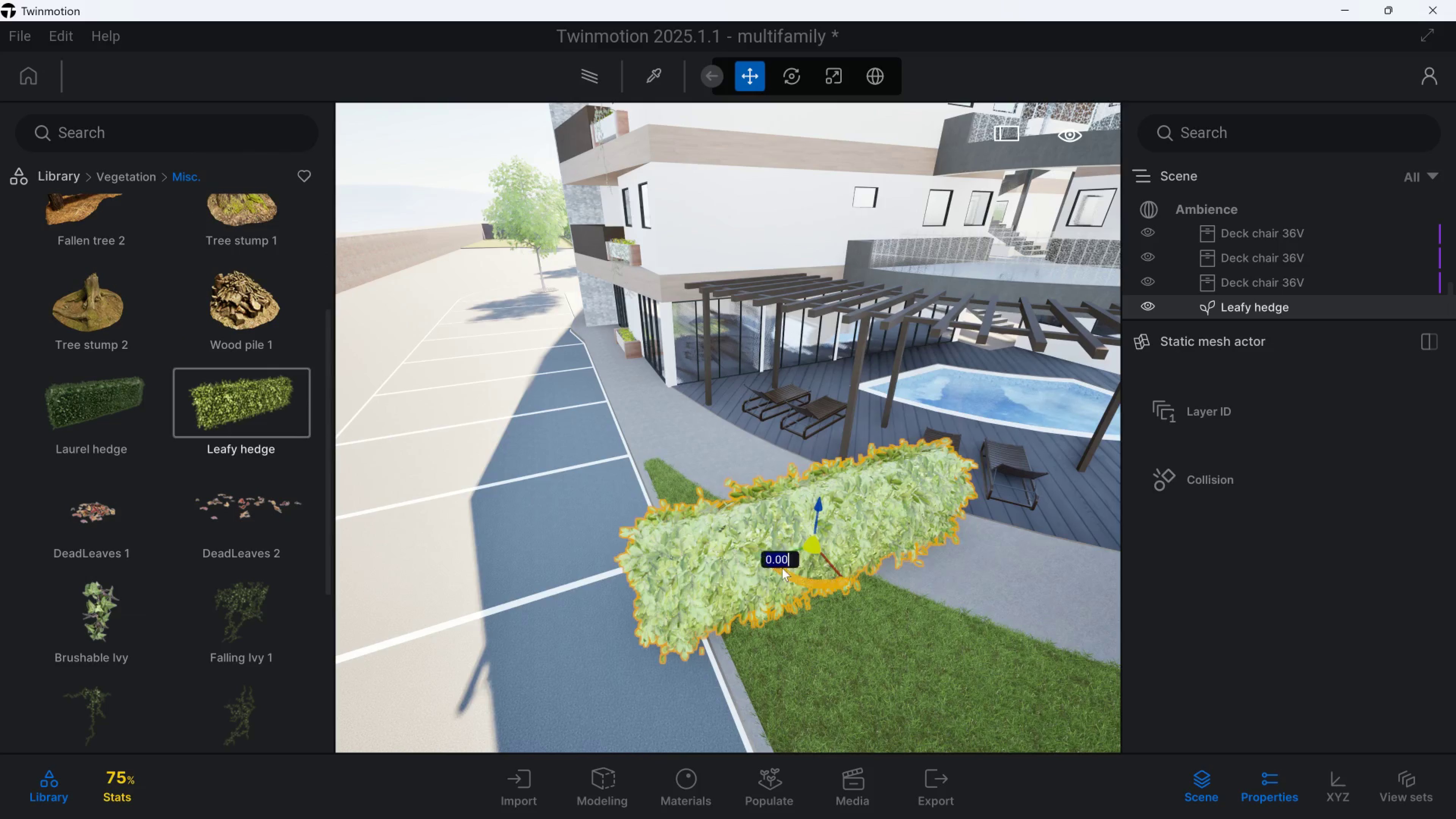 
left_click_drag(start_coordinate=[786, 573], to_coordinate=[750, 573])
 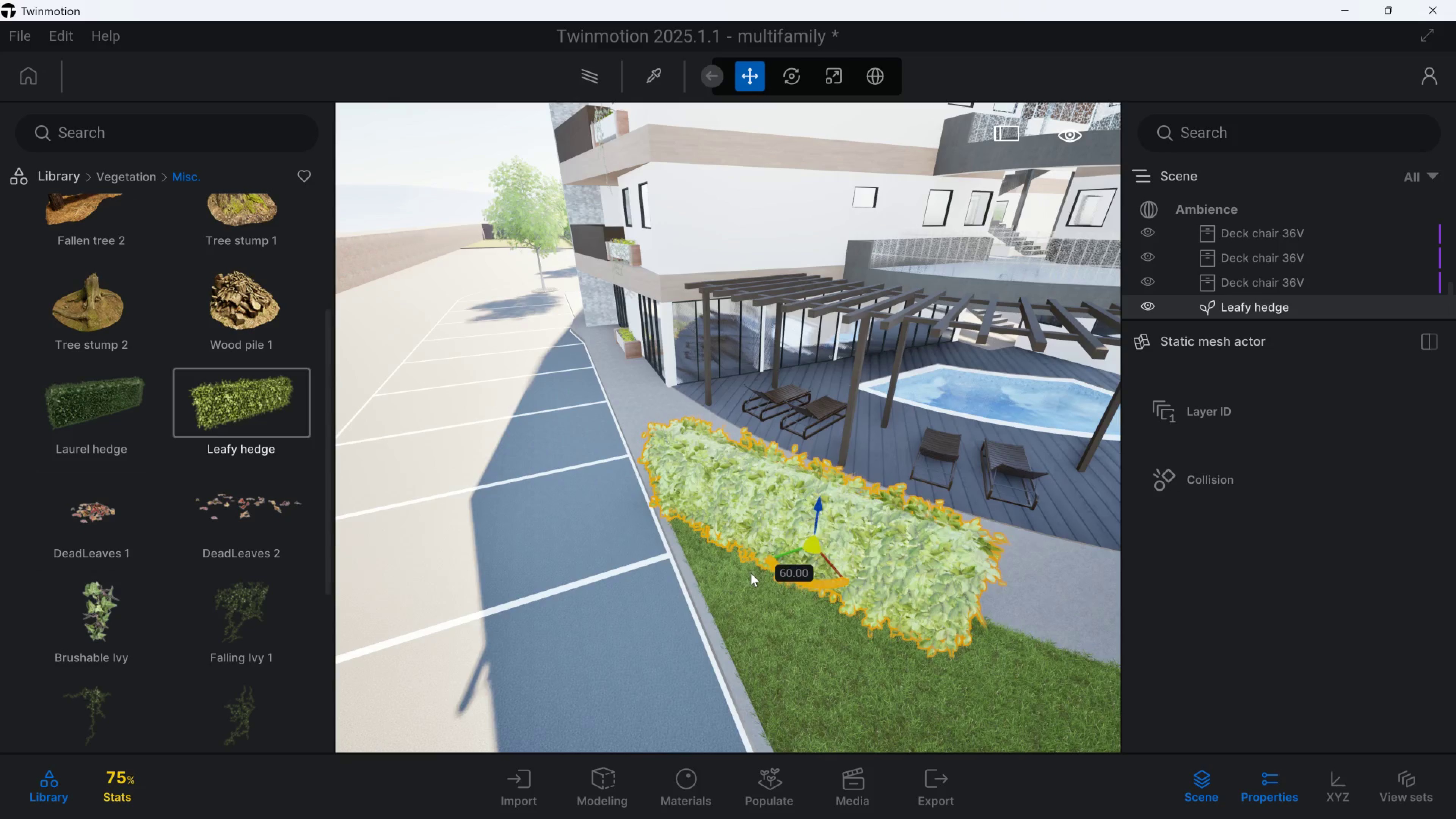 
type(aqq)
 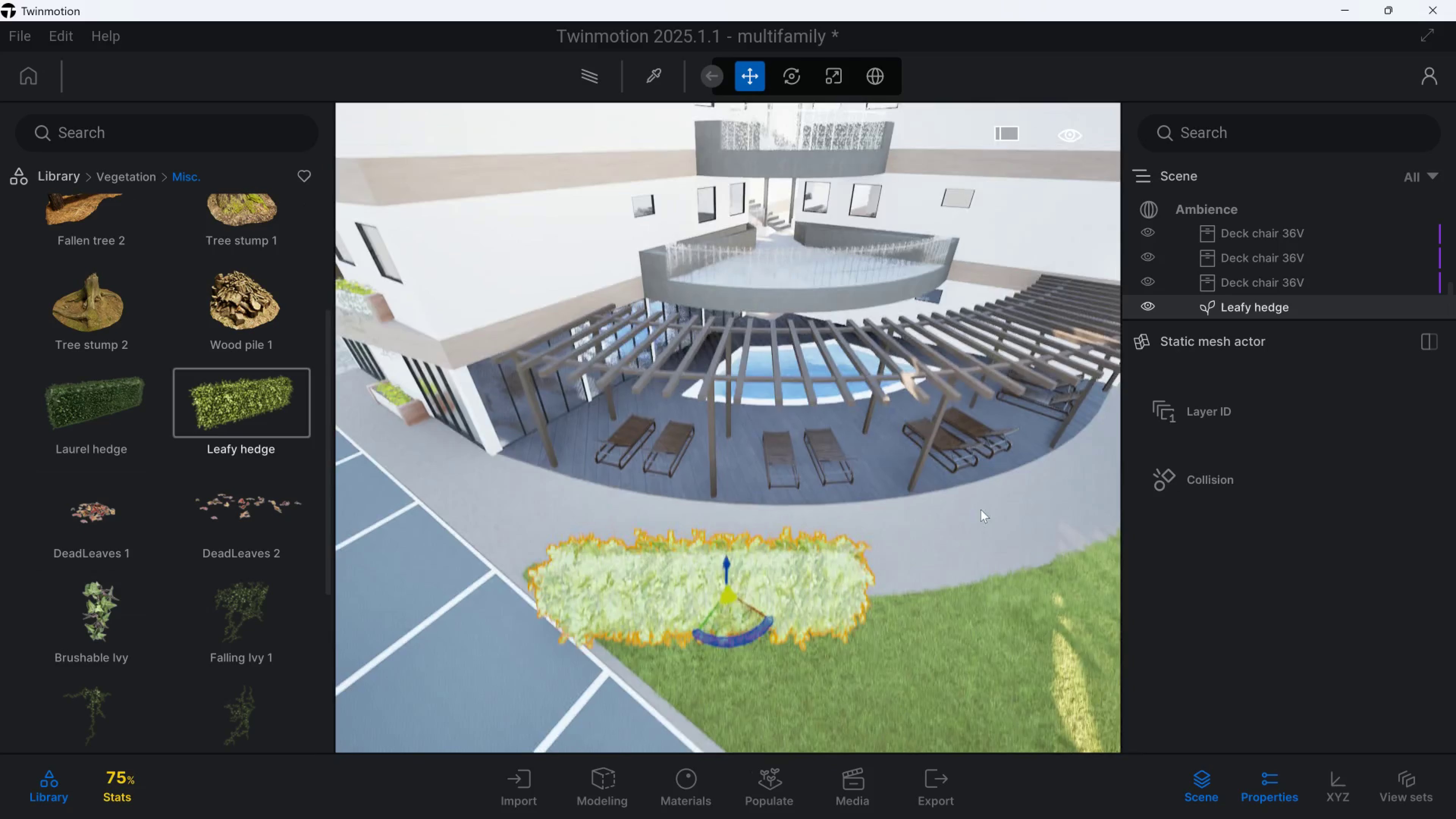 
hold_key(key=A, duration=0.76)
 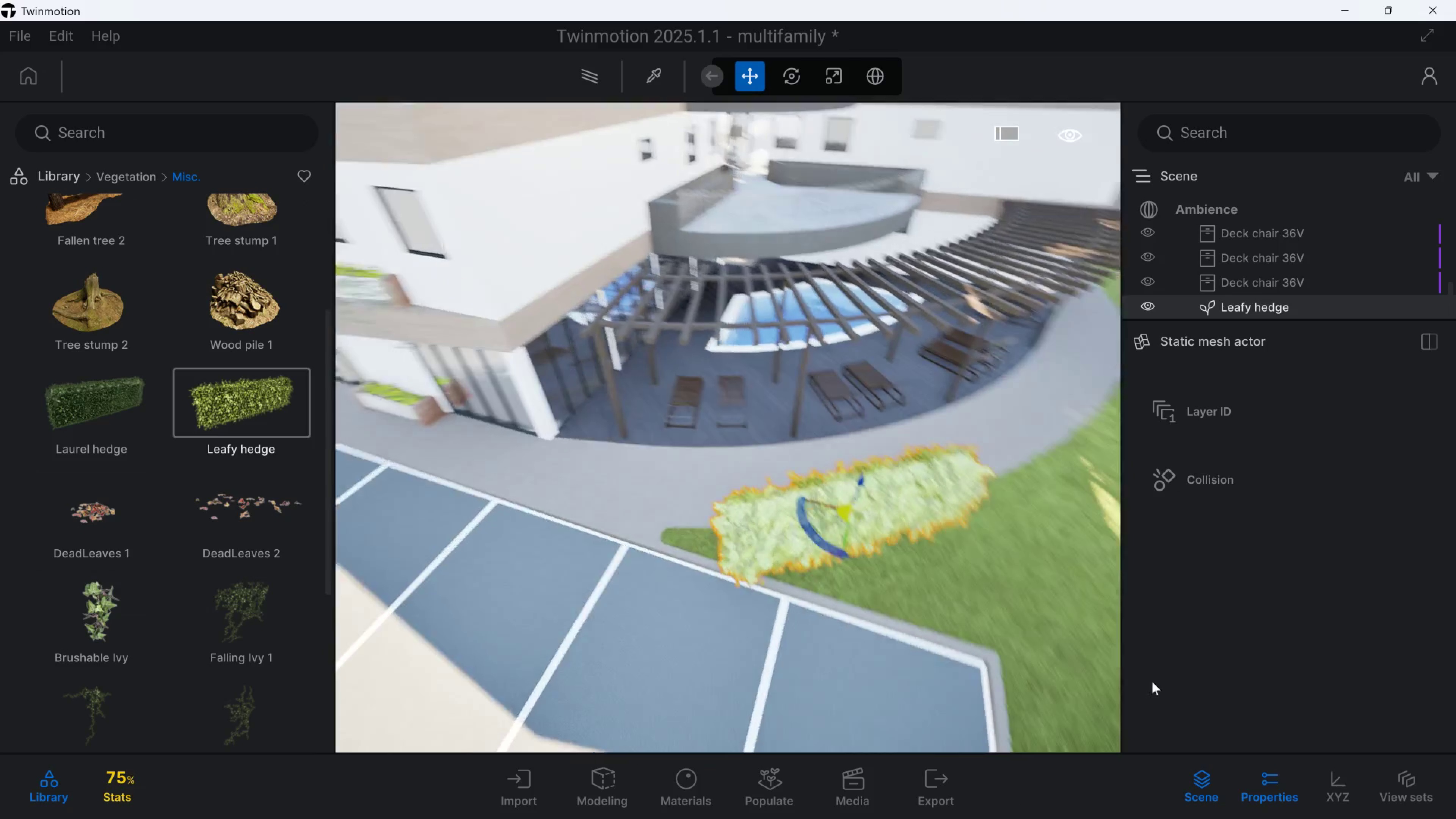 
hold_key(key=Q, duration=0.39)
 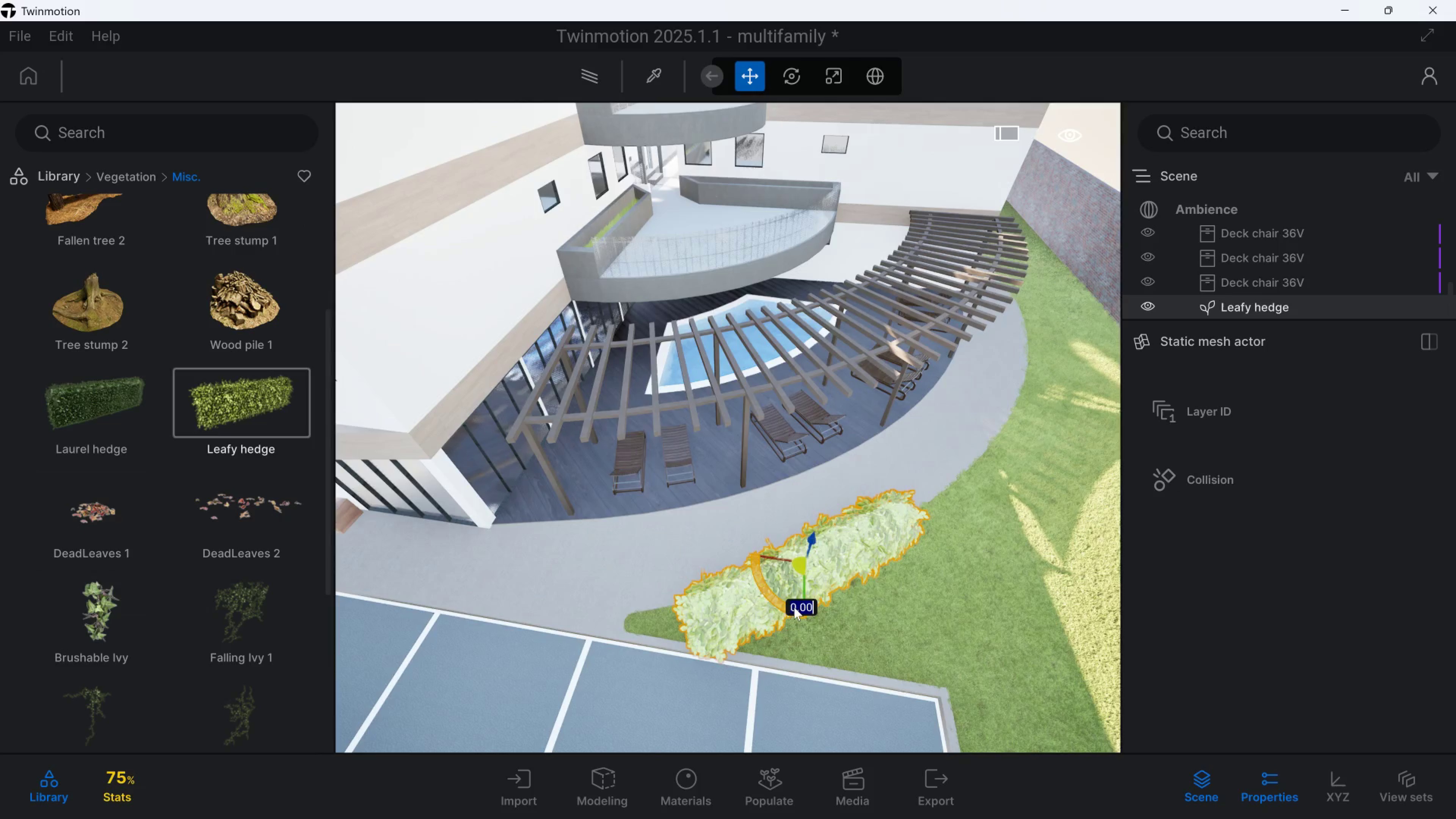 
left_click_drag(start_coordinate=[792, 608], to_coordinate=[785, 613])
 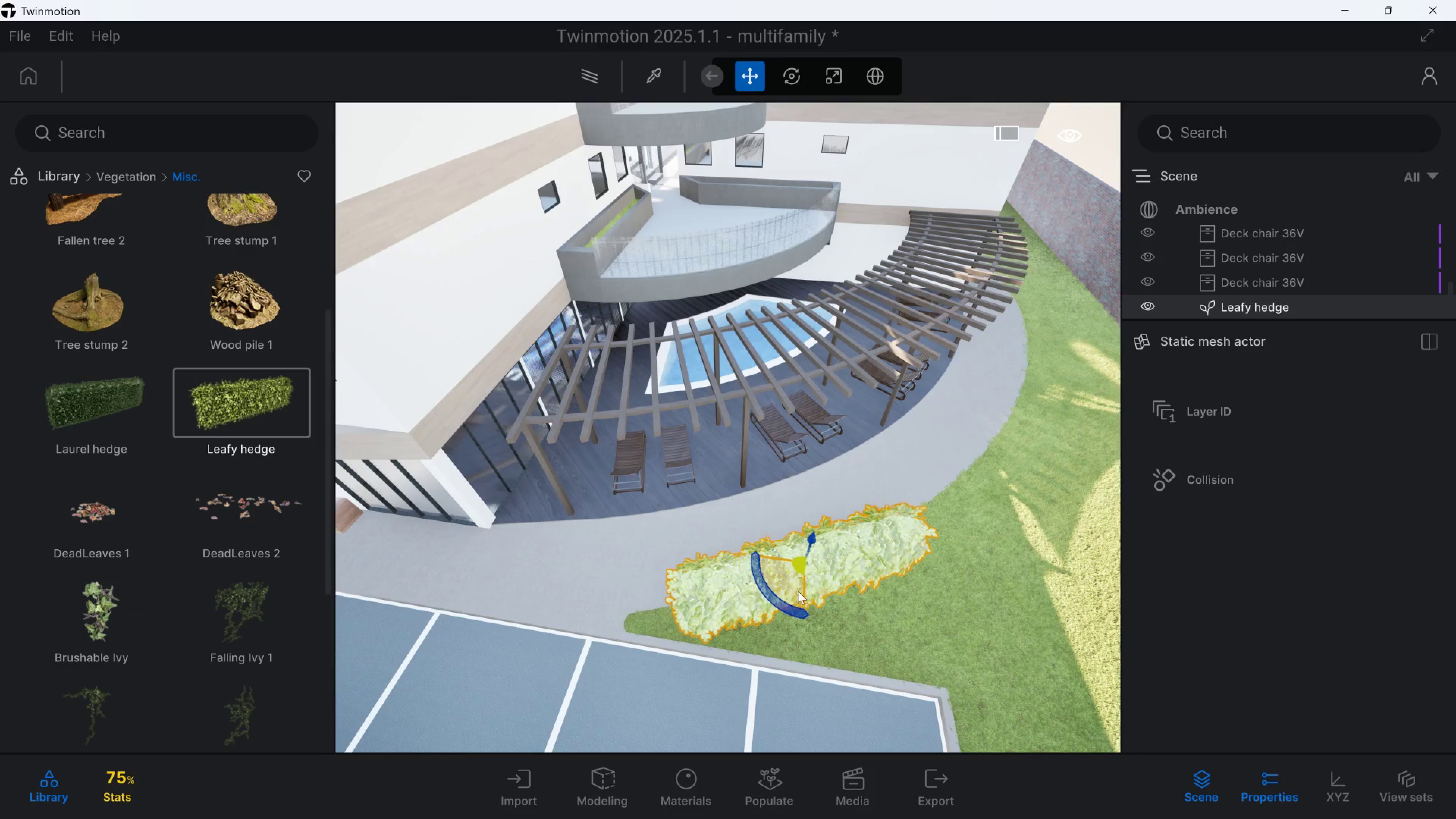 
left_click_drag(start_coordinate=[793, 585], to_coordinate=[779, 578])
 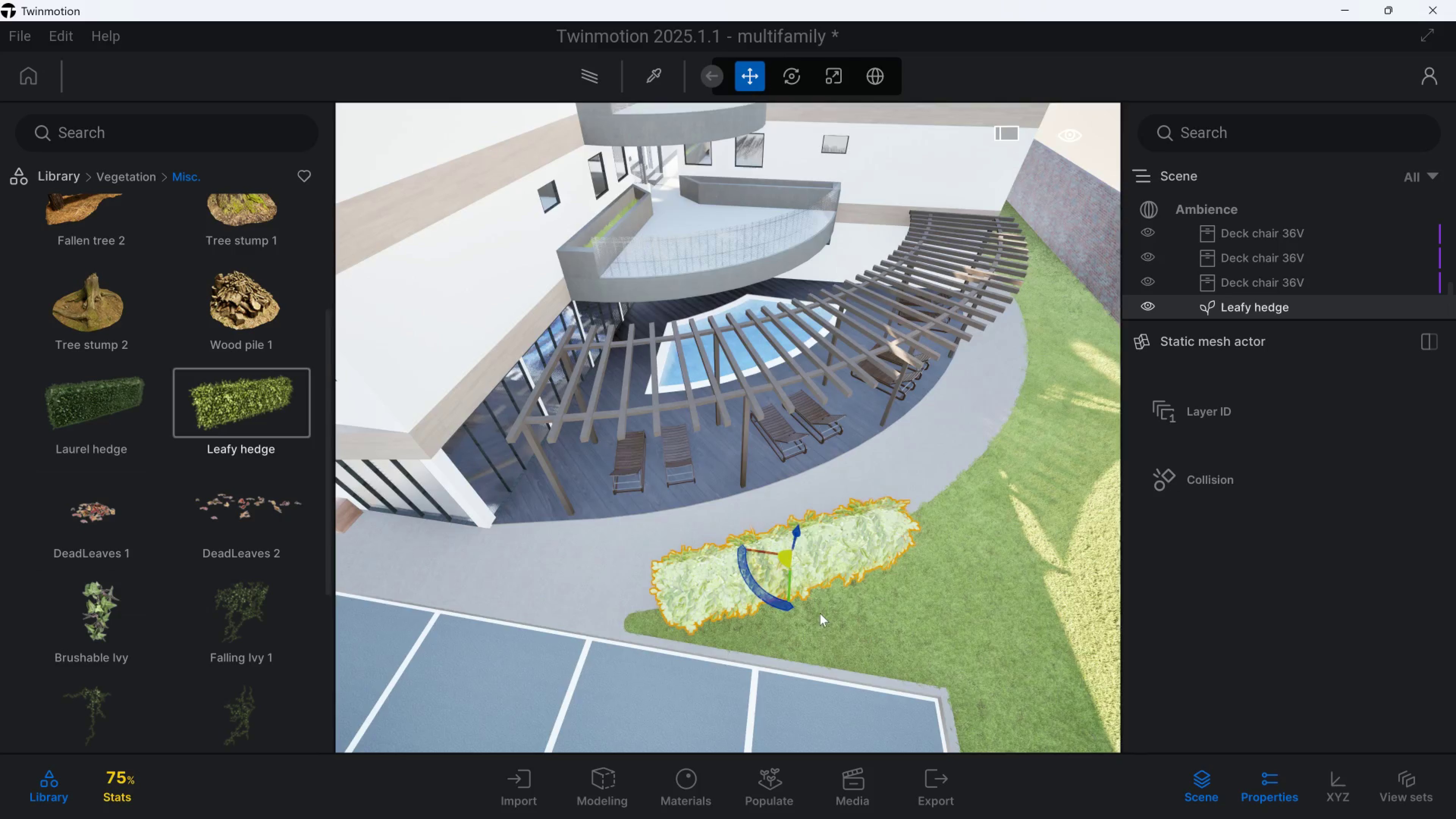 
hold_key(key=Q, duration=0.94)
 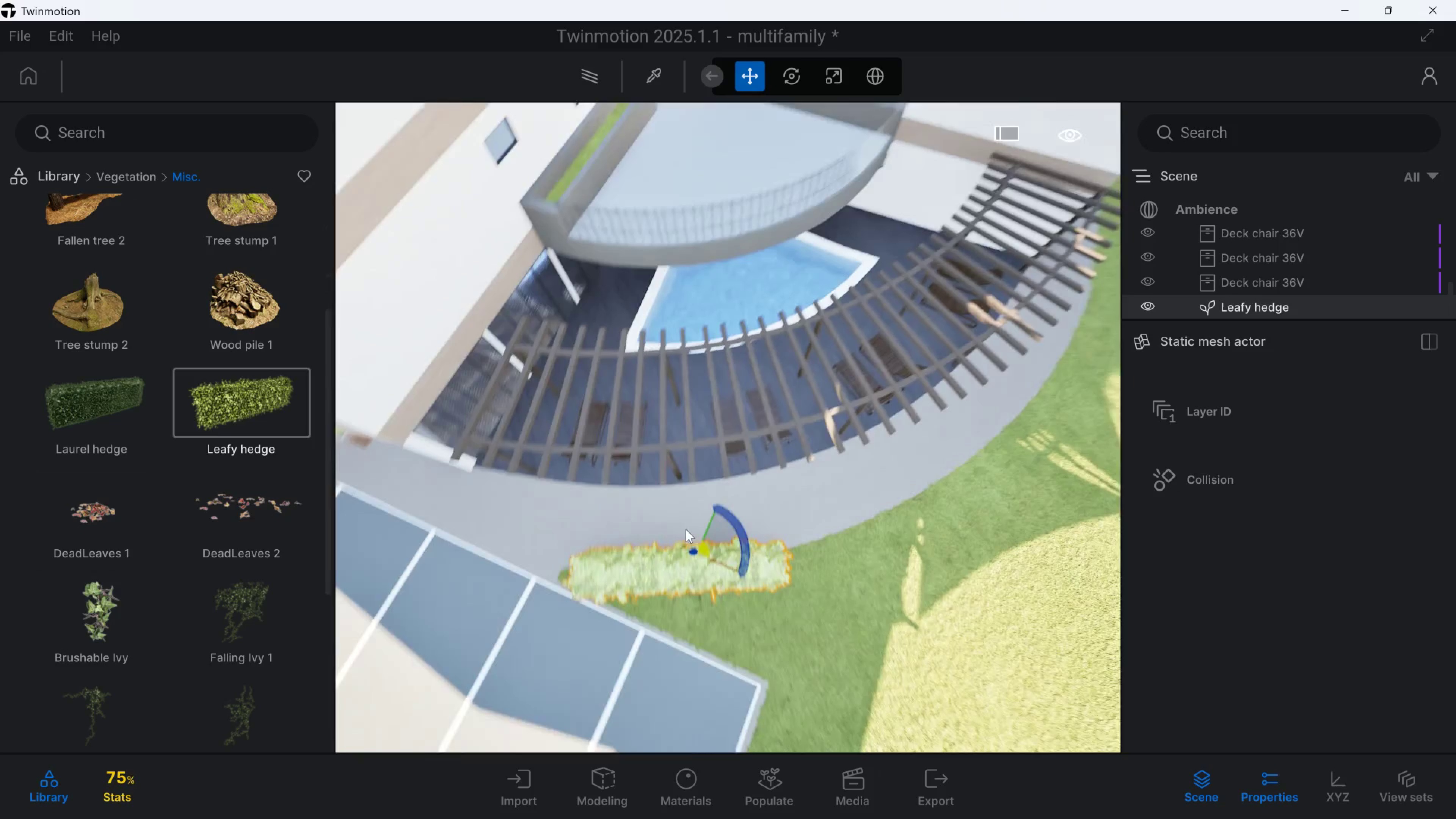 
hold_key(key=D, duration=0.42)
 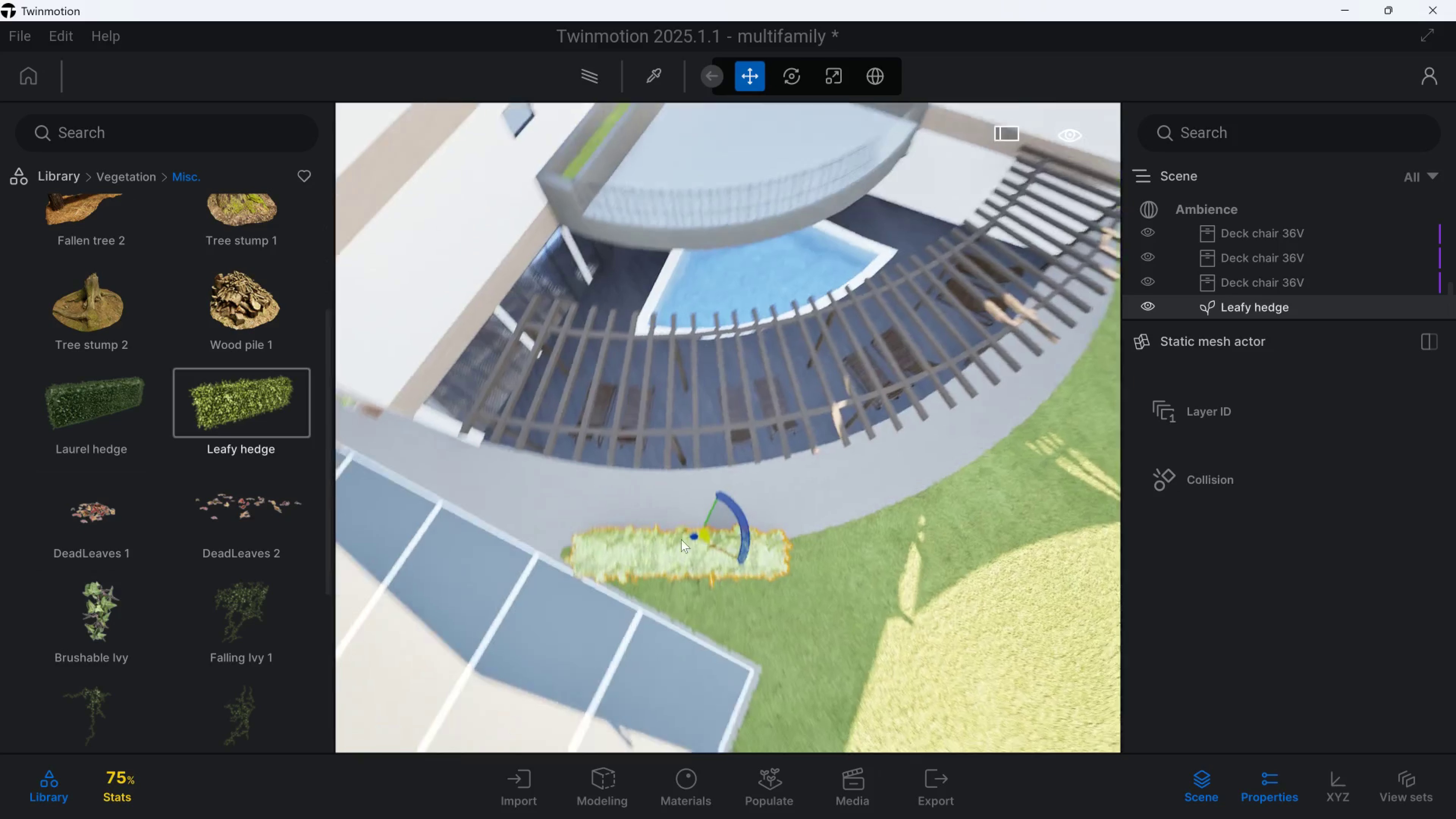 
key(W)
 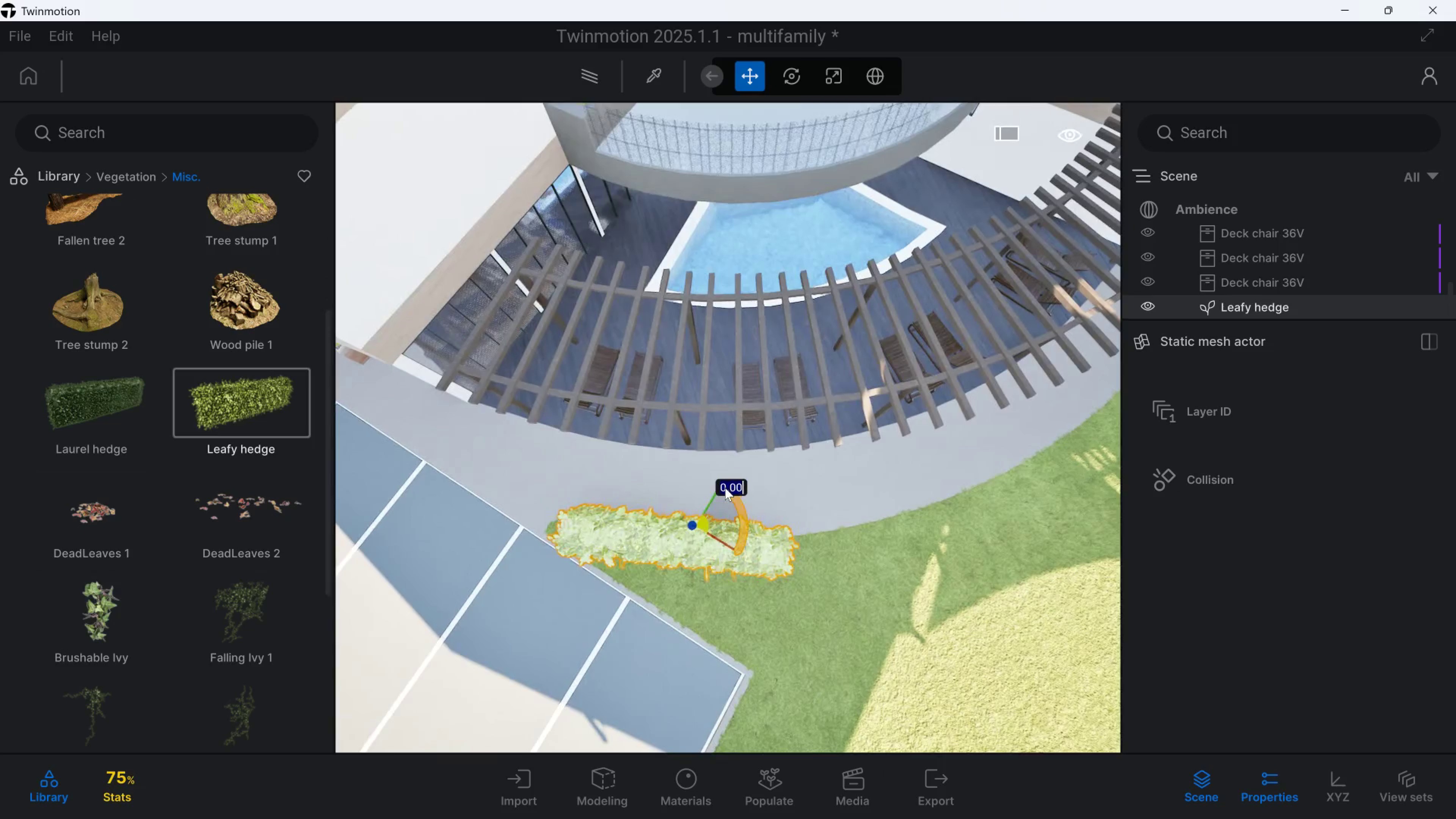 
key(Control+C)
 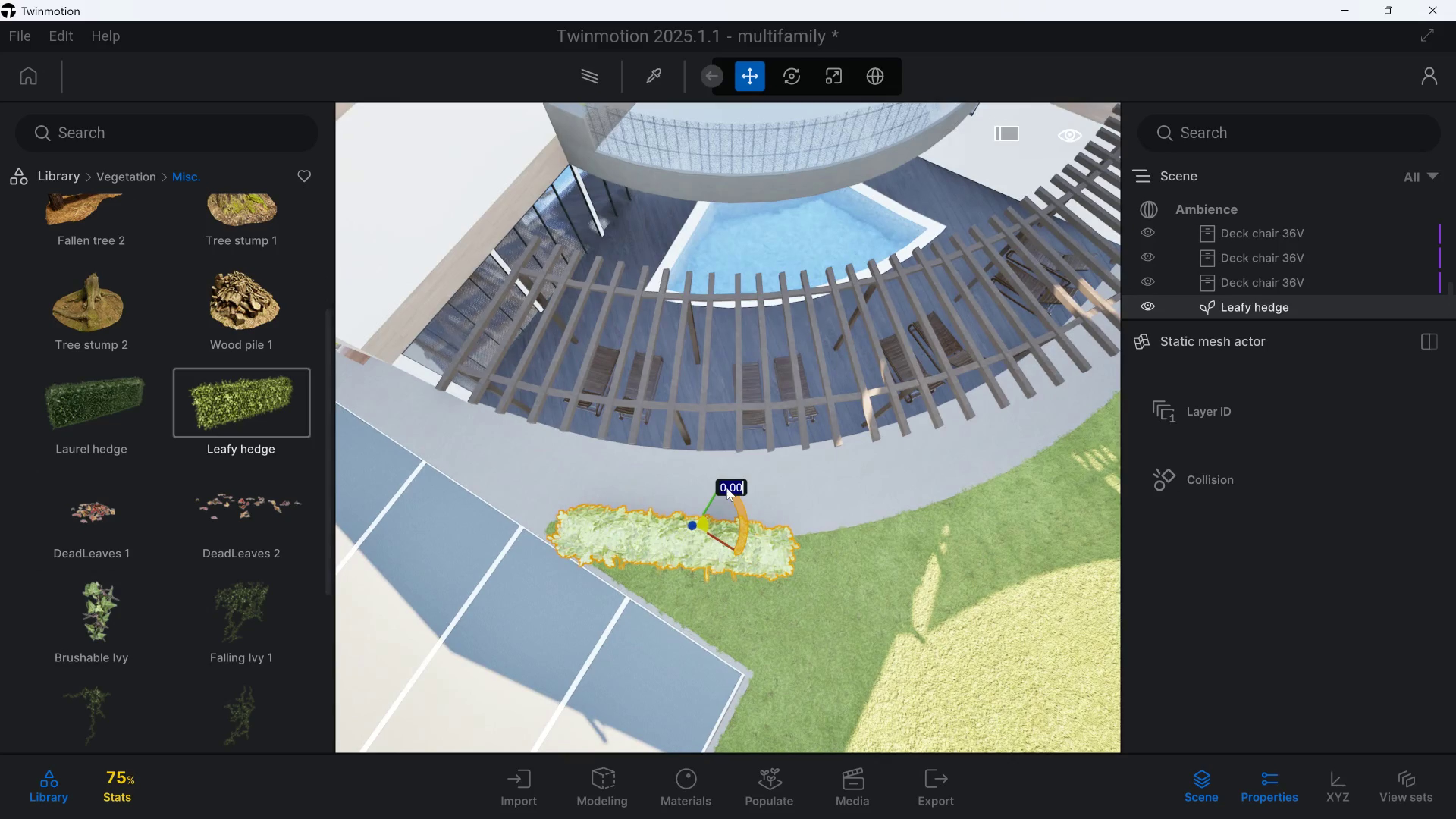 
key(Control+V)
 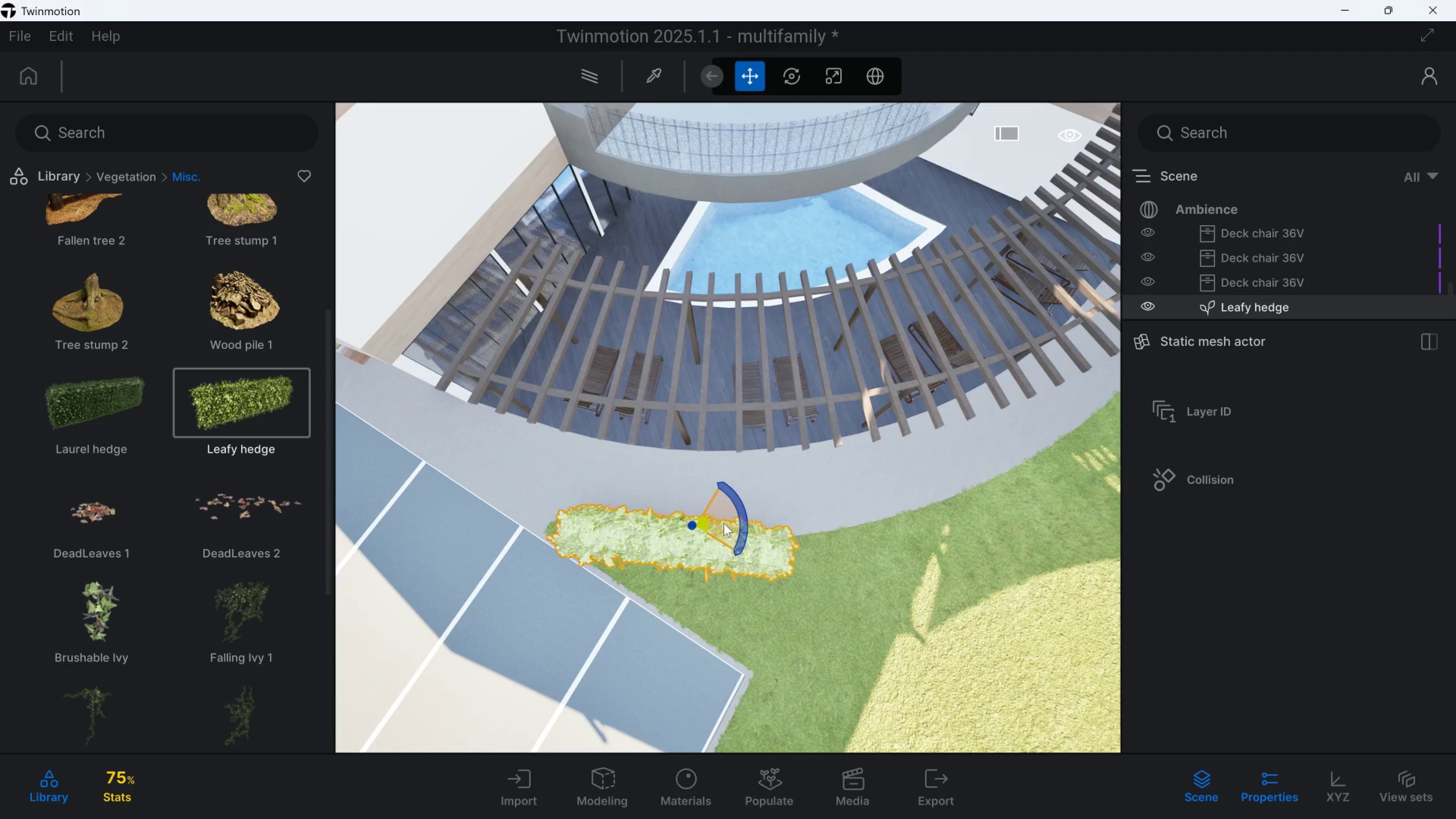 
key(Control+C)
 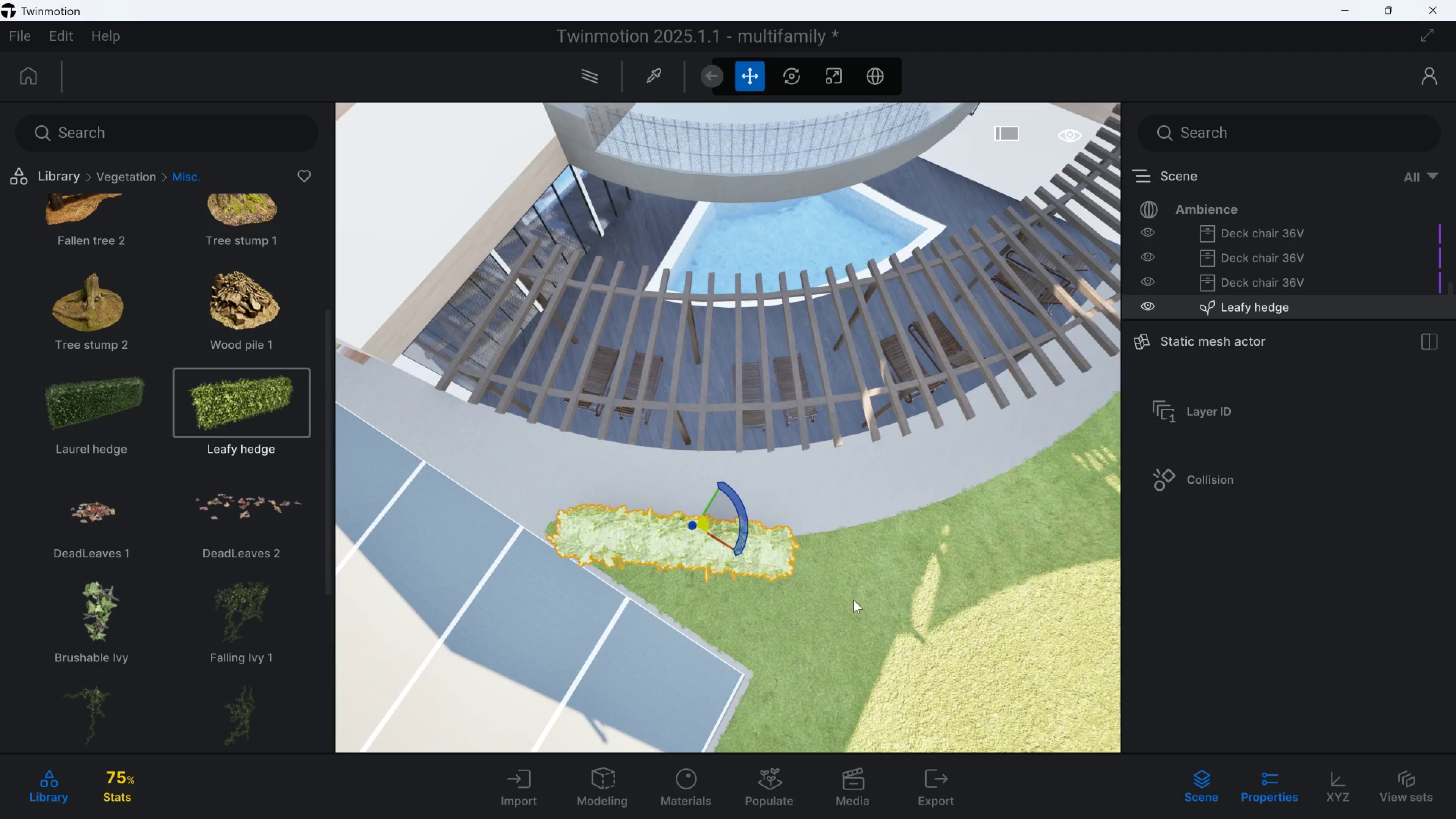 
key(Control+V)
 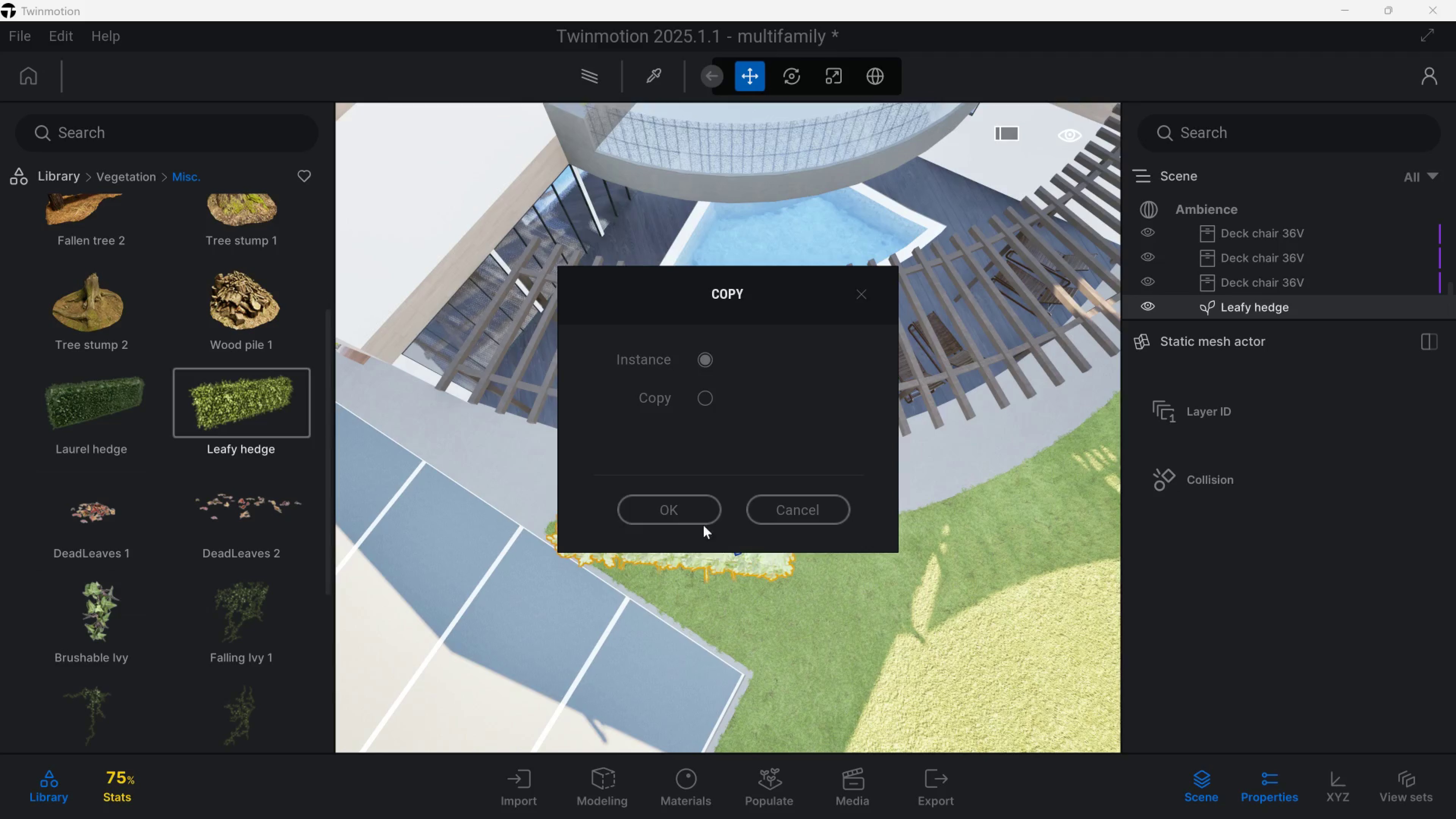 
left_click([686, 508])
 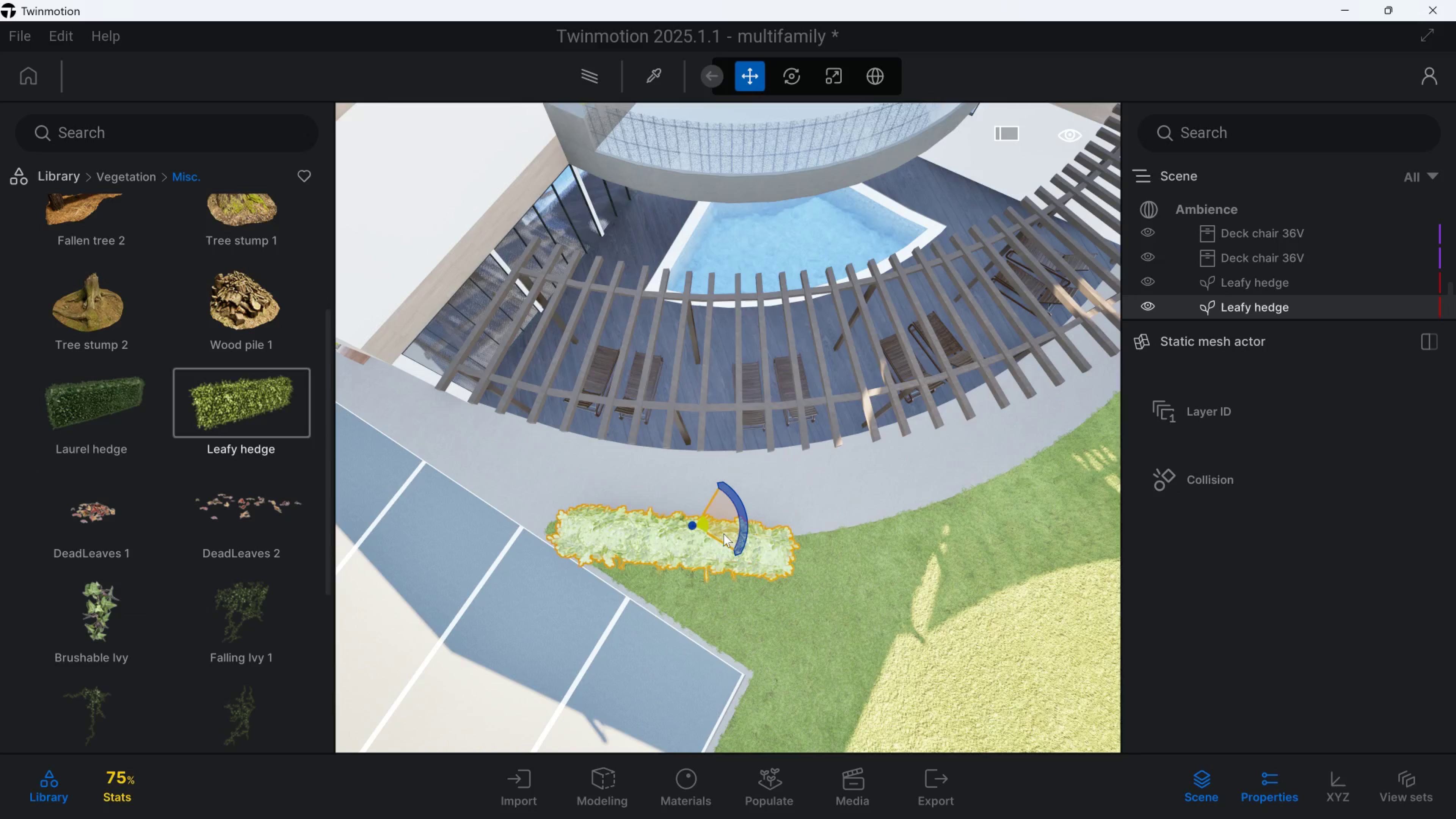 
left_click_drag(start_coordinate=[723, 529], to_coordinate=[936, 545])
 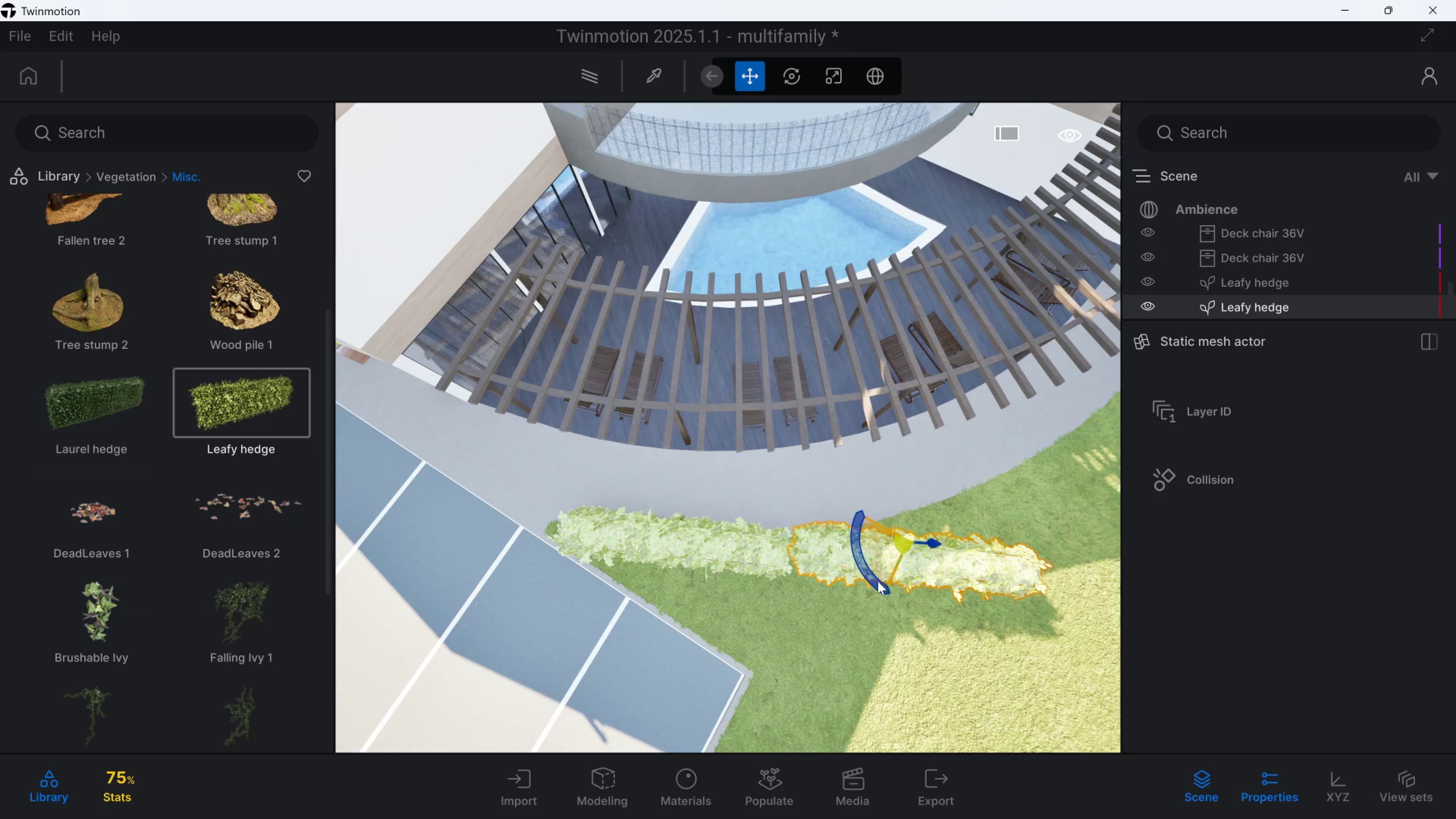 
left_click_drag(start_coordinate=[878, 582], to_coordinate=[890, 586])
 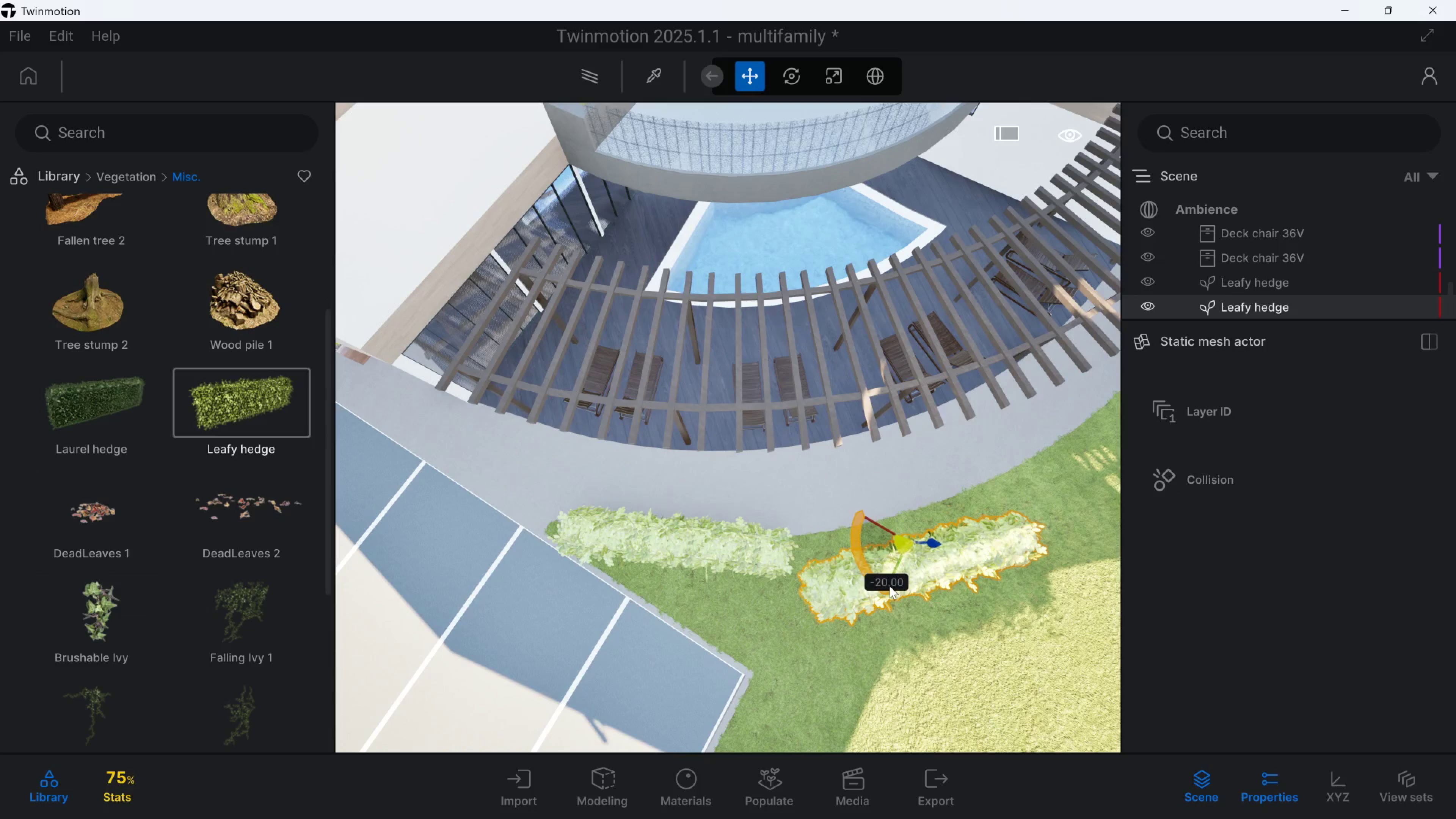 
type(ddw4dw)
 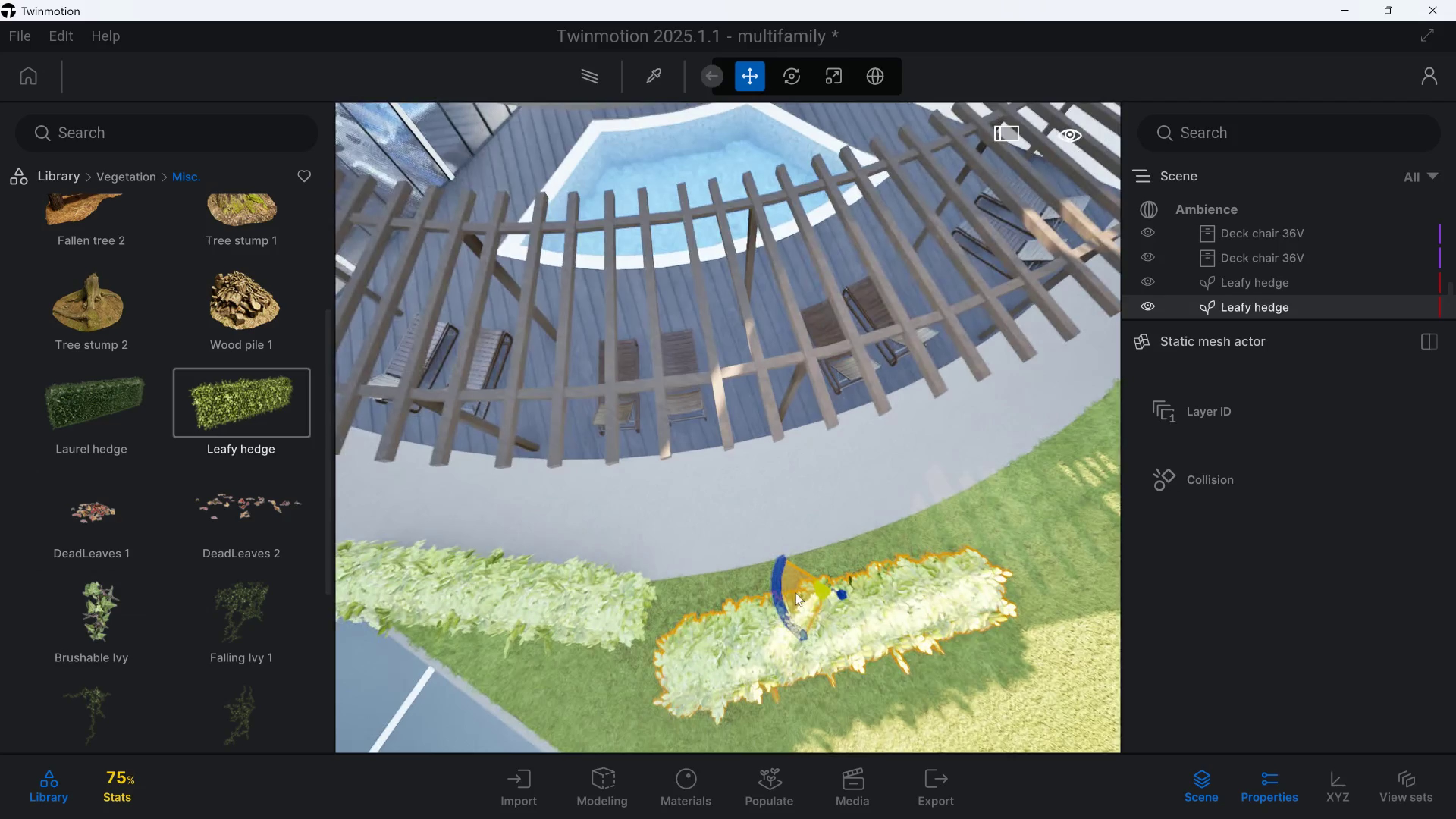 
left_click_drag(start_coordinate=[799, 598], to_coordinate=[774, 548])
 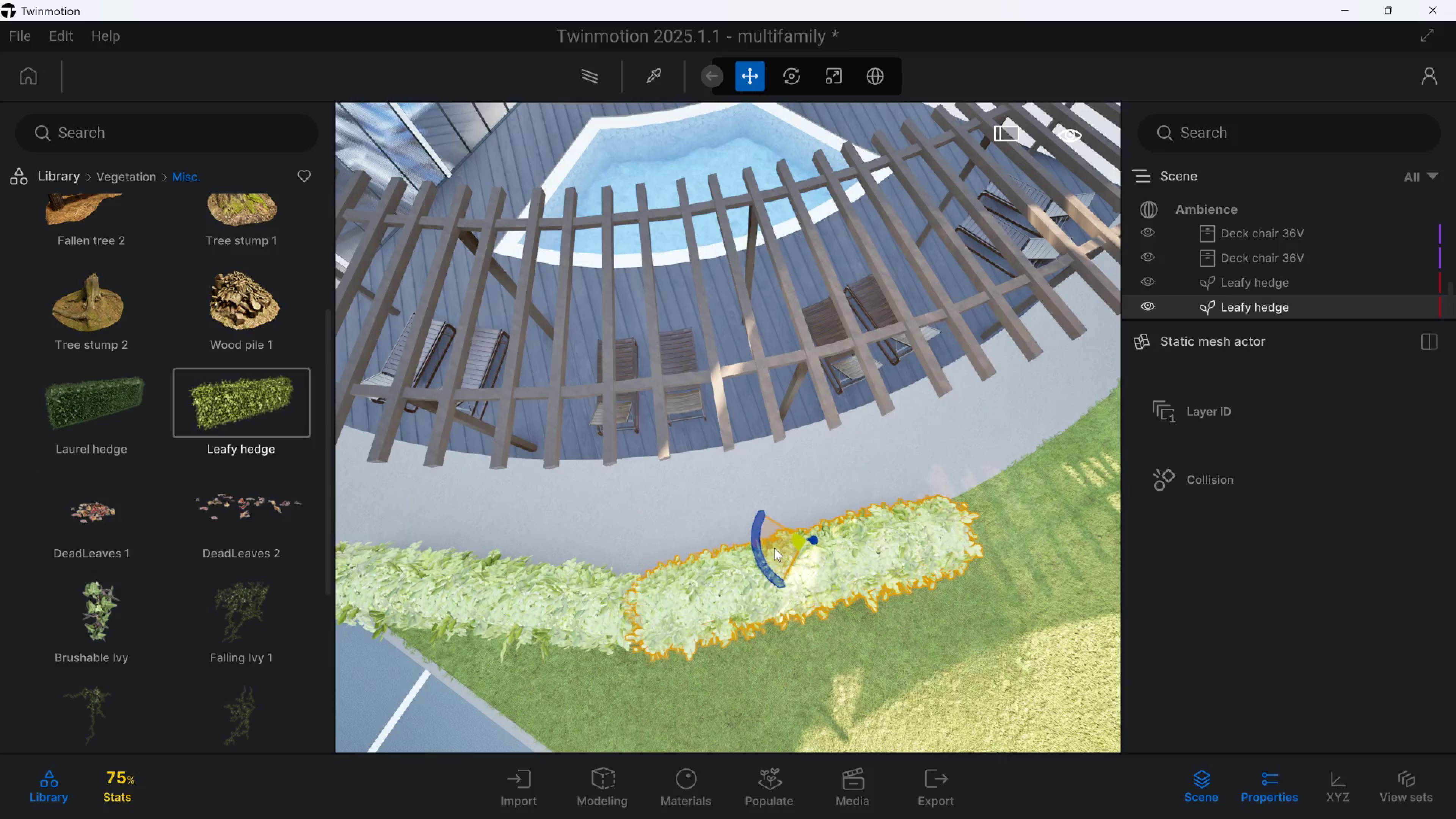 
hold_key(key=D, duration=0.47)
 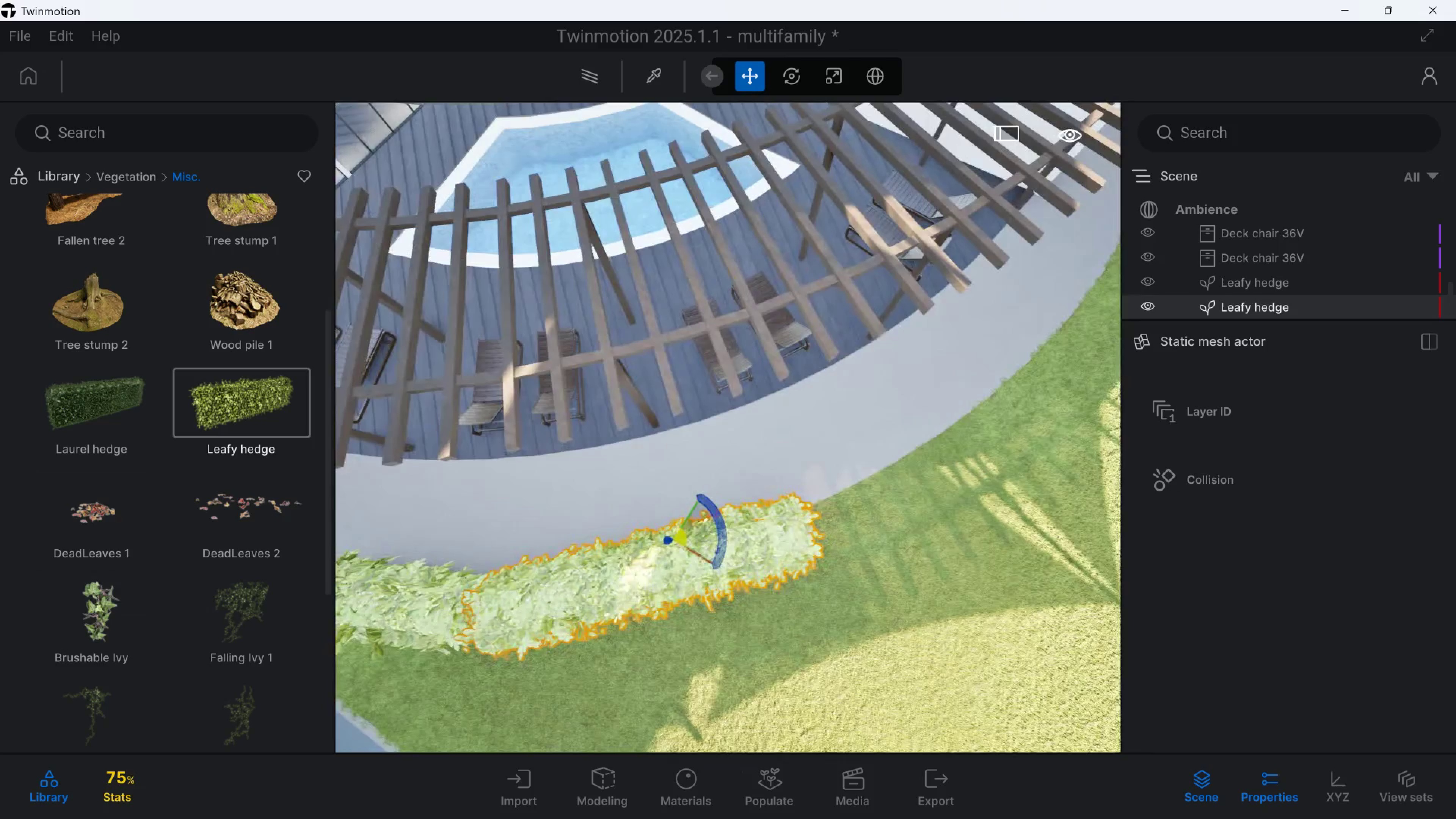 
hold_key(key=S, duration=0.55)
 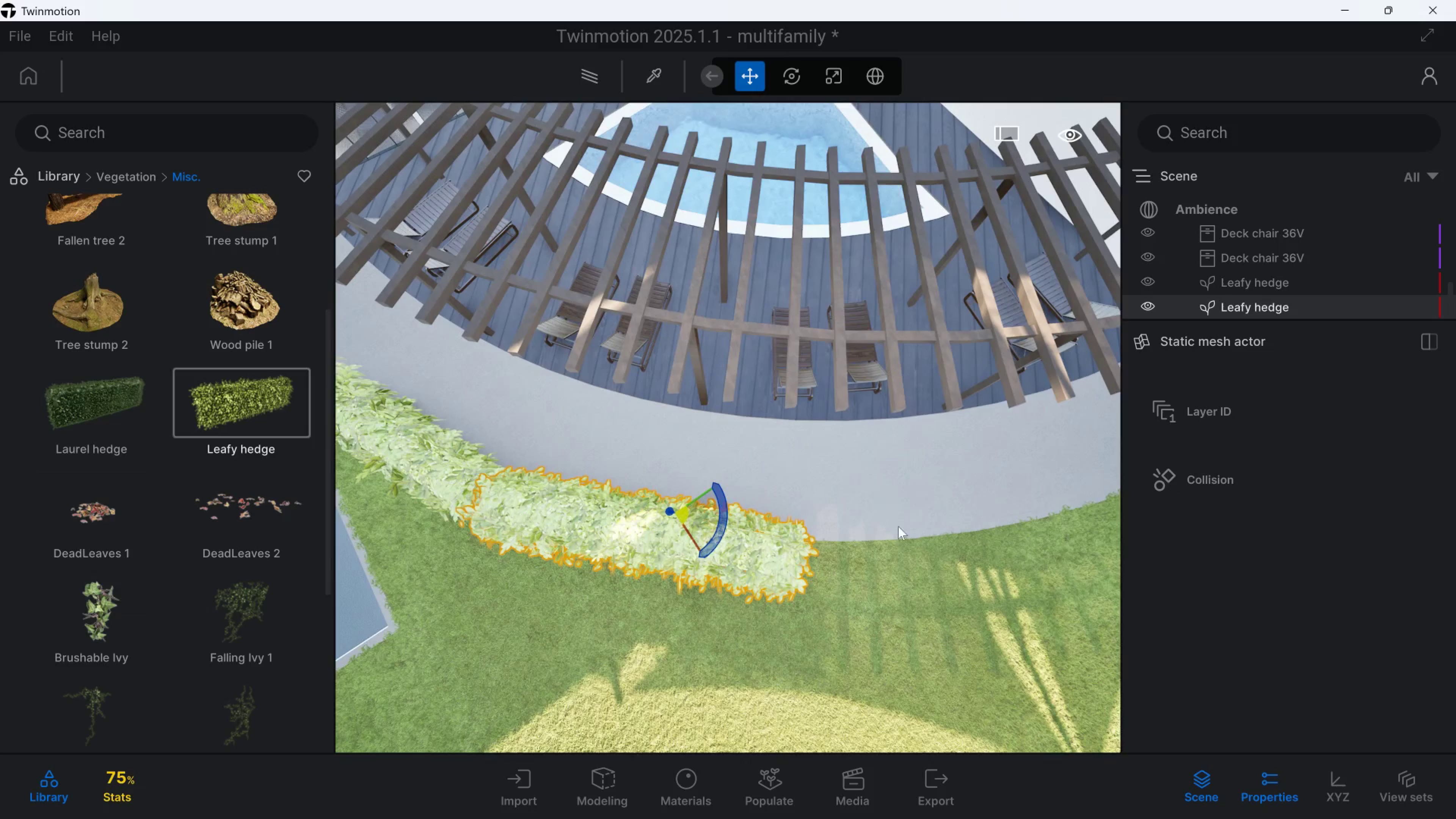 
hold_key(key=S, duration=0.88)
 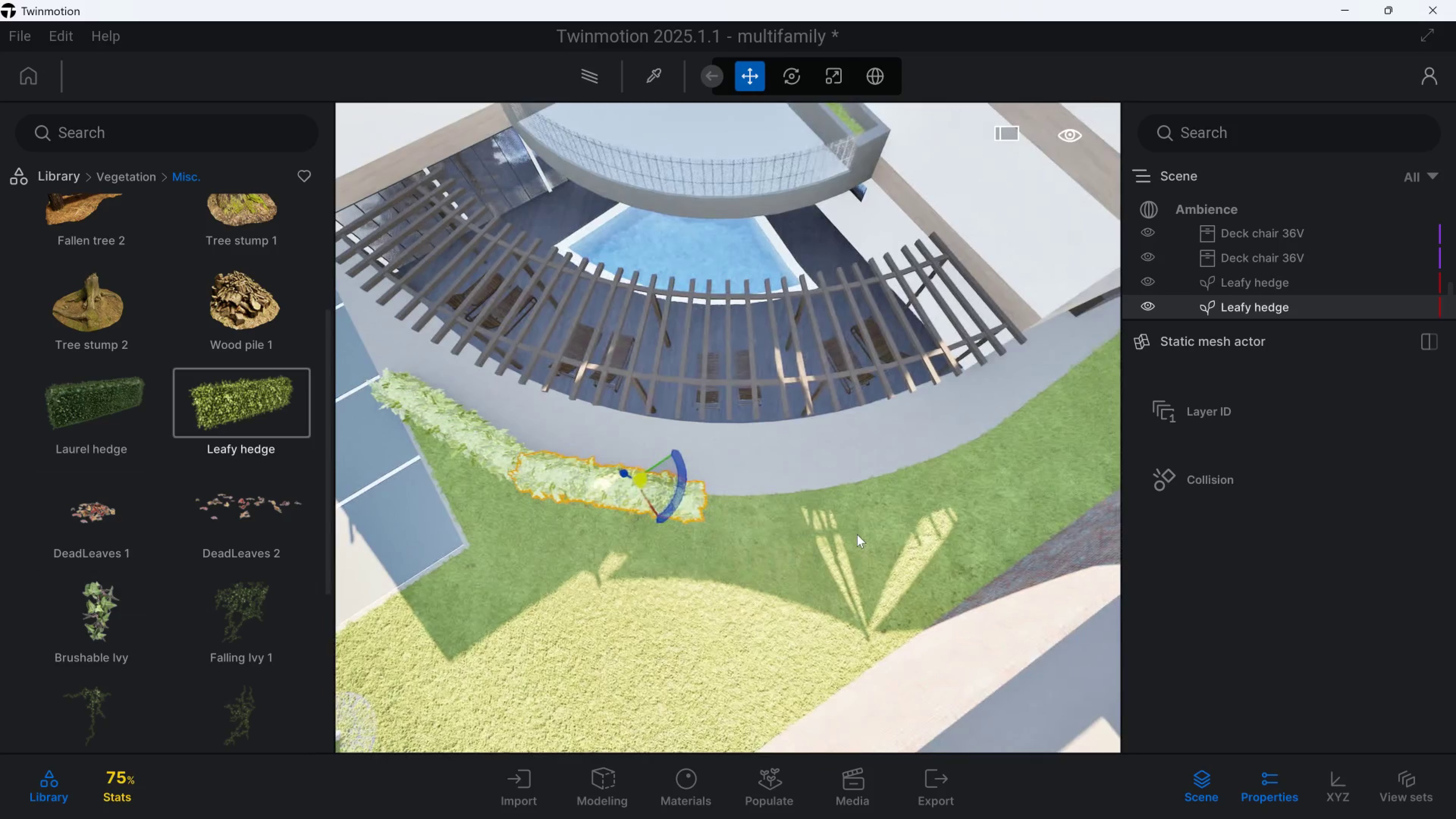 
hold_key(key=D, duration=0.34)
 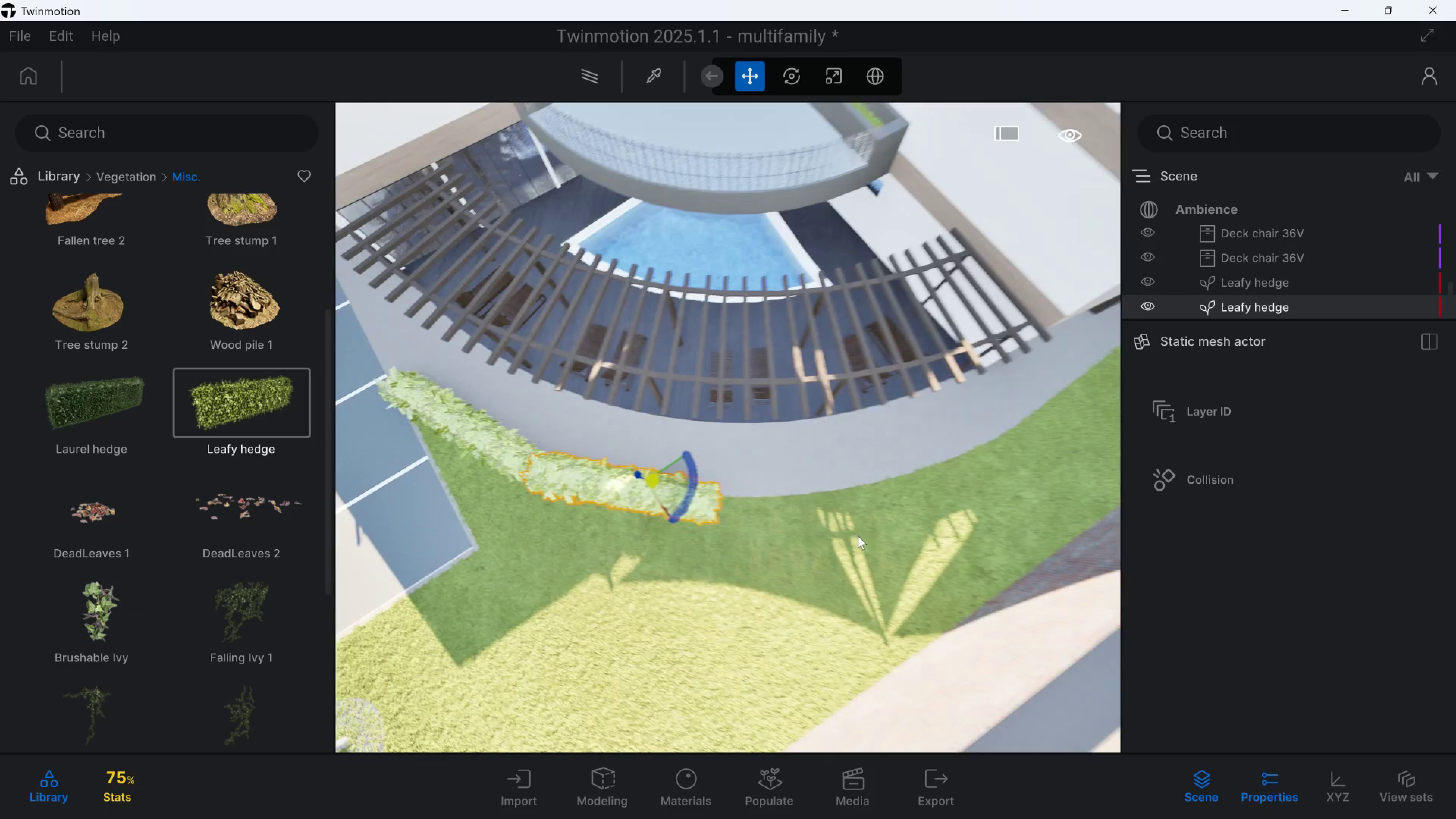 
key(Control+C)
 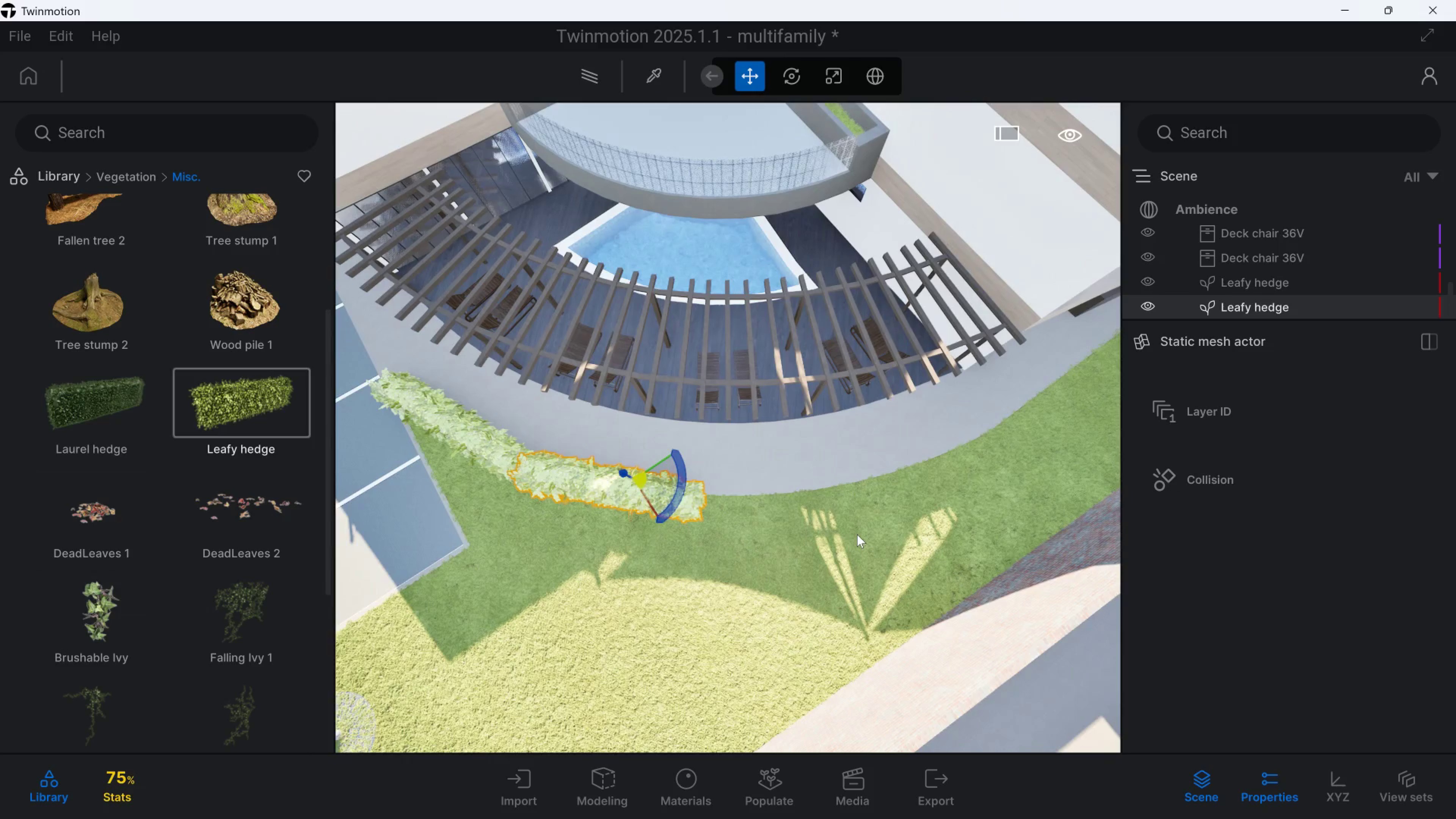 
key(Control+V)
 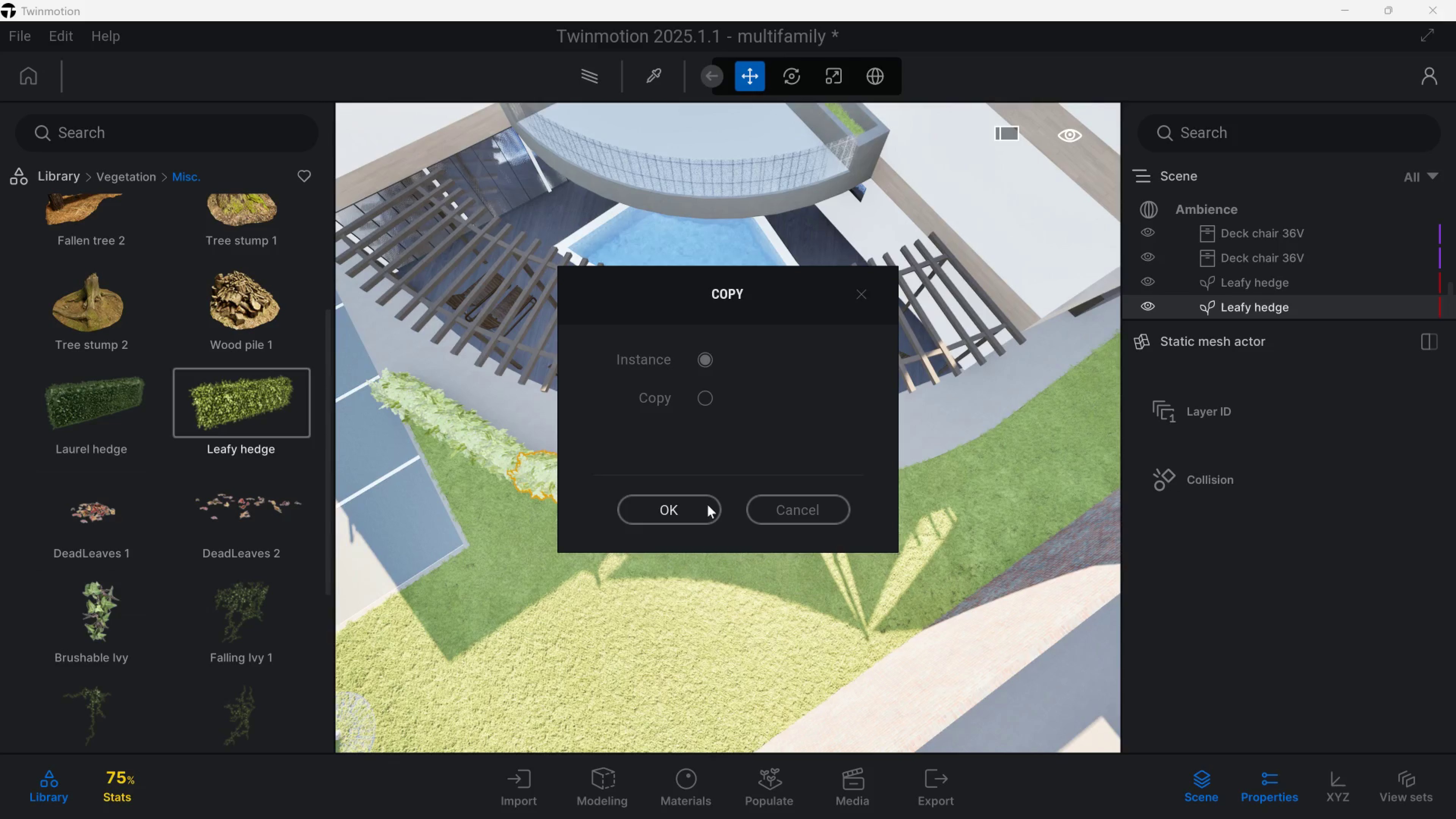 
left_click([701, 505])
 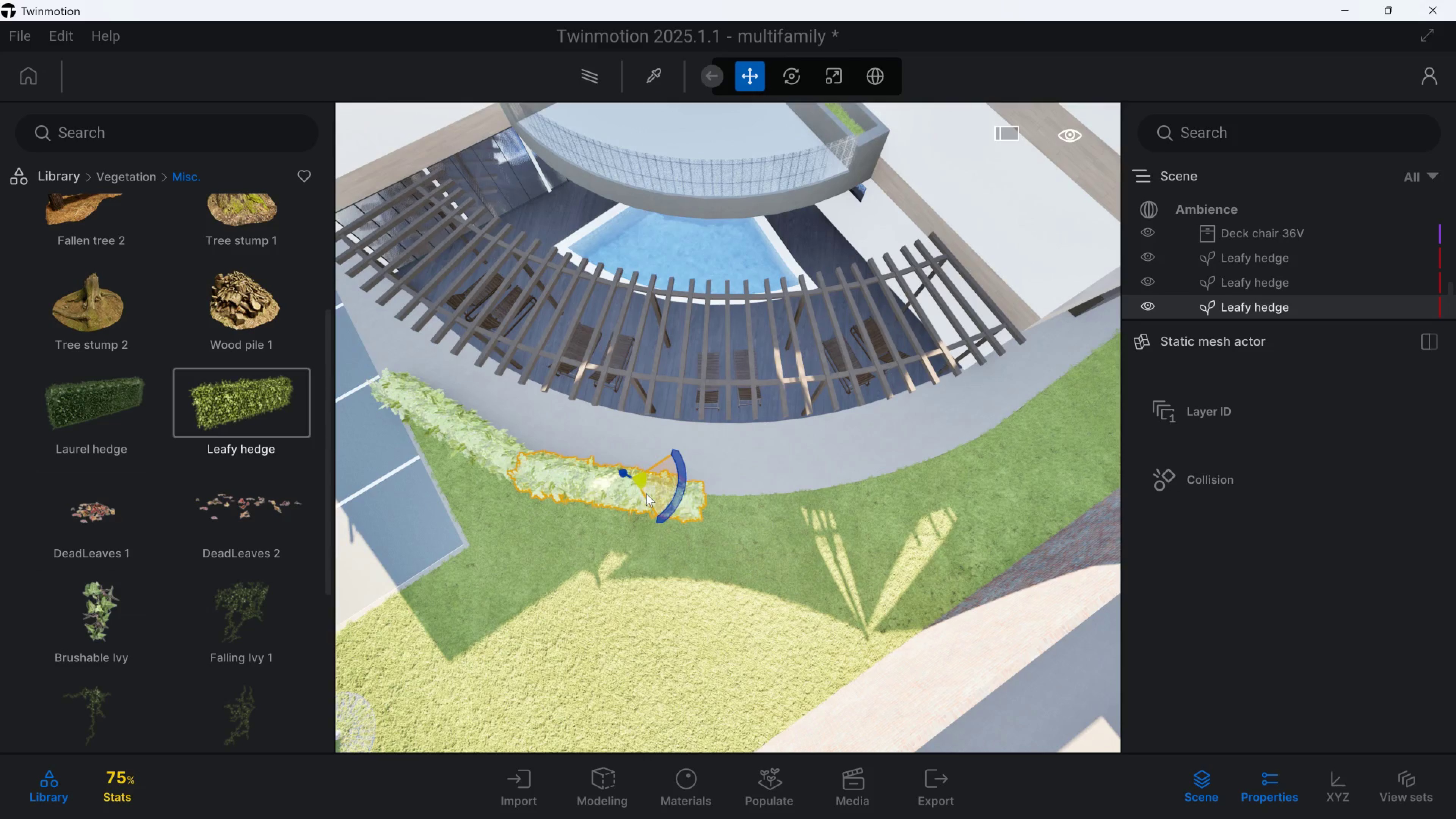 
left_click_drag(start_coordinate=[658, 488], to_coordinate=[839, 515])
 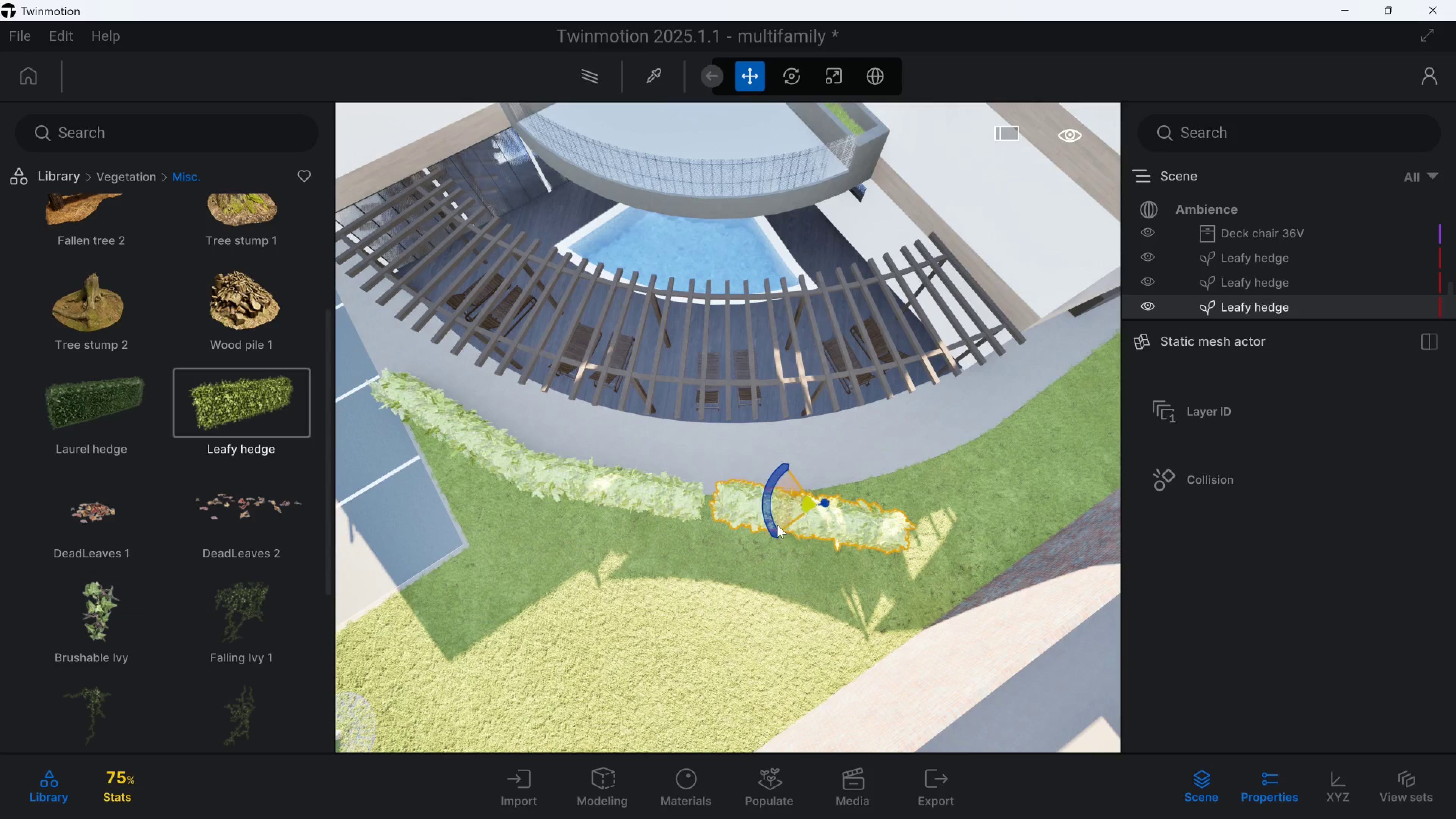 
left_click_drag(start_coordinate=[774, 525], to_coordinate=[784, 530])
 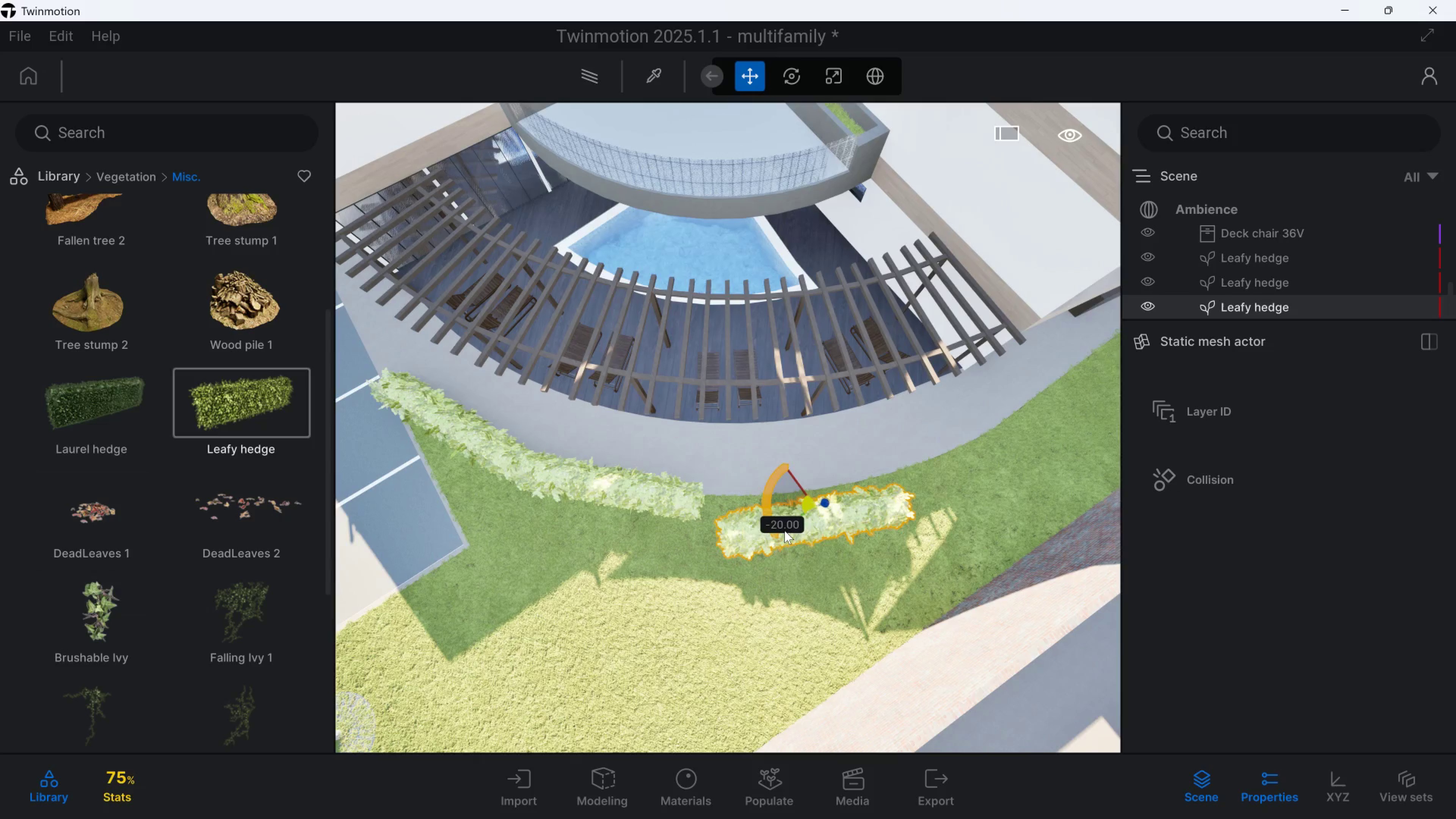 
hold_key(key=W, duration=0.79)
 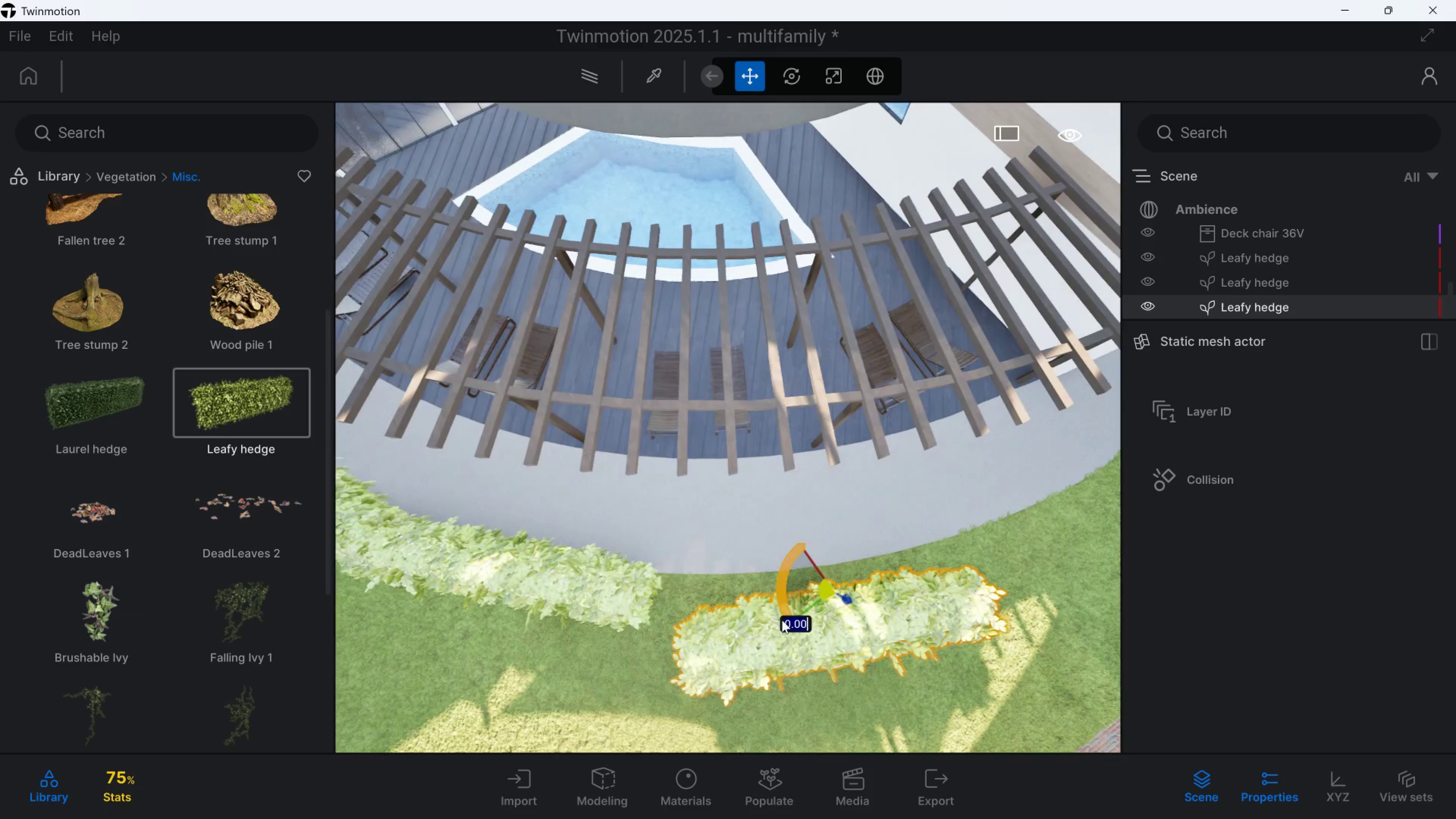 
type(qd)
 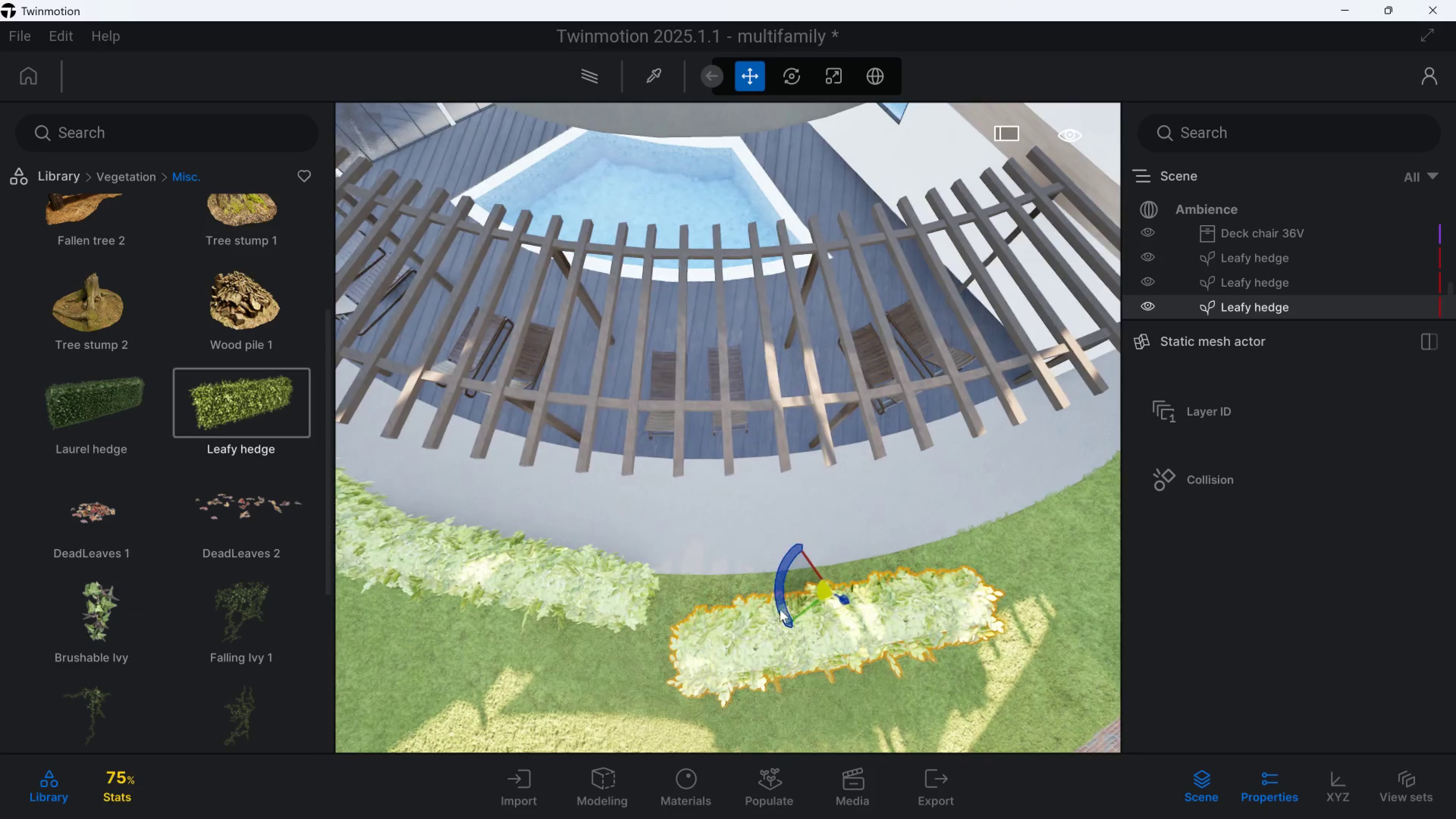 
left_click_drag(start_coordinate=[782, 607], to_coordinate=[782, 605])
 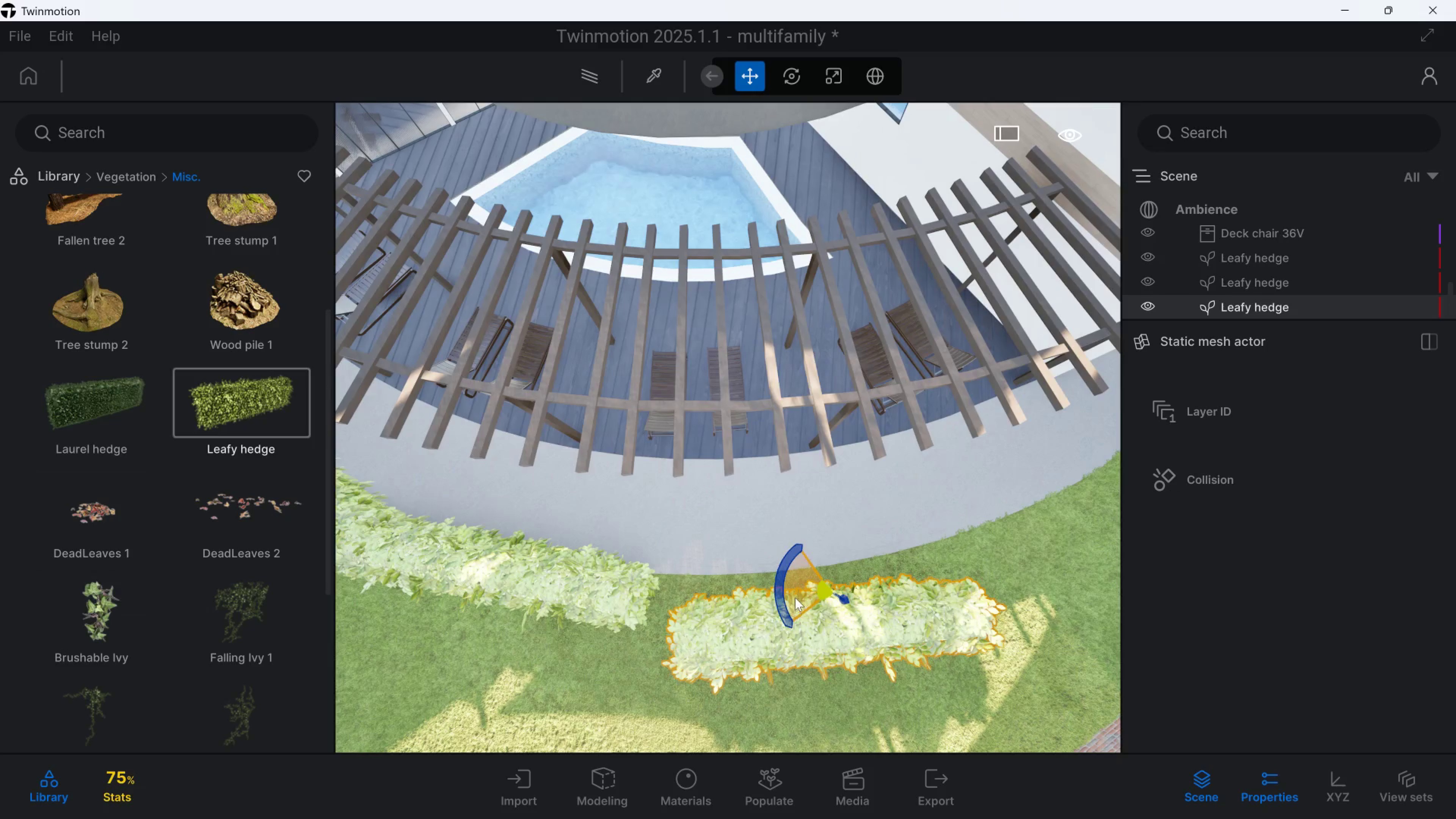 
left_click_drag(start_coordinate=[800, 594], to_coordinate=[775, 558])
 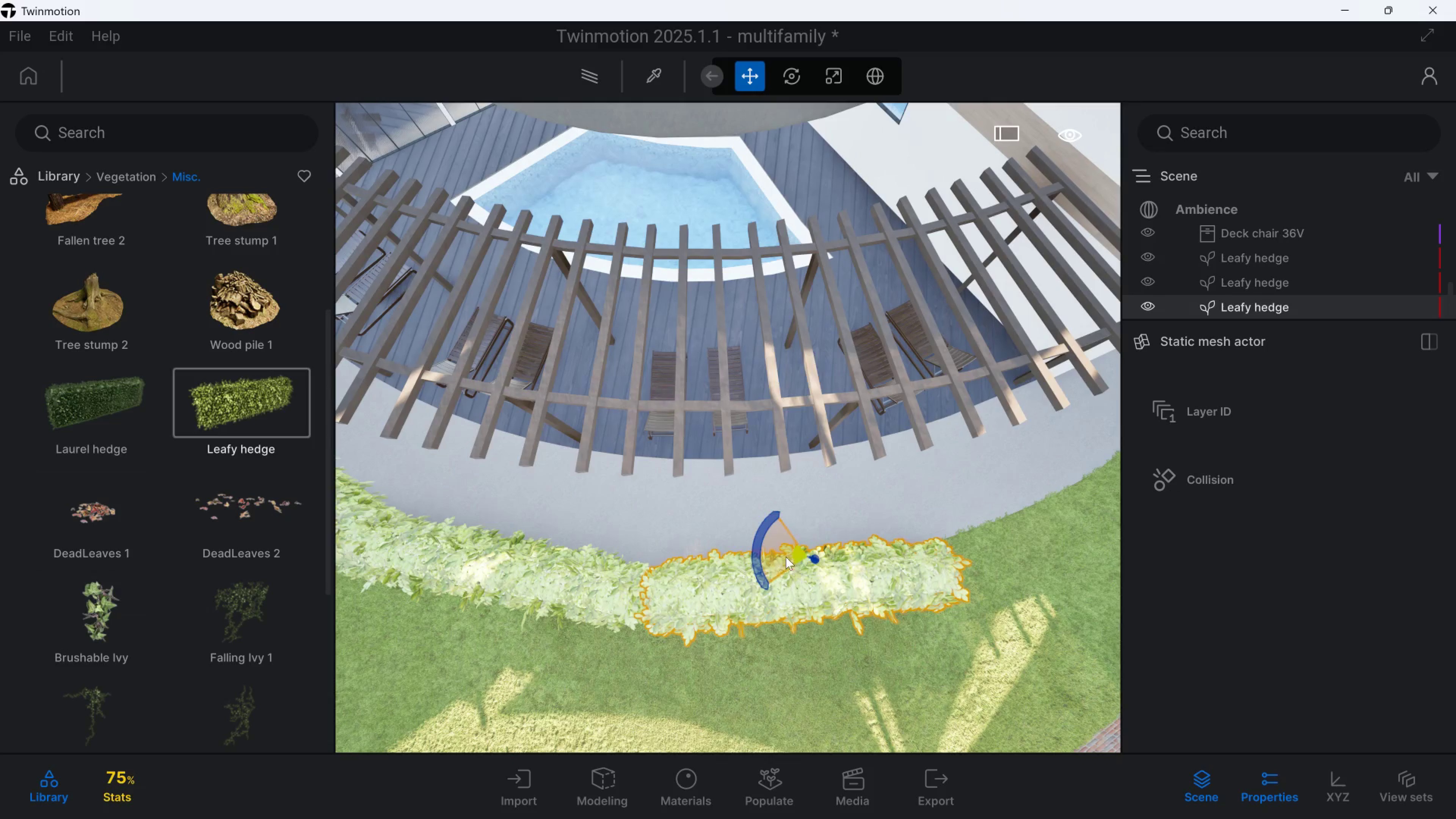 
hold_key(key=D, duration=0.74)
 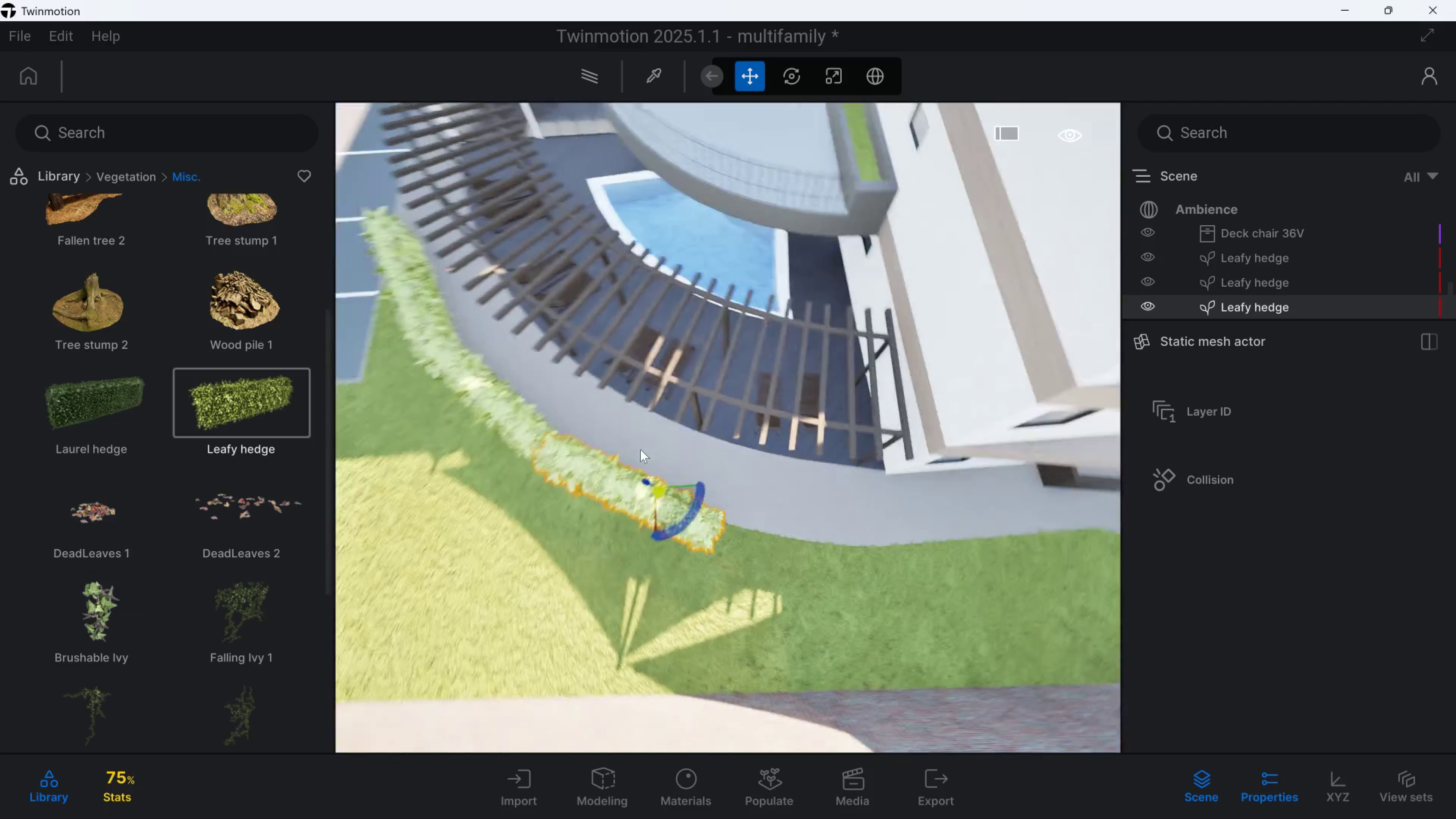 
hold_key(key=S, duration=0.69)
 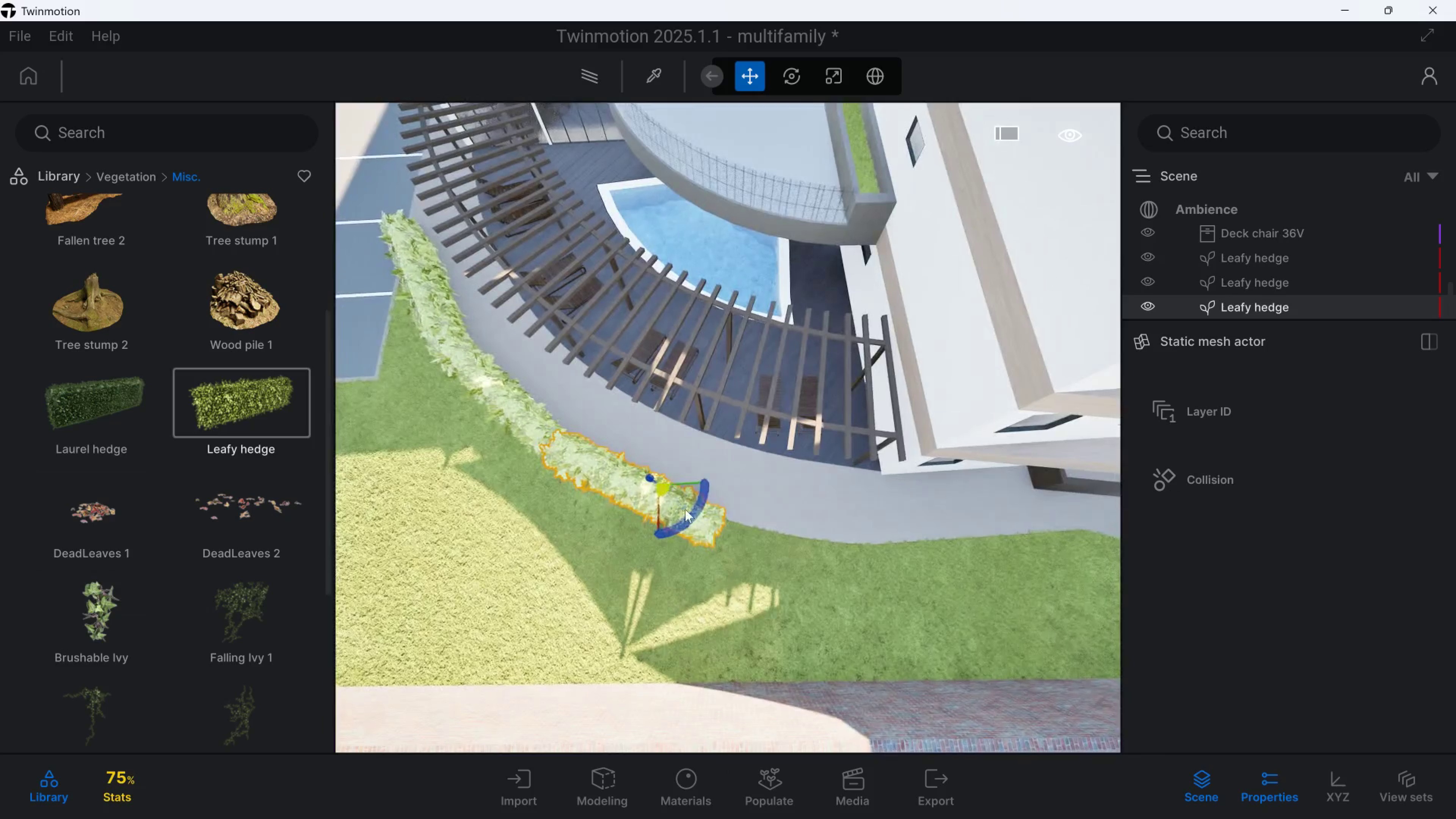 
key(Control+C)
 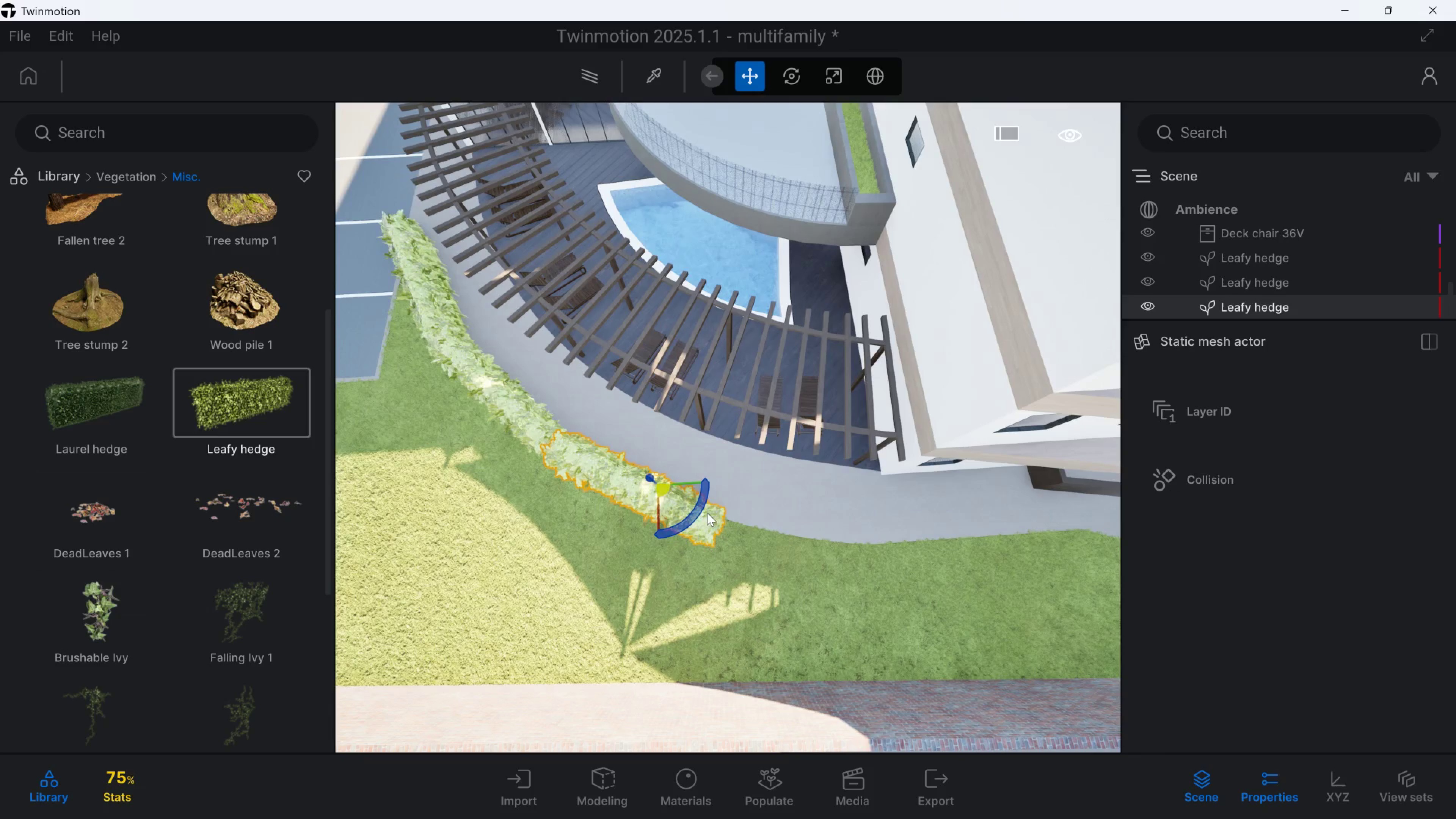 
key(Control+V)
 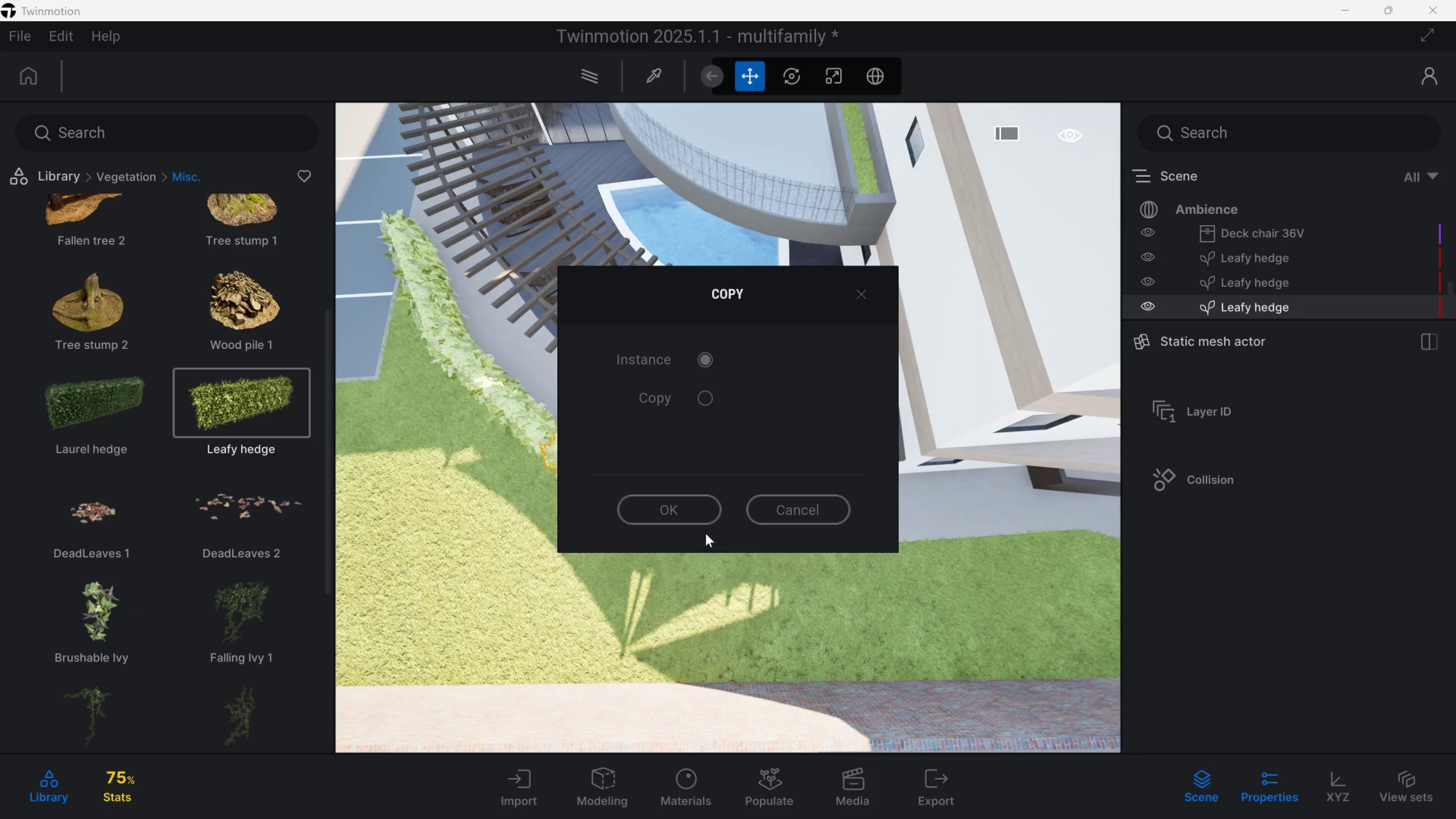 
left_click_drag(start_coordinate=[686, 511], to_coordinate=[684, 511])
 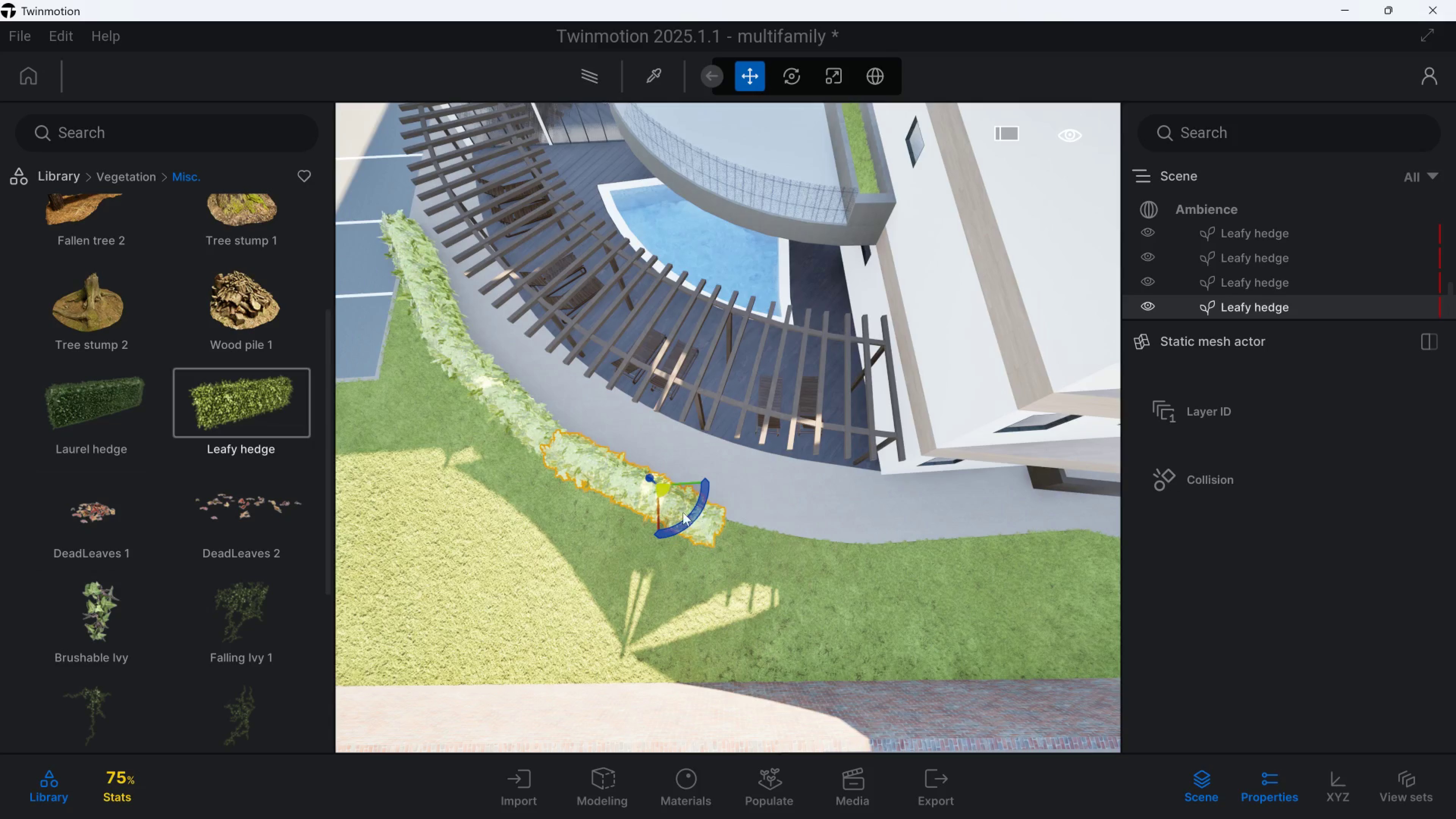 
left_click_drag(start_coordinate=[677, 503], to_coordinate=[848, 580])
 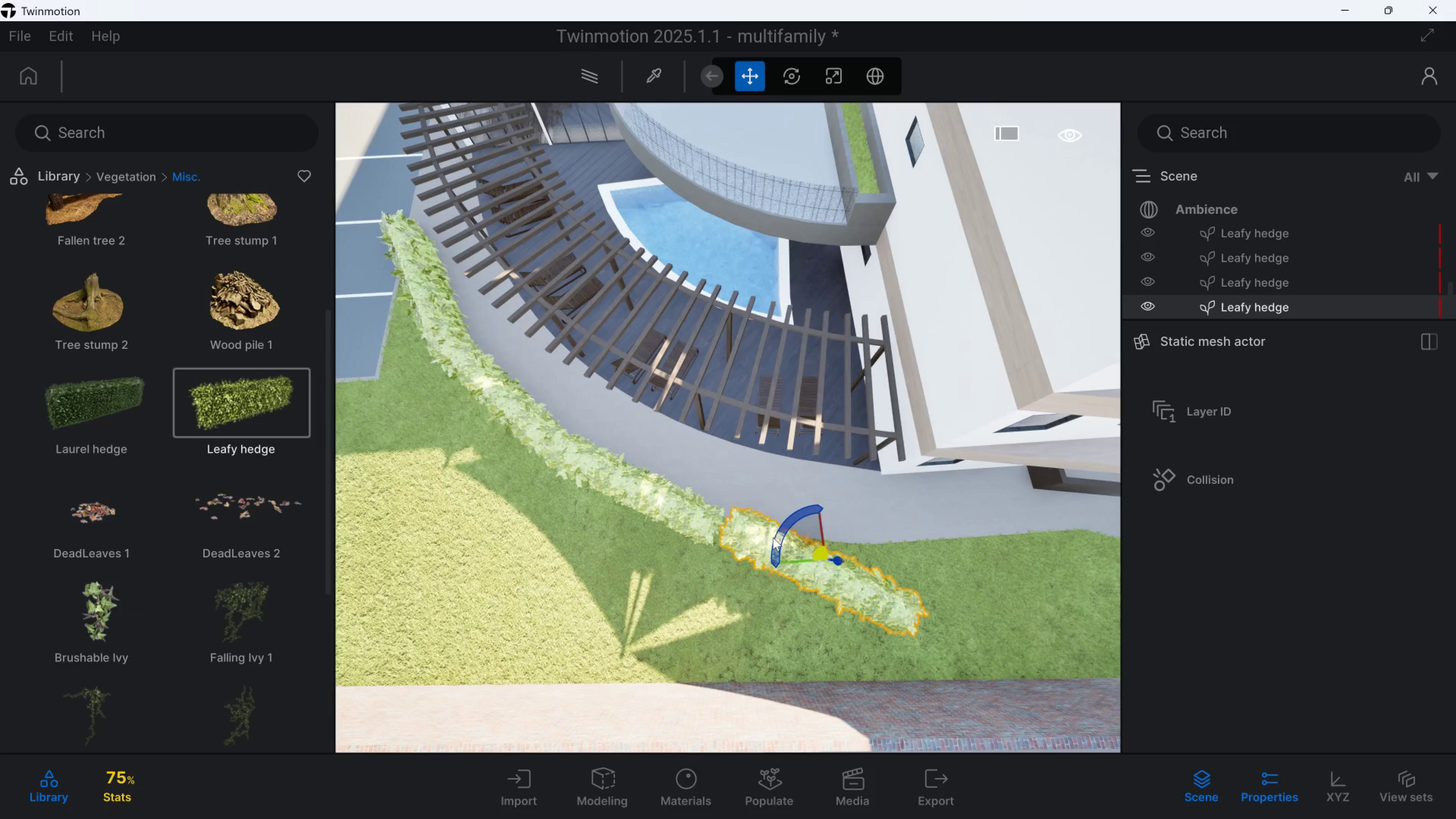 
left_click_drag(start_coordinate=[776, 537], to_coordinate=[776, 549])
 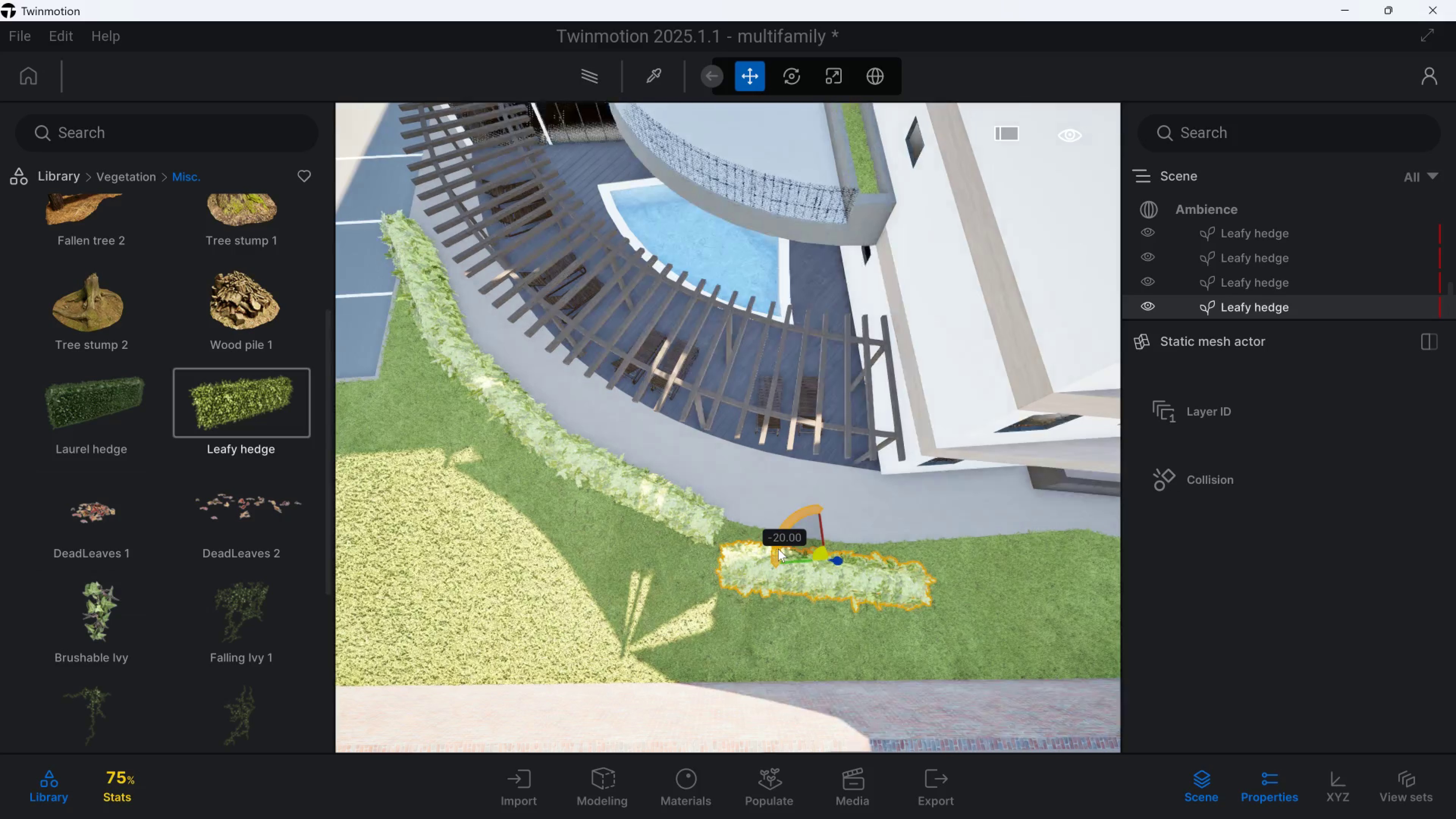 
hold_key(key=W, duration=0.74)
 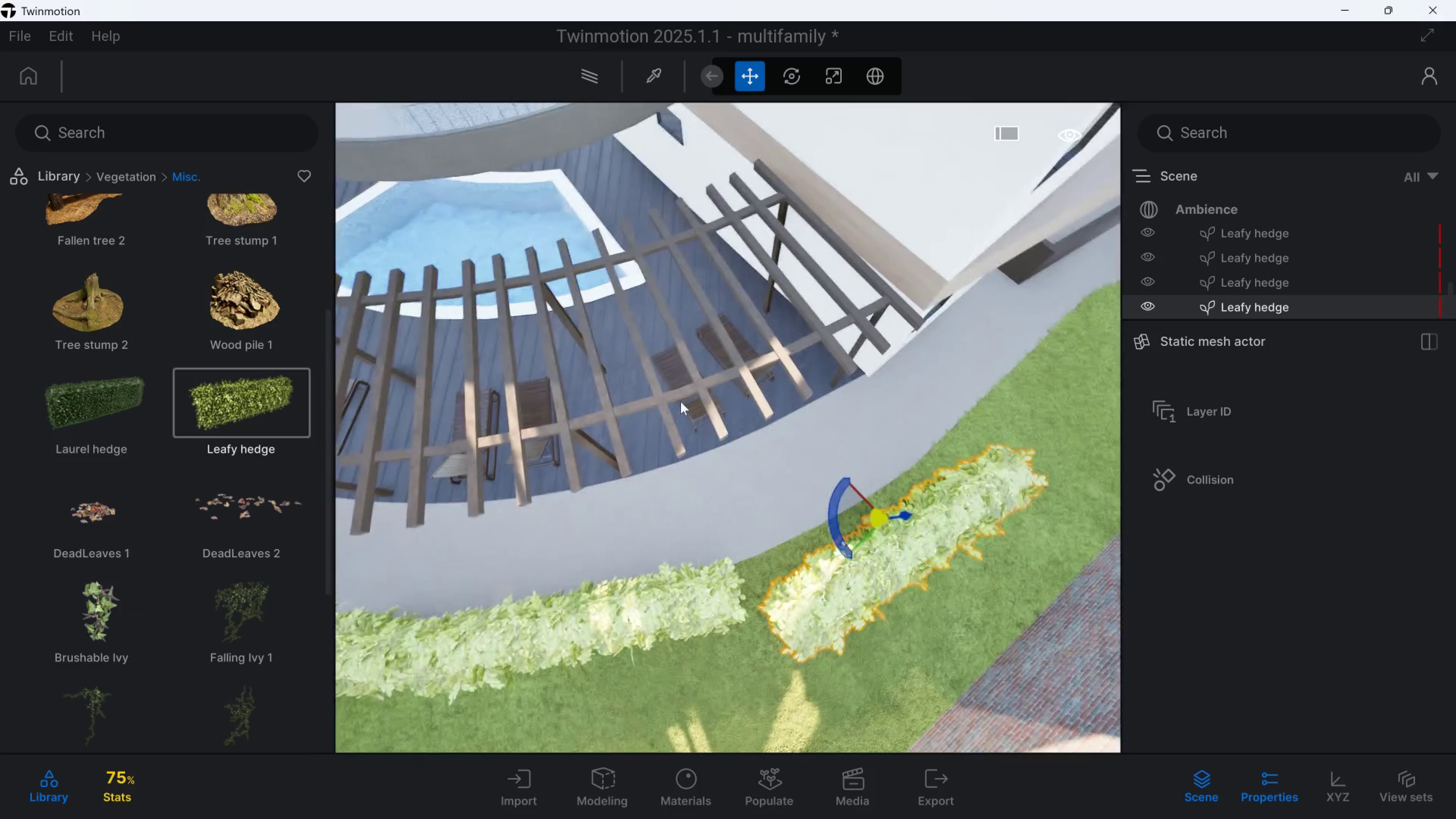 
hold_key(key=D, duration=0.59)
 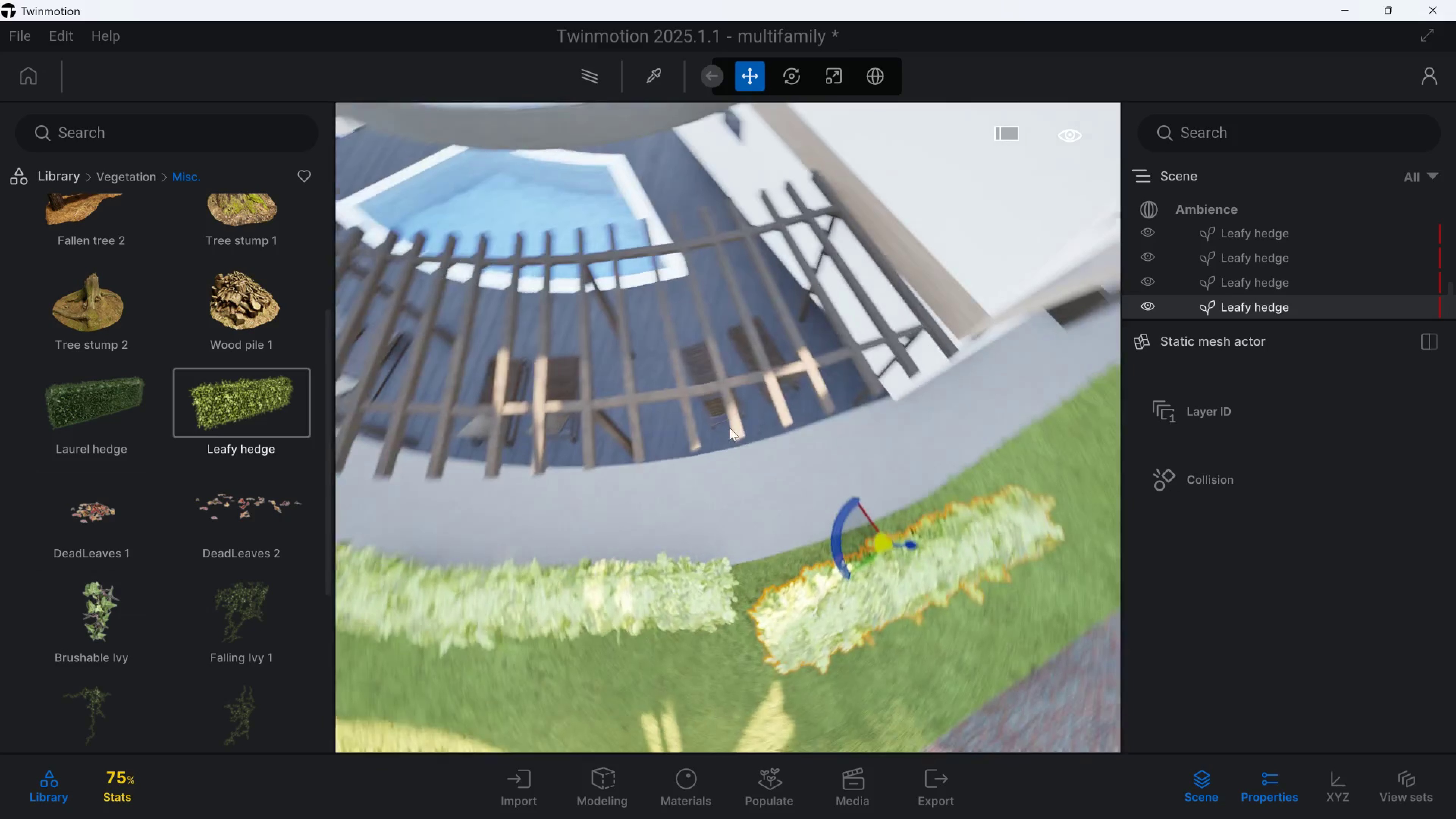 
hold_key(key=S, duration=0.34)
 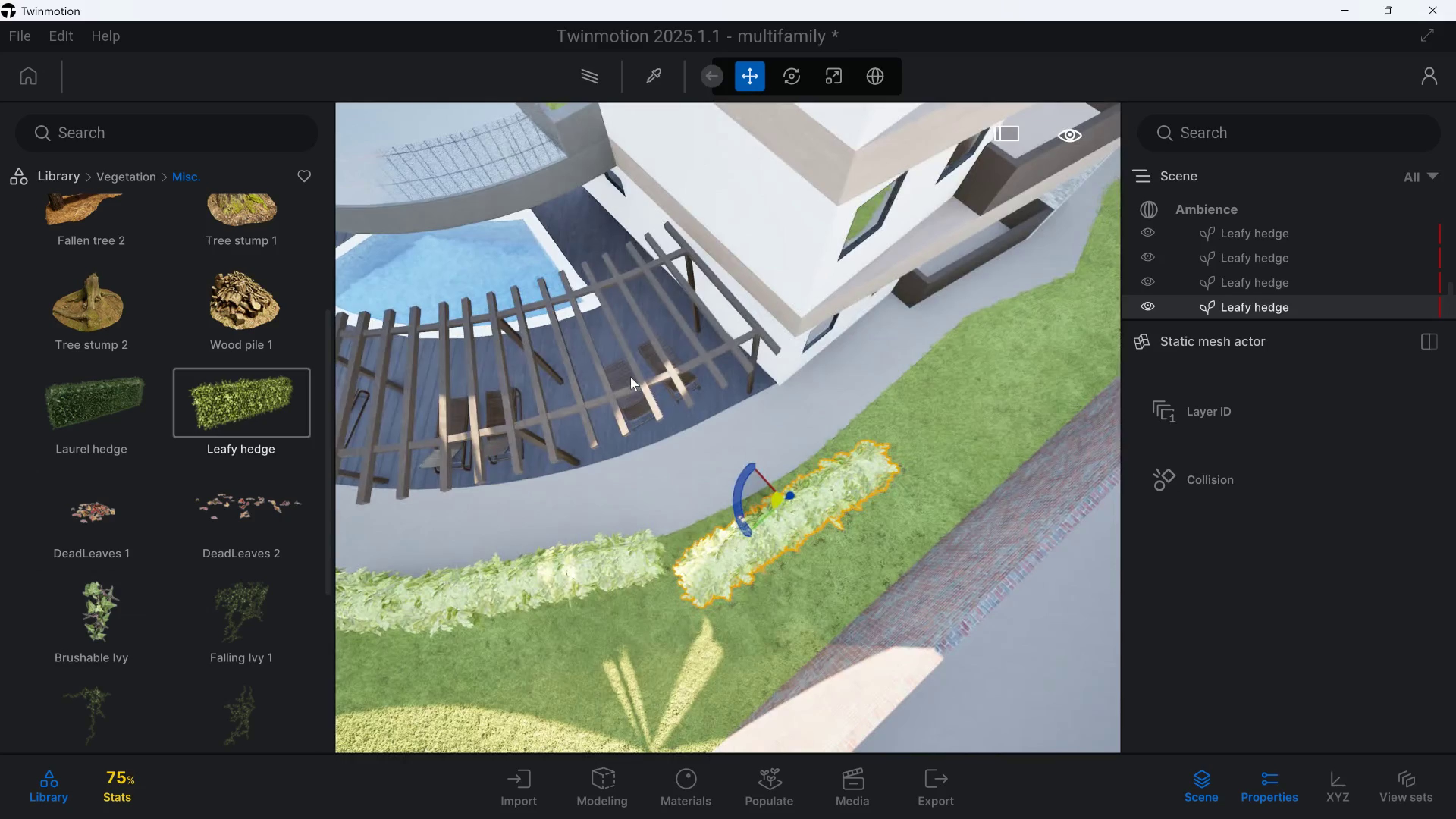 
hold_key(key=D, duration=0.31)
 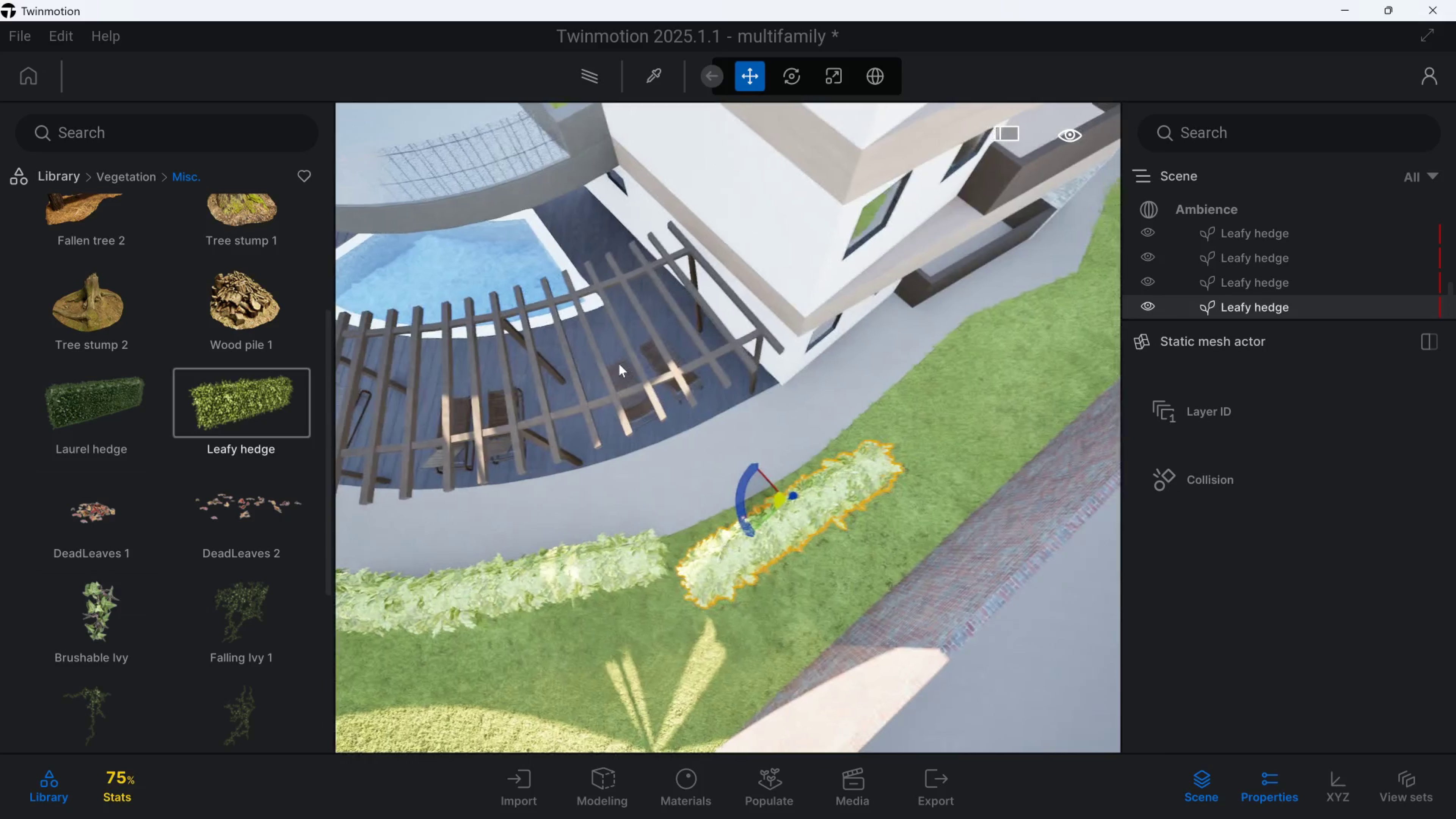 
type(da)
 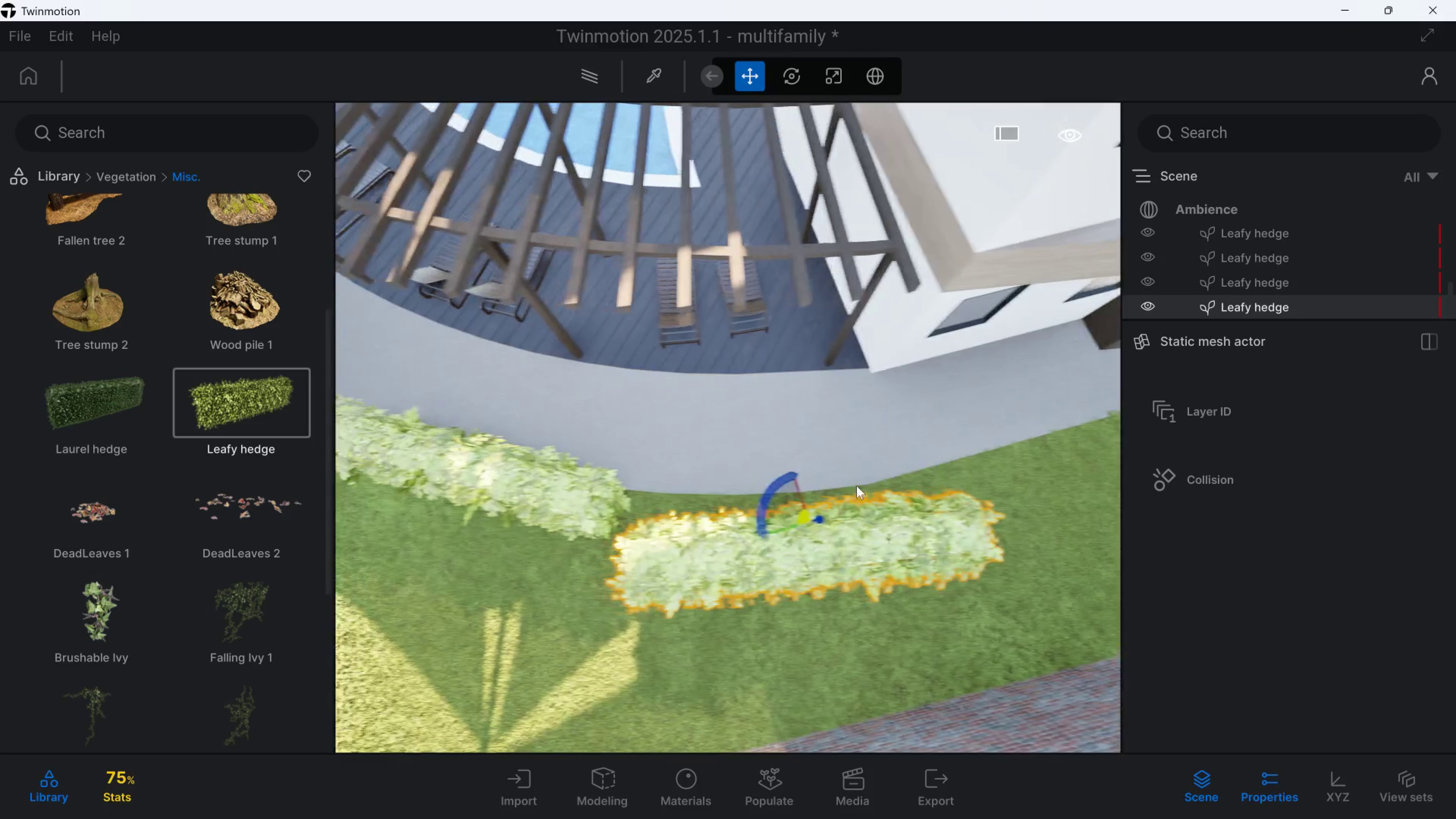 
hold_key(key=W, duration=0.56)
 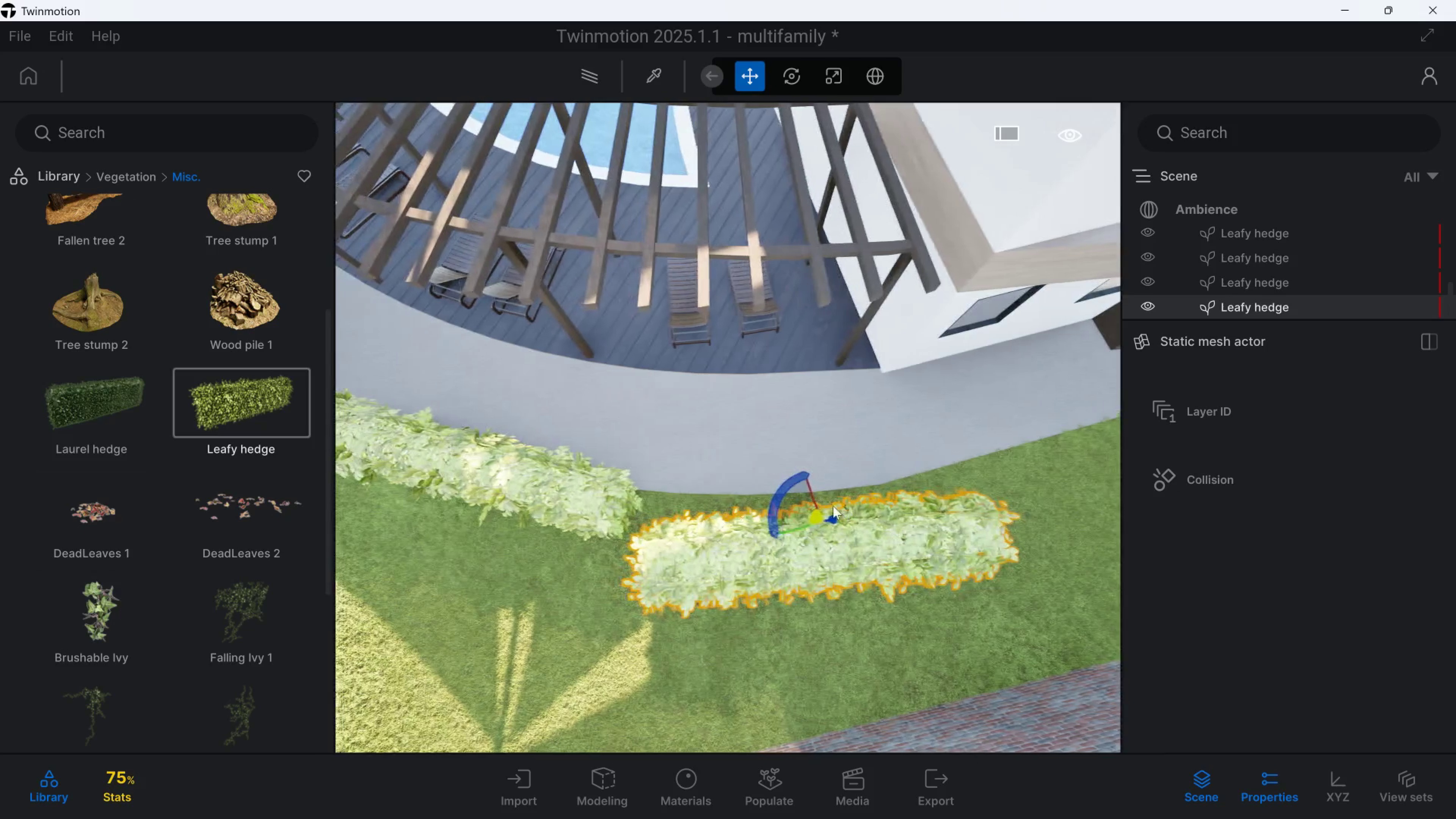 
left_click_drag(start_coordinate=[795, 498], to_coordinate=[781, 453])
 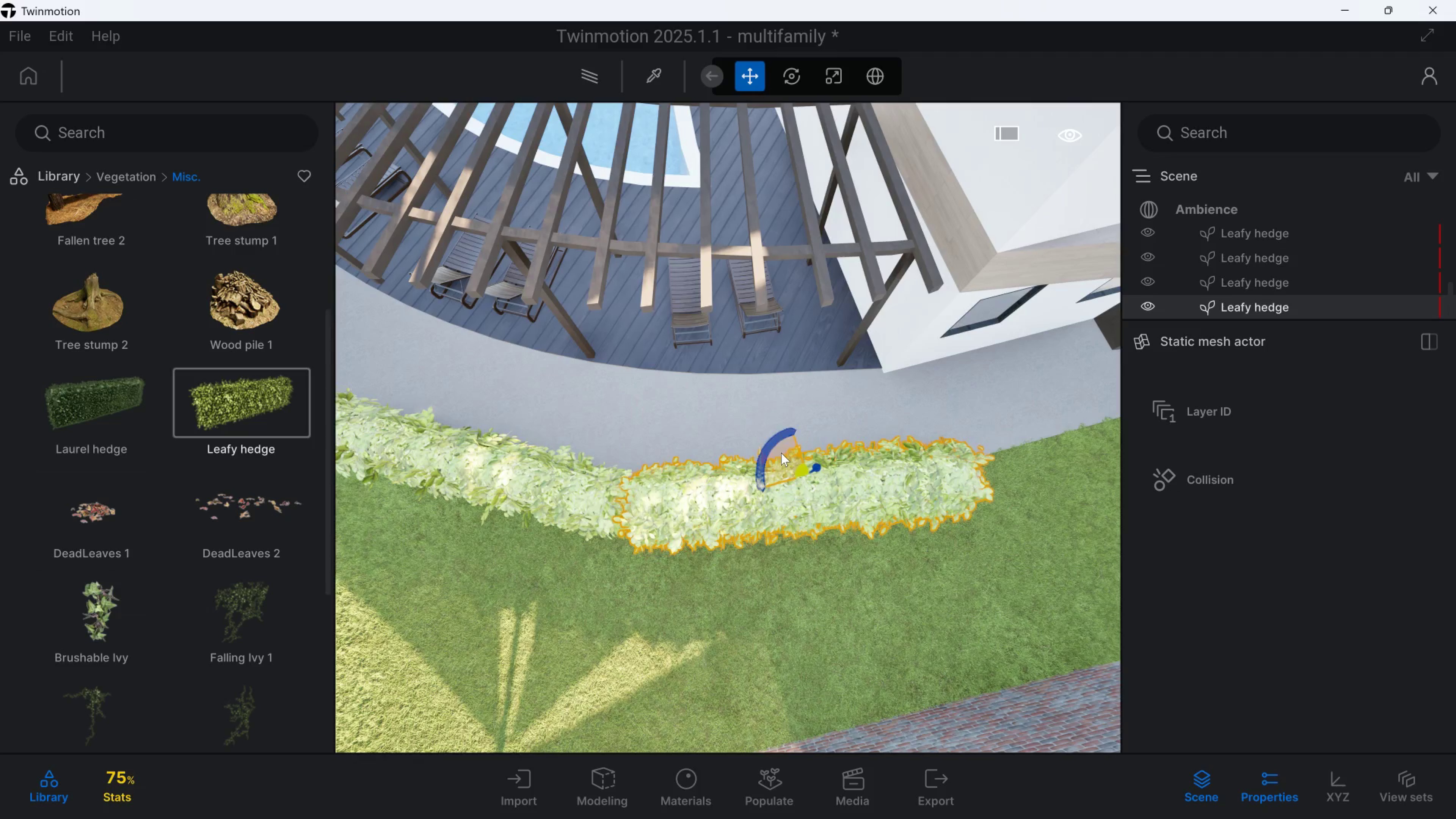 
hold_key(key=S, duration=0.59)
 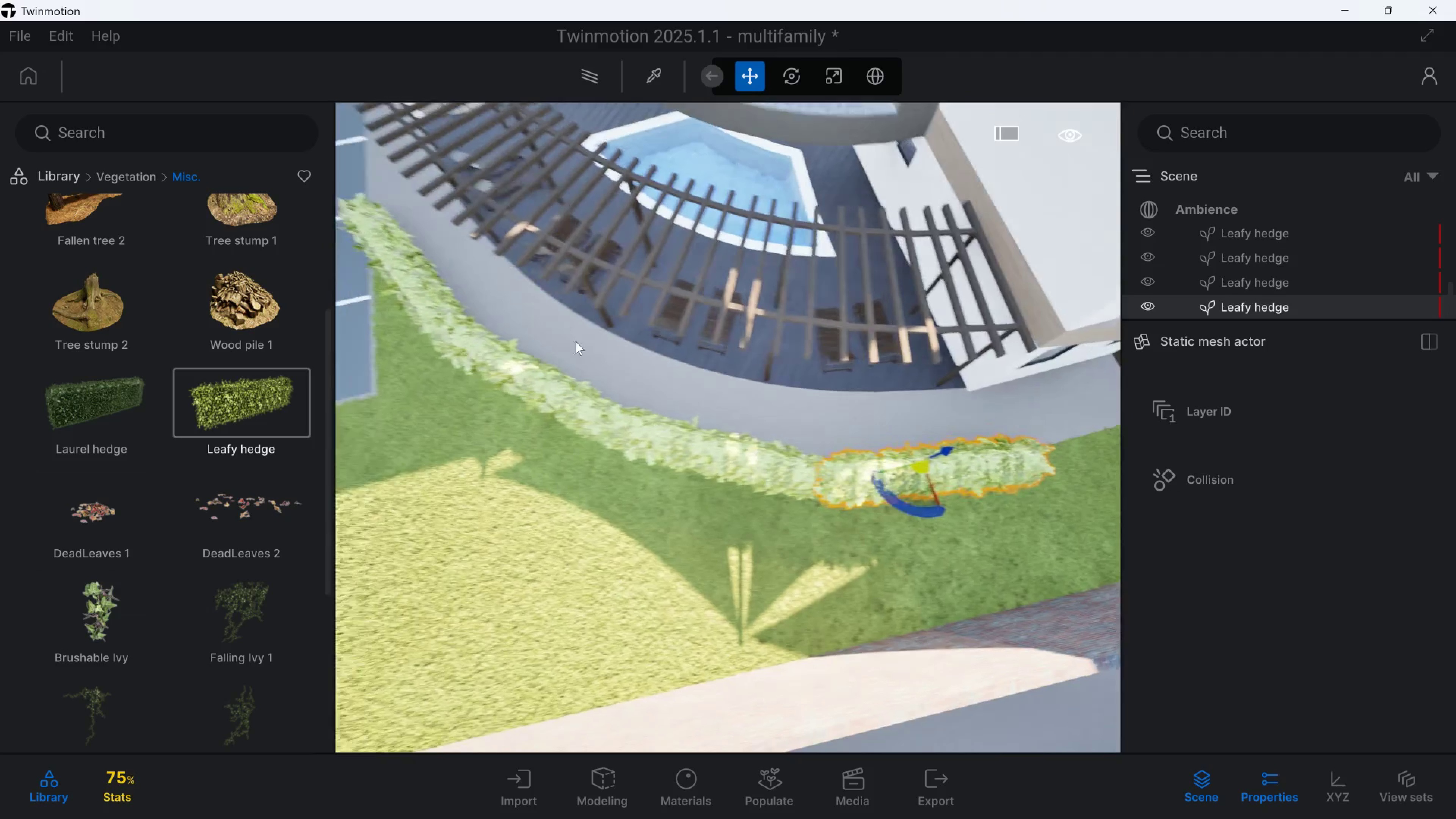 
hold_key(key=A, duration=2.57)
 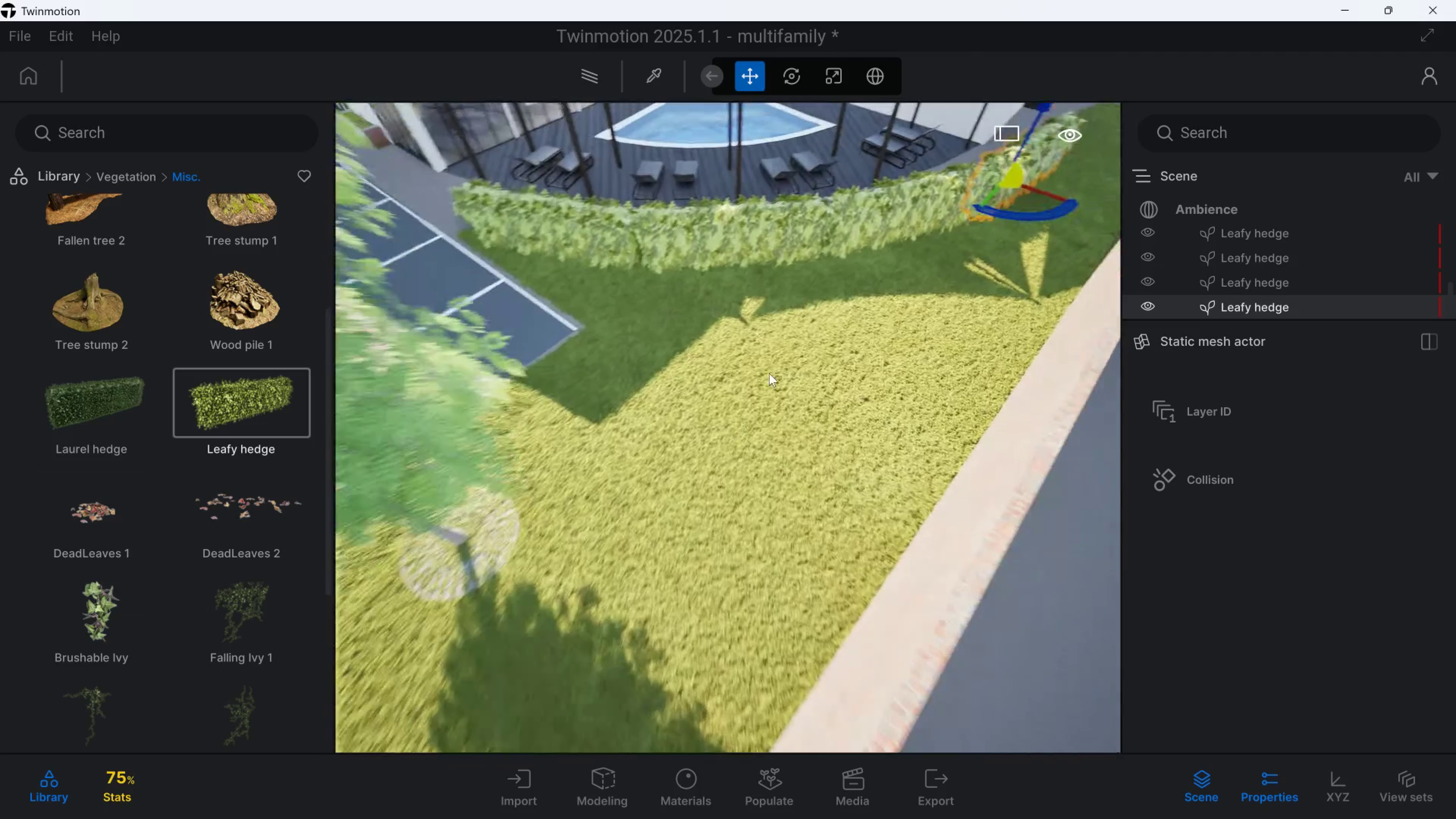 
key(S)
 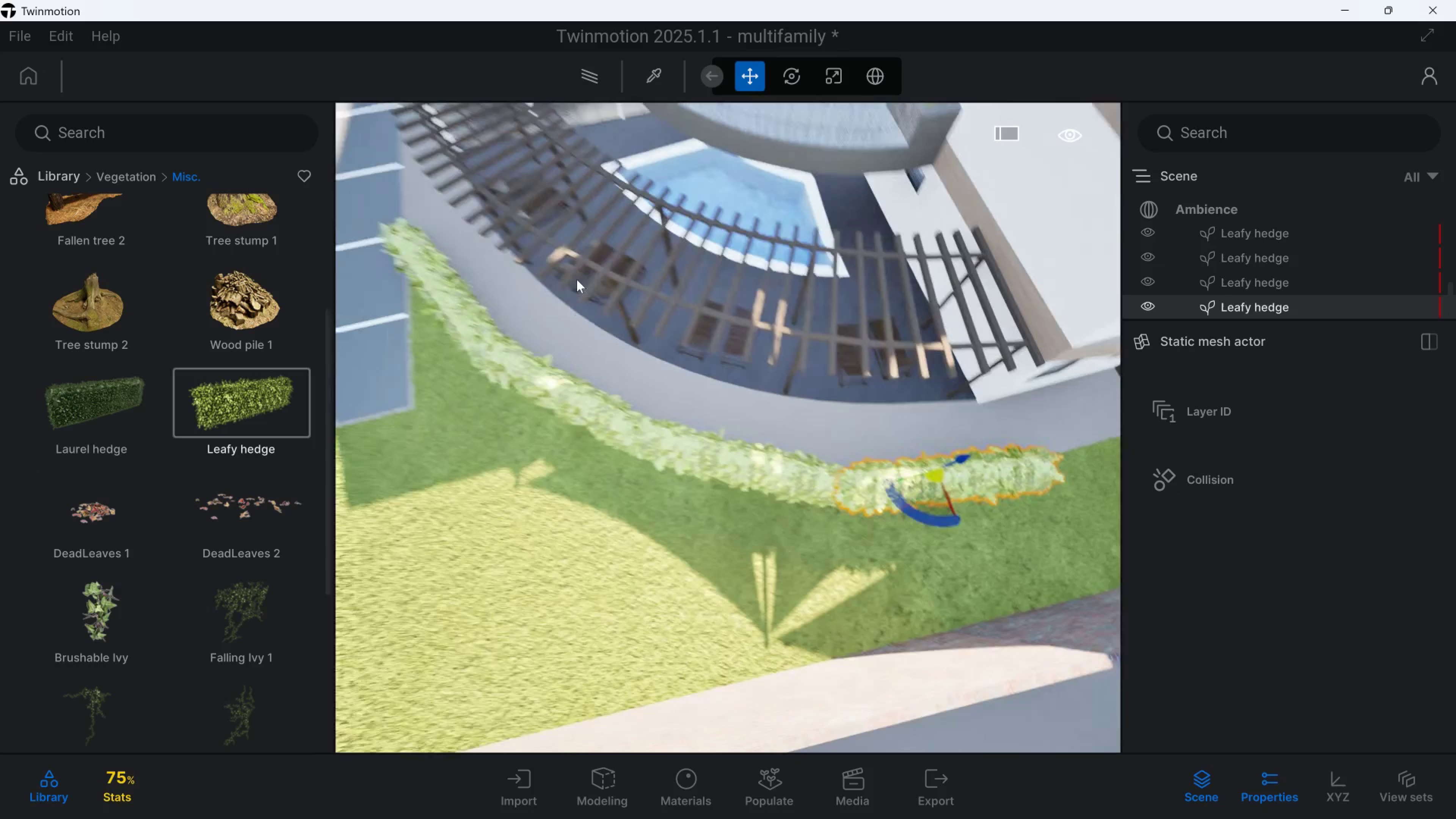 
hold_key(key=E, duration=1.32)
 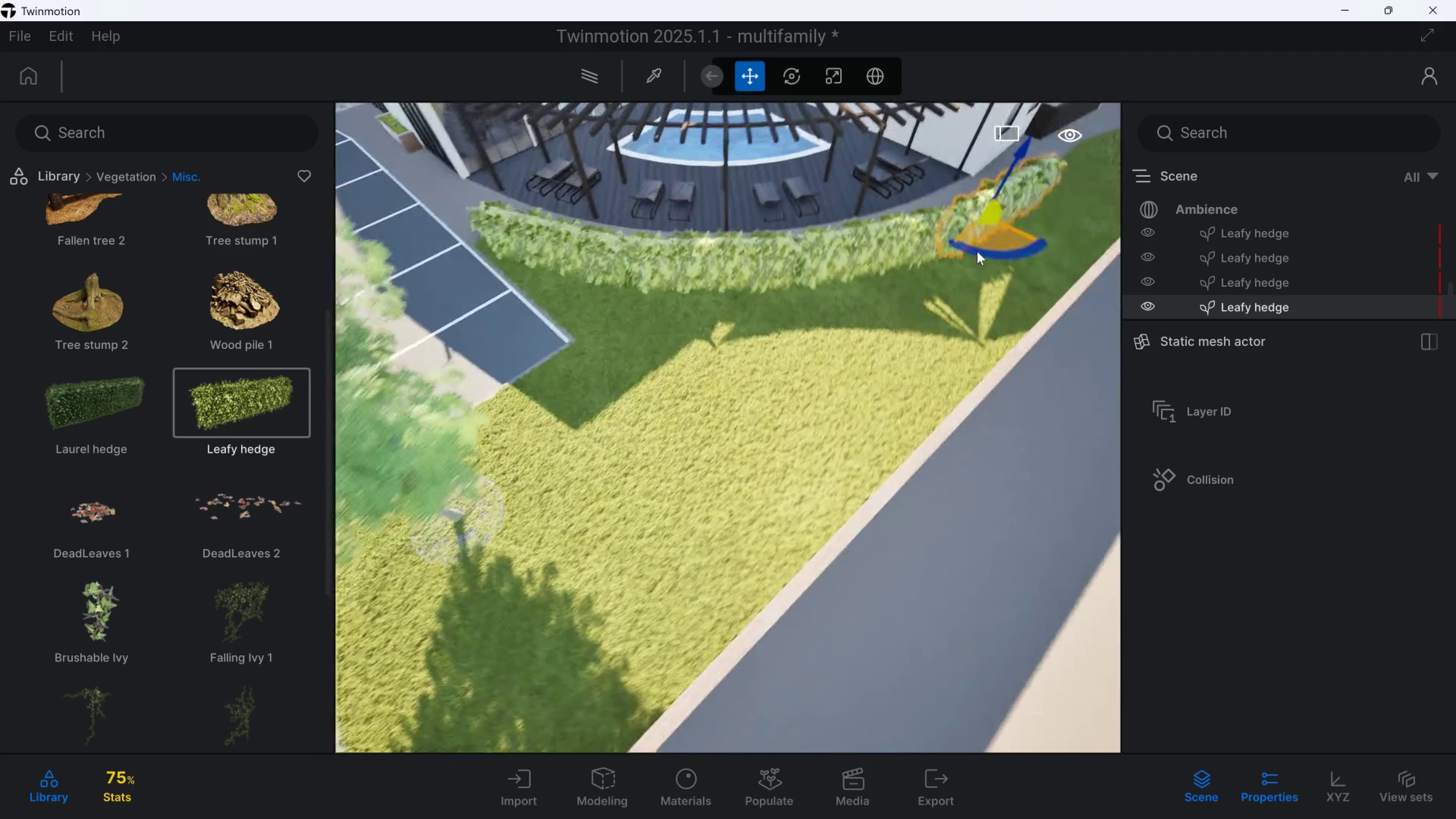 
hold_key(key=W, duration=1.76)
 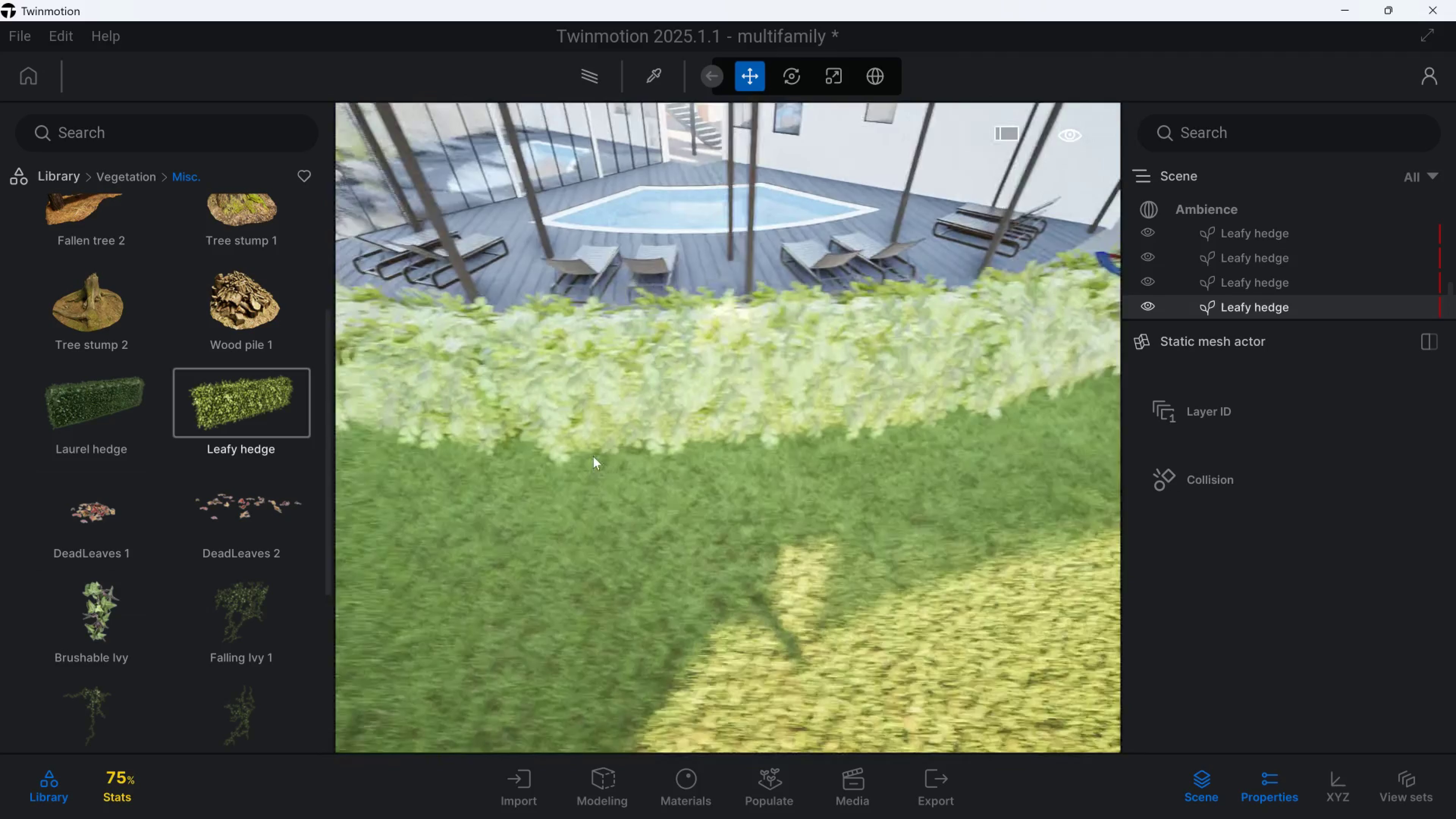 
hold_key(key=Q, duration=0.55)
 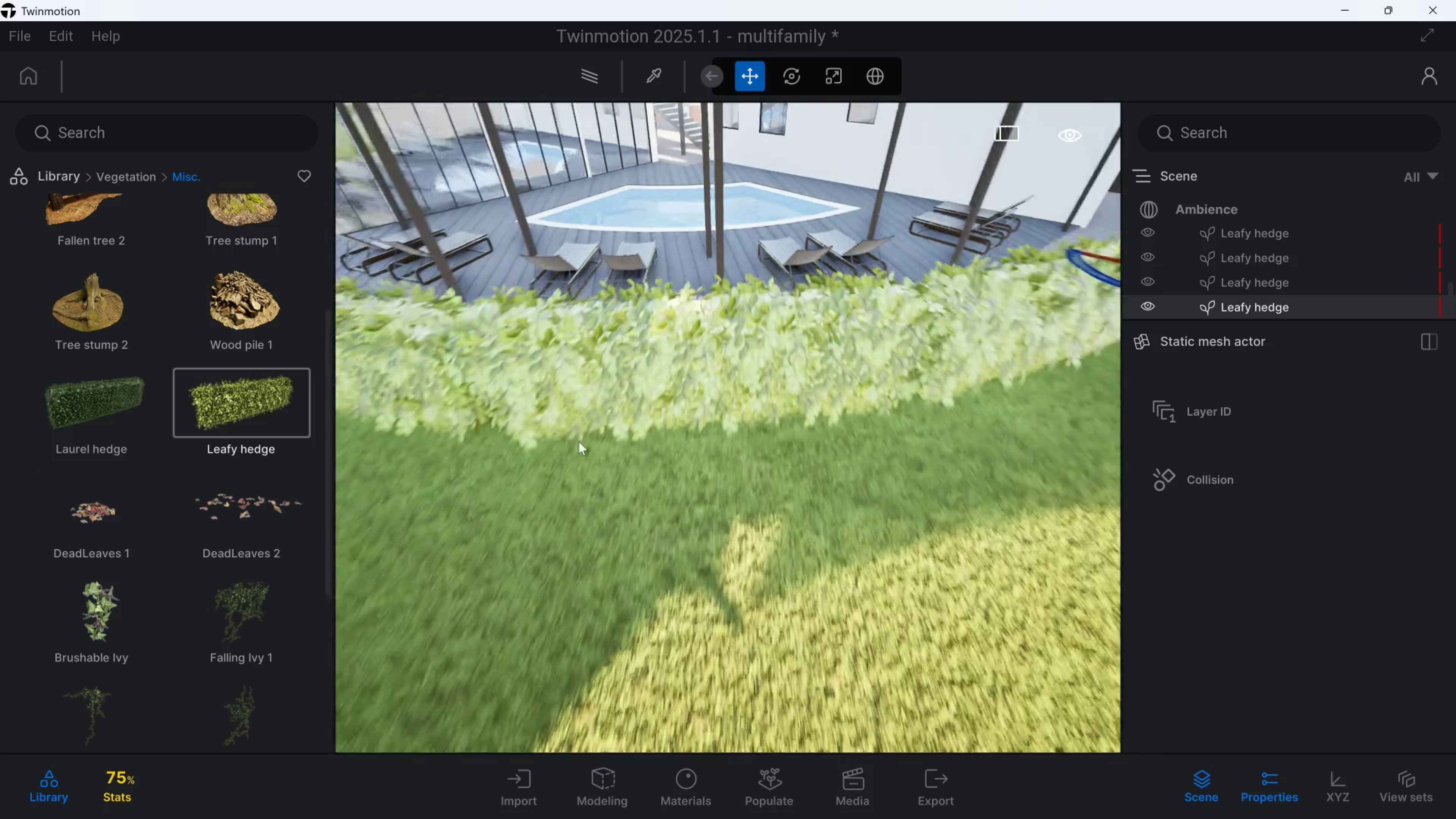 
hold_key(key=A, duration=0.42)
 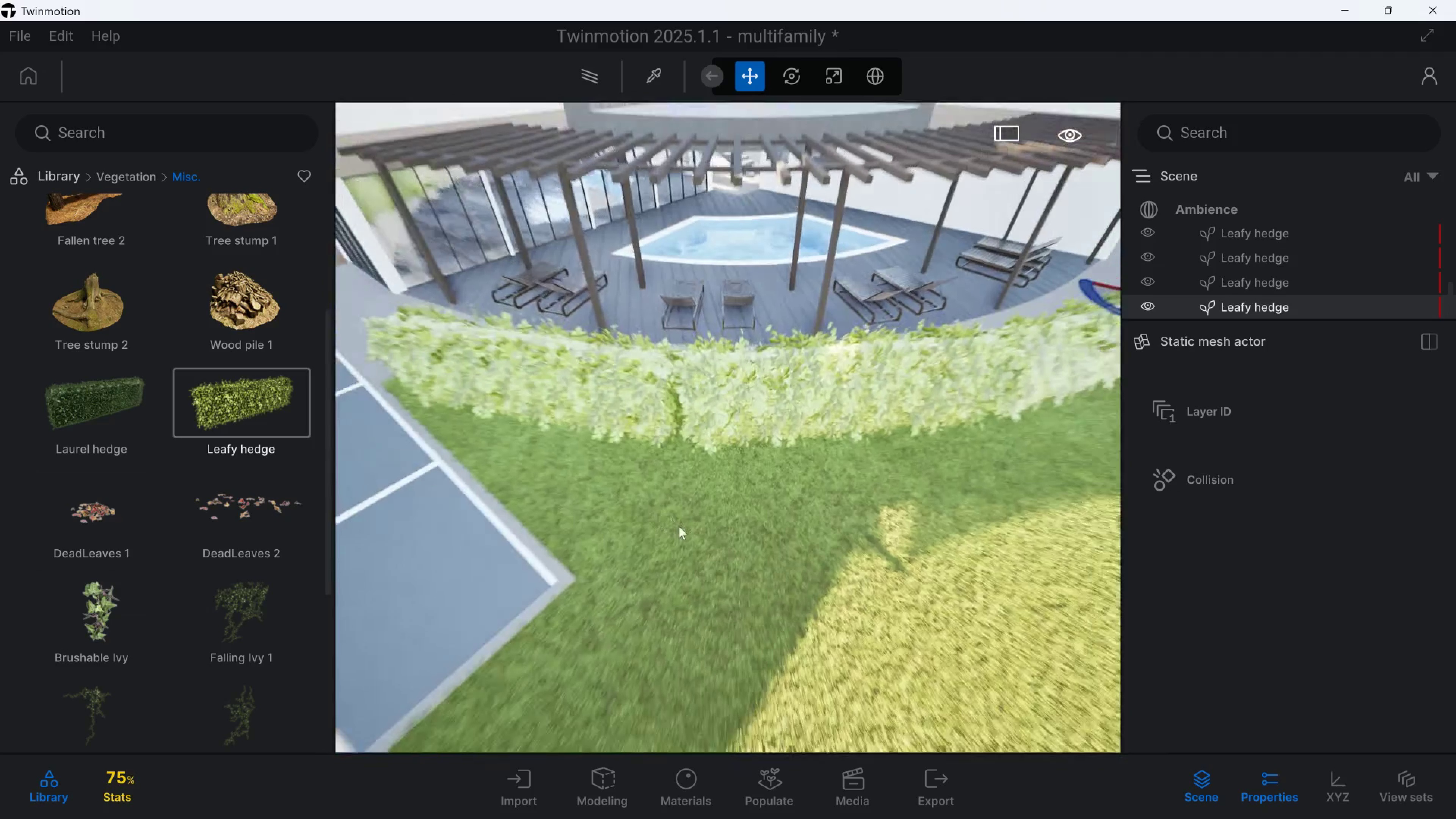 
hold_key(key=S, duration=0.46)
 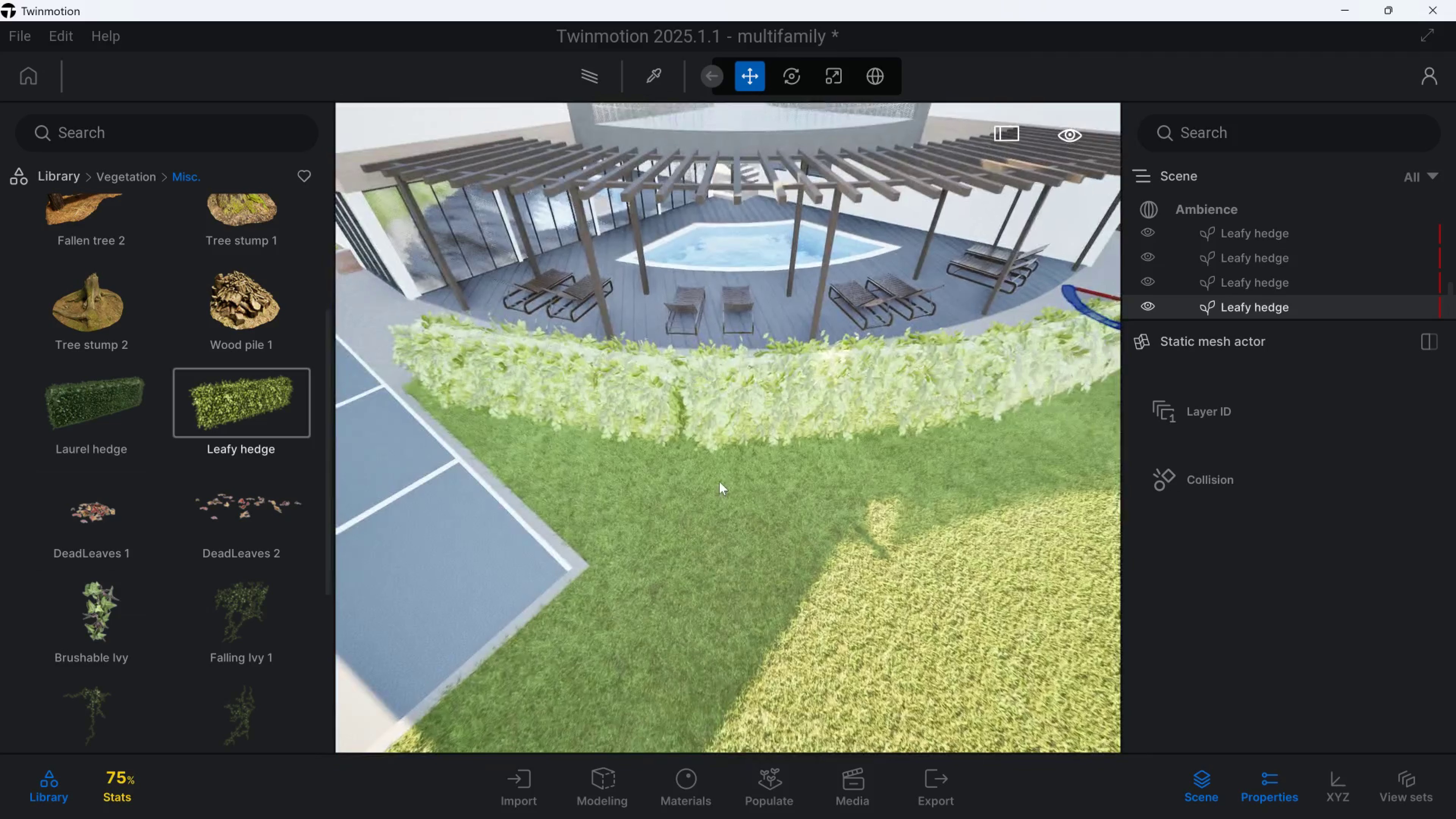 
hold_key(key=E, duration=0.43)
 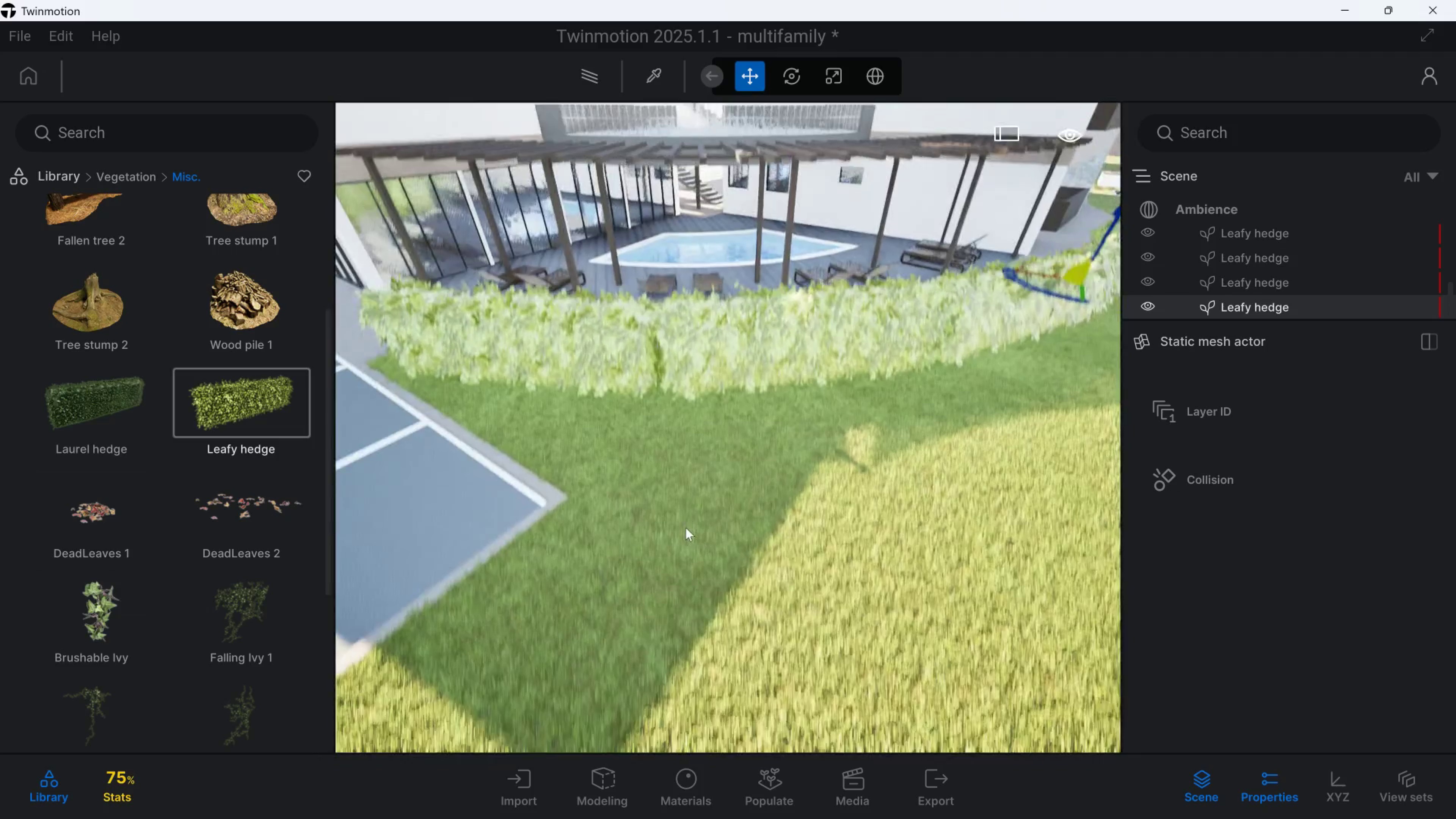 
key(D)
 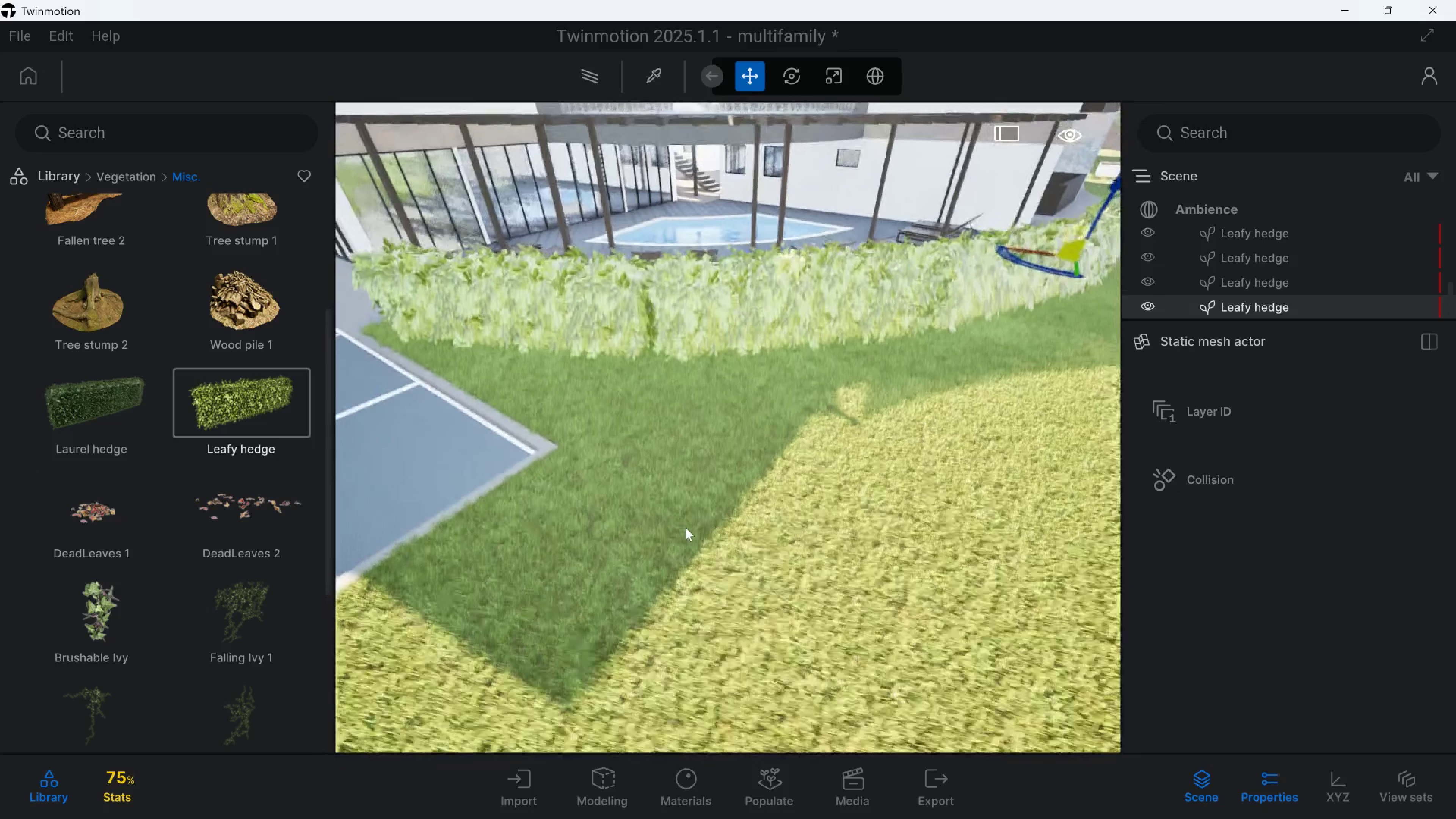 
hold_key(key=S, duration=0.51)
 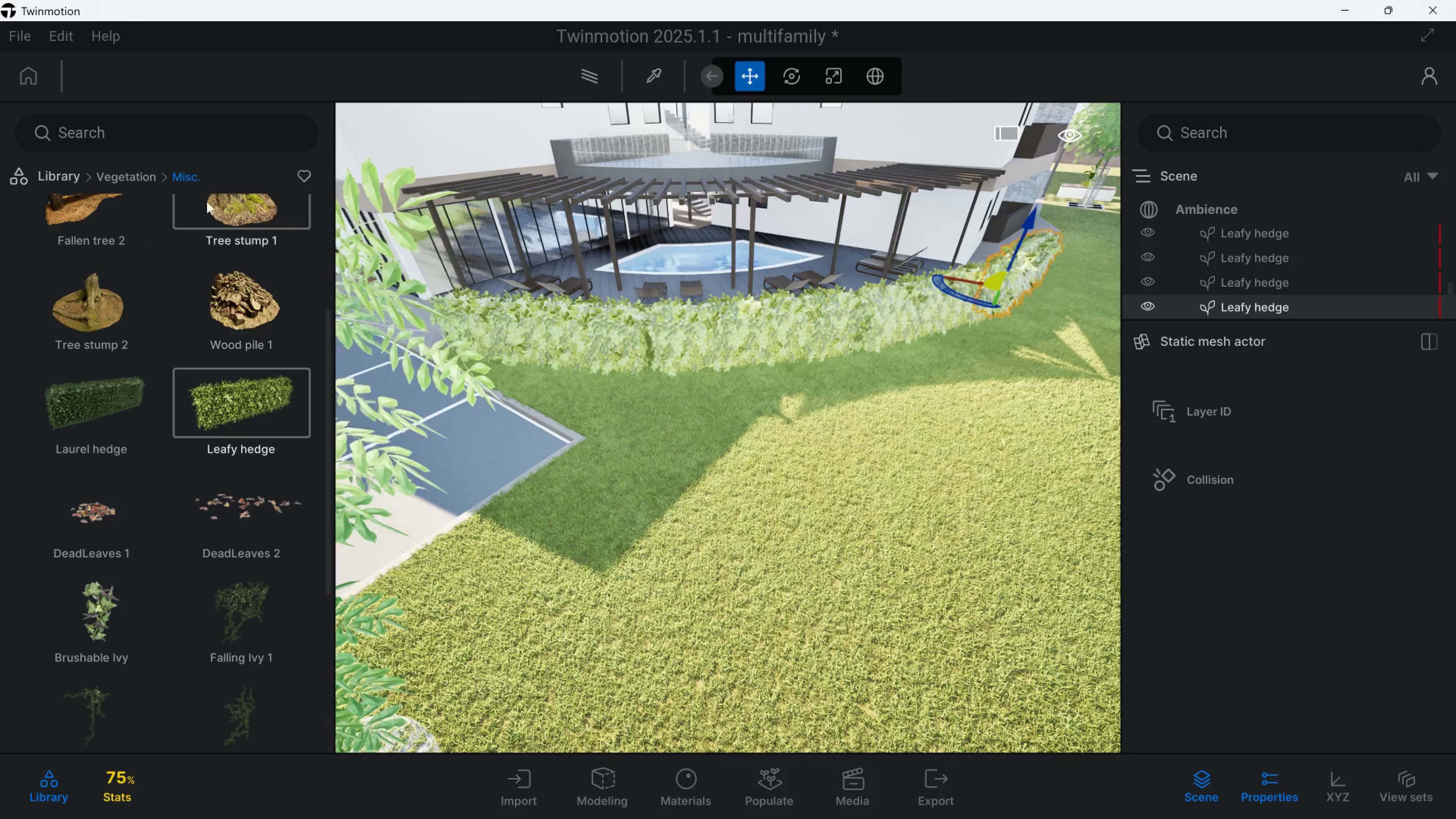 
left_click([130, 174])
 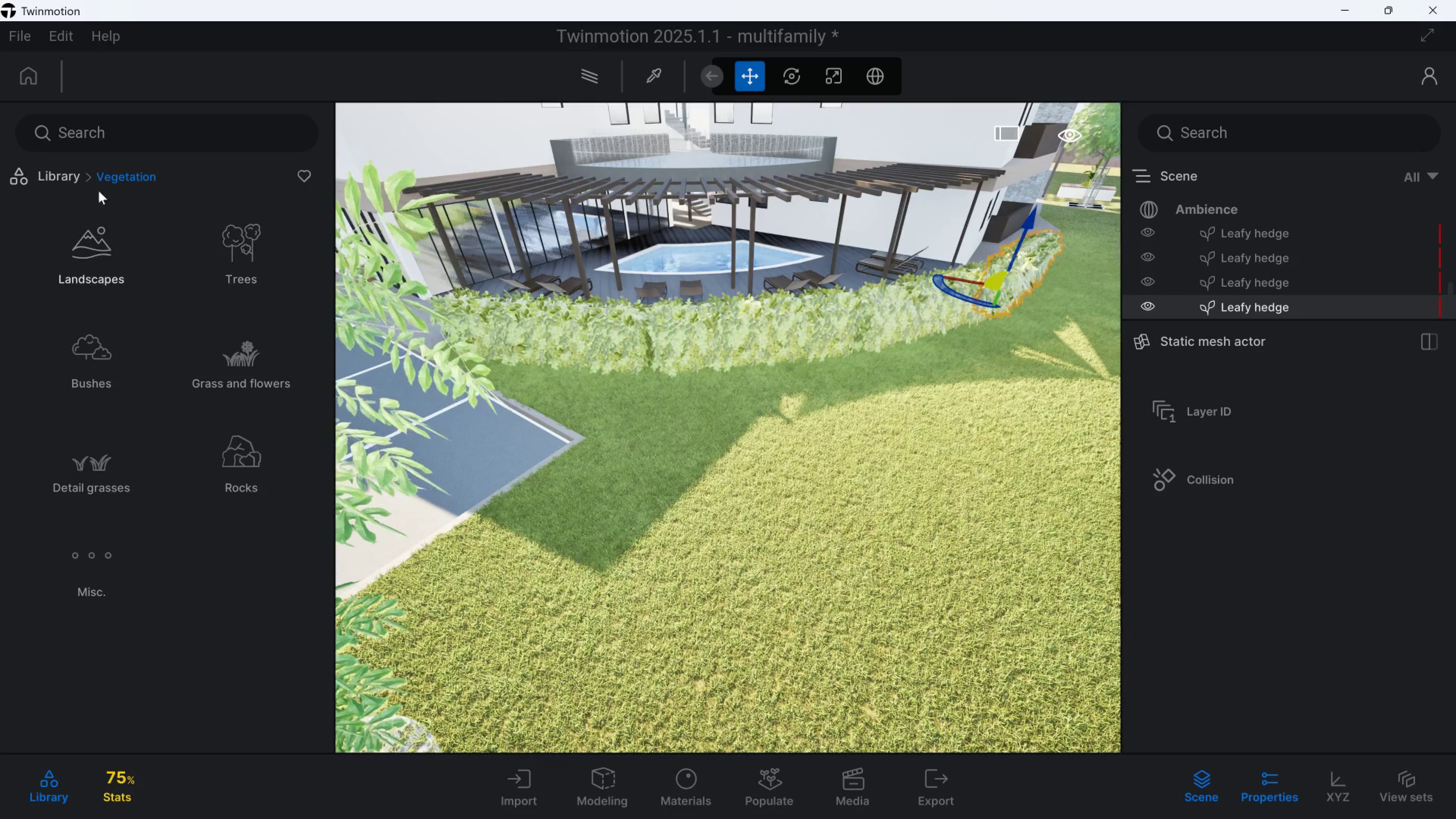 
left_click([56, 173])
 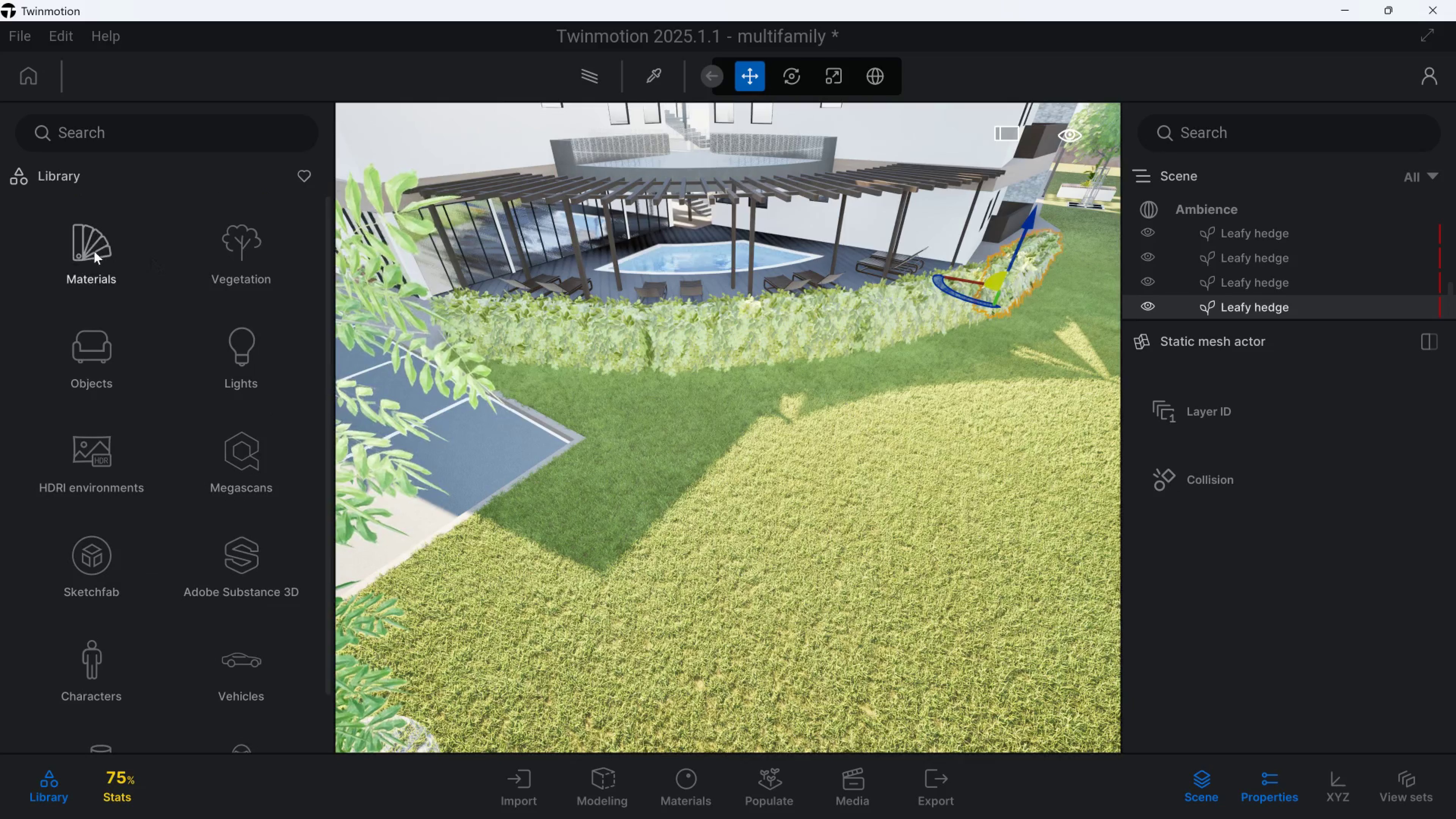 
left_click([93, 355])
 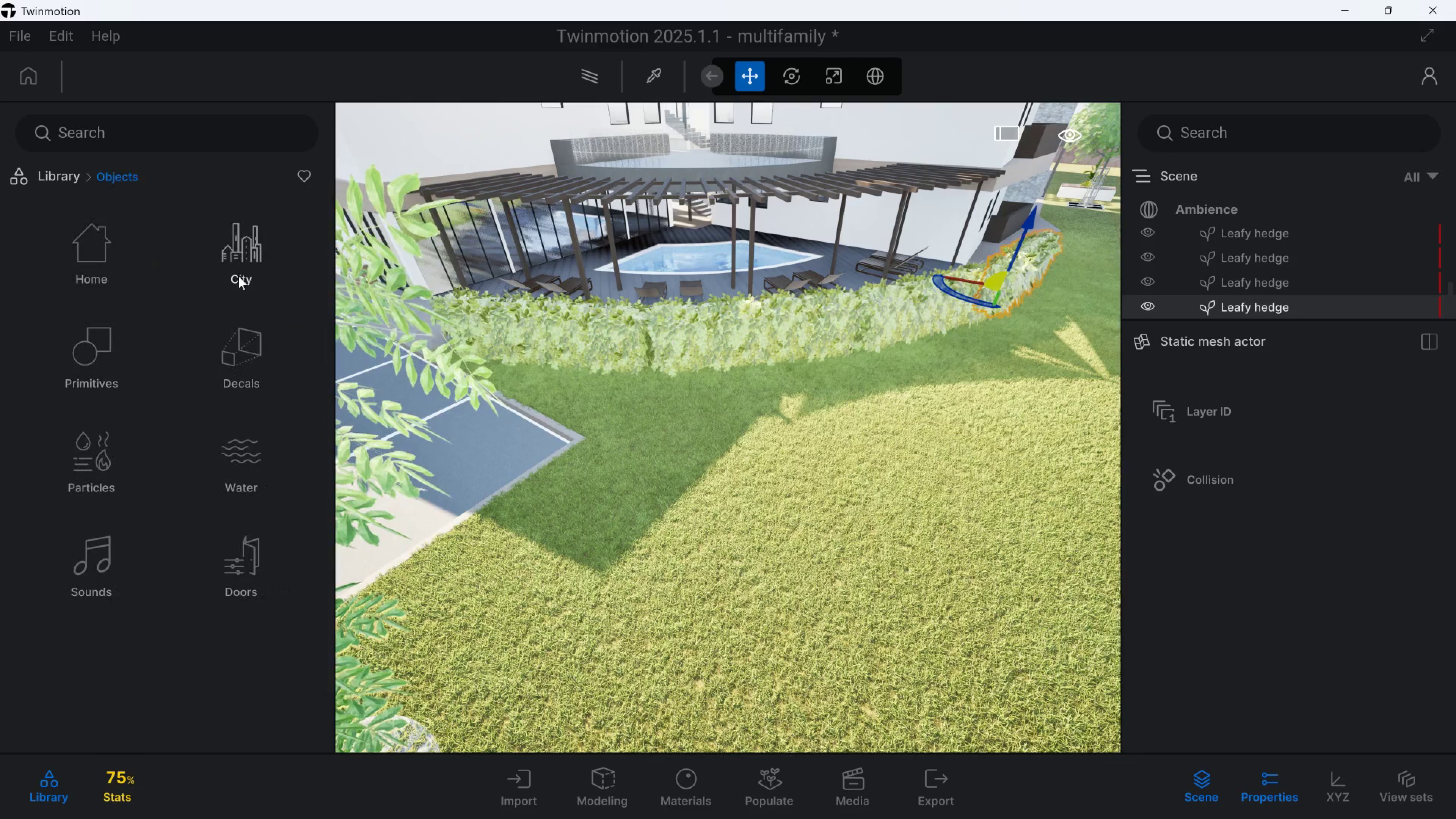 
left_click([241, 274])
 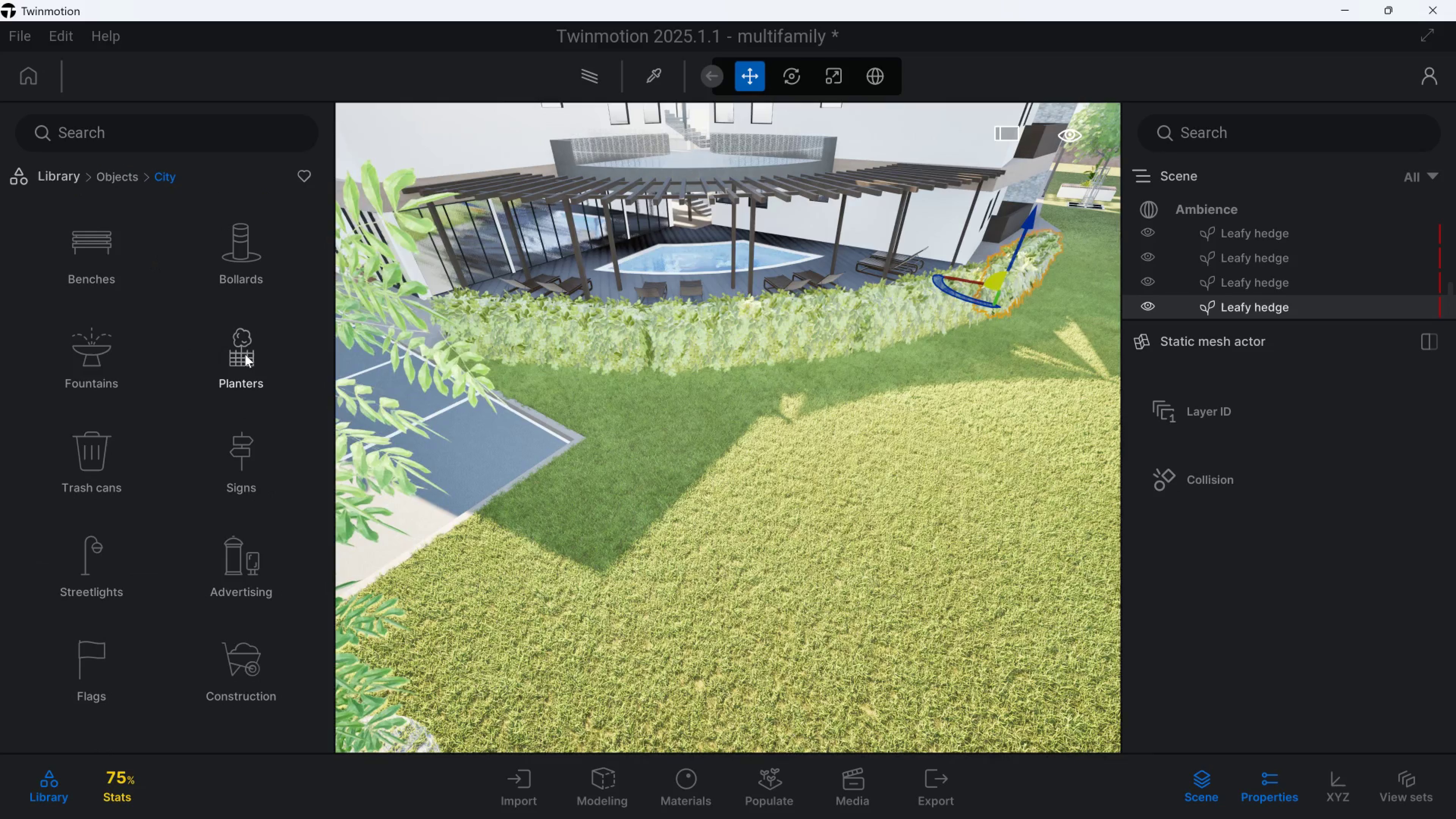 
left_click([235, 348])
 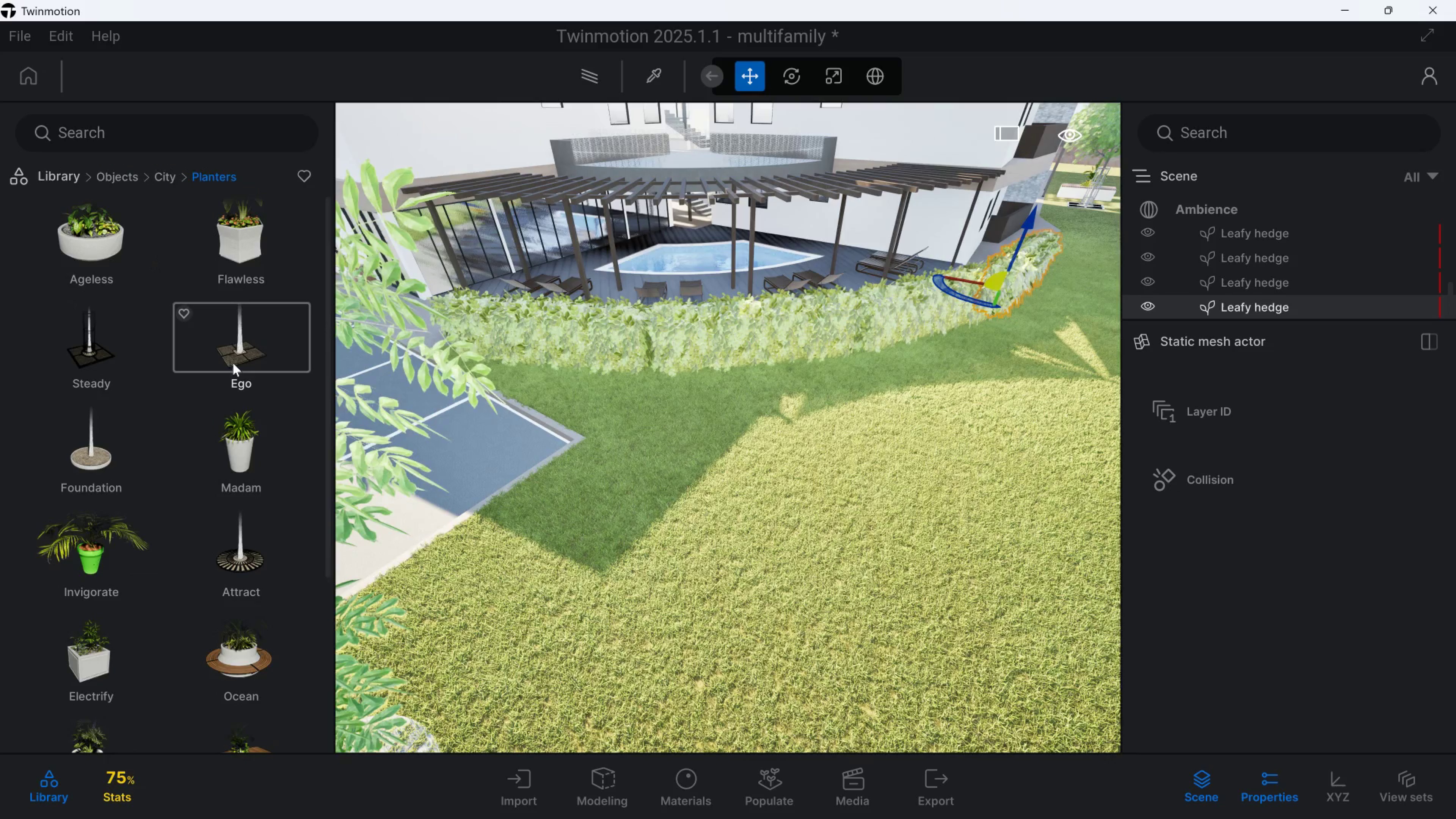 
left_click_drag(start_coordinate=[259, 567], to_coordinate=[687, 418])
 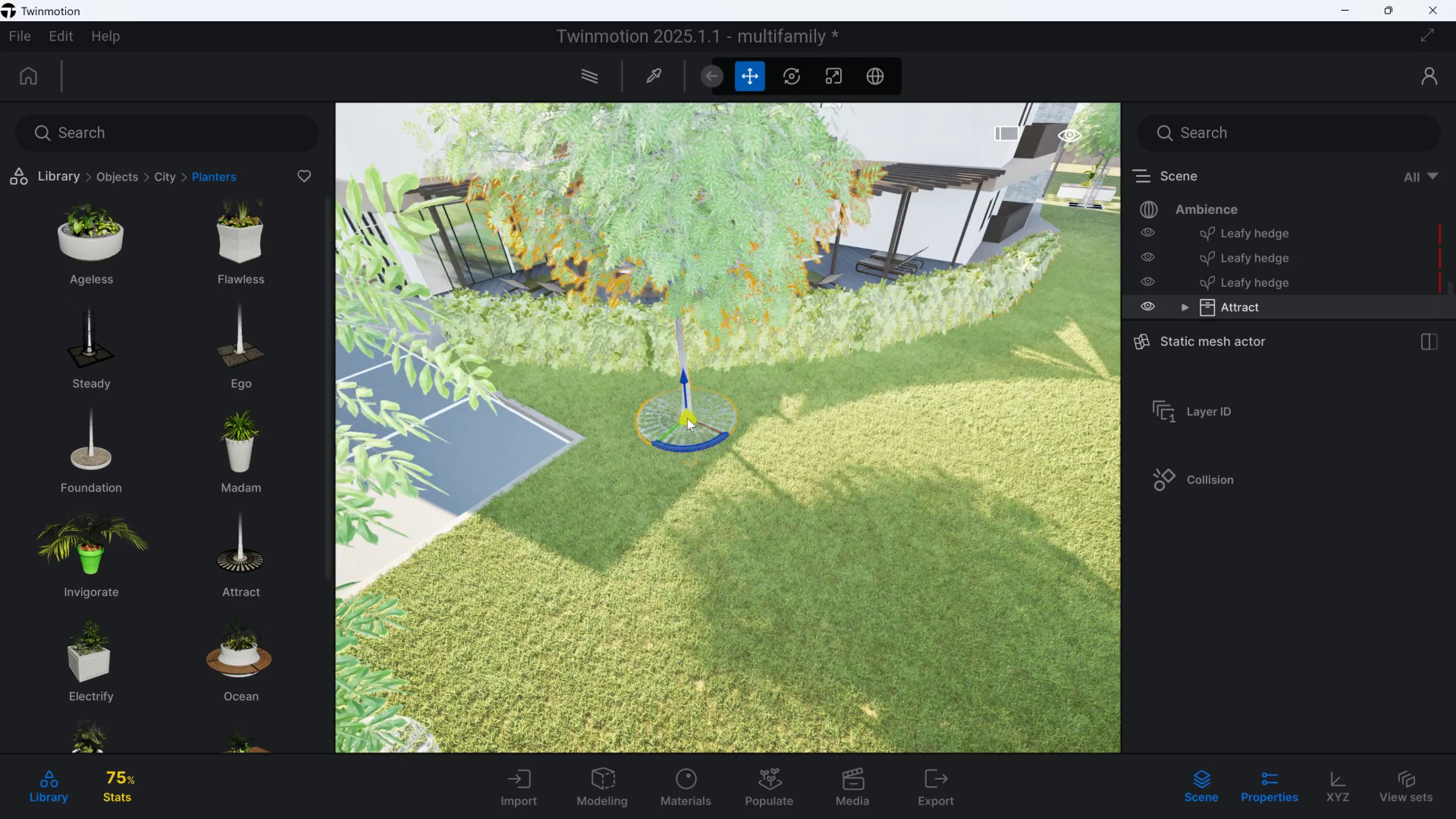 
hold_key(key=D, duration=0.64)
 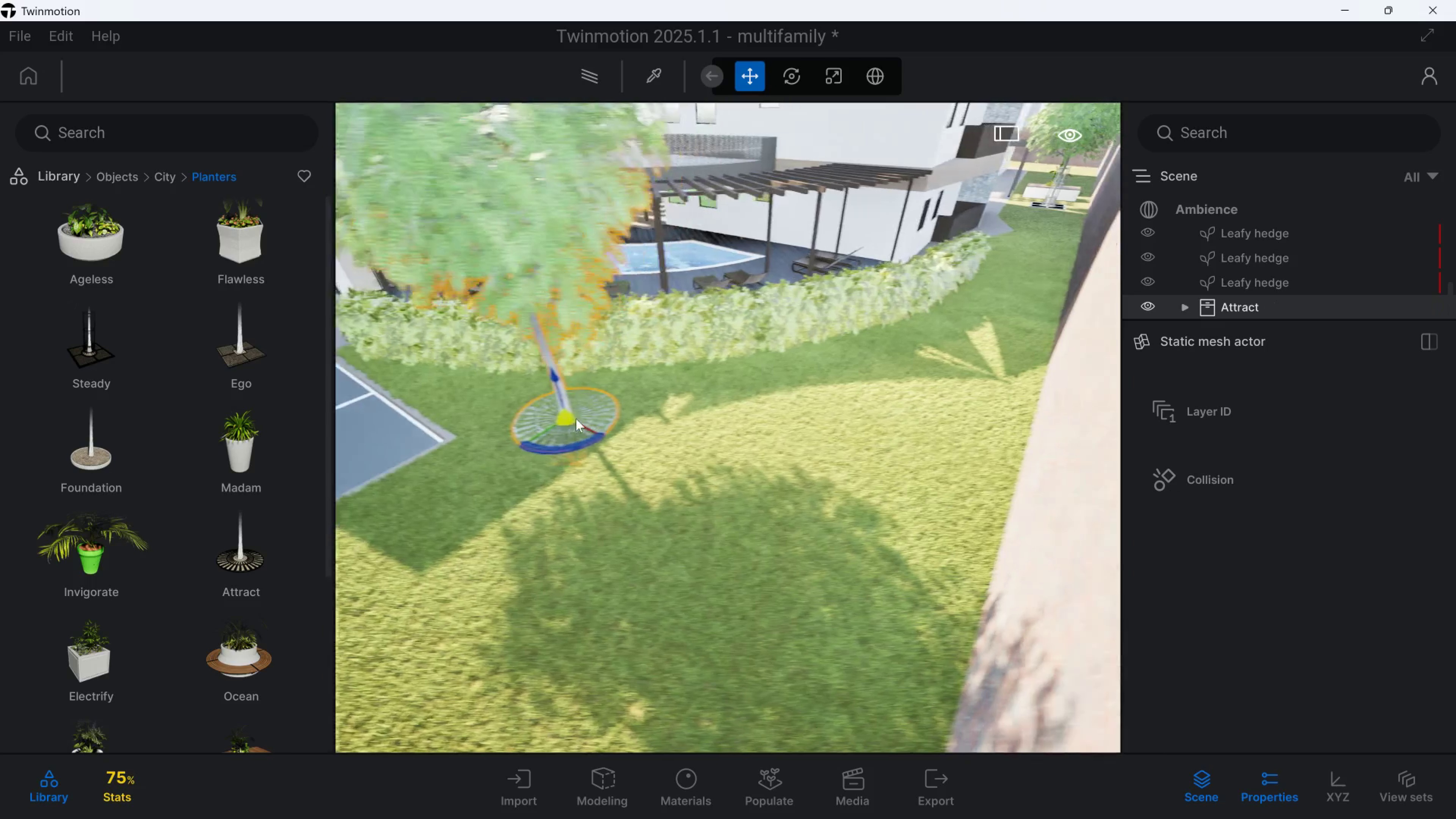 
key(S)
 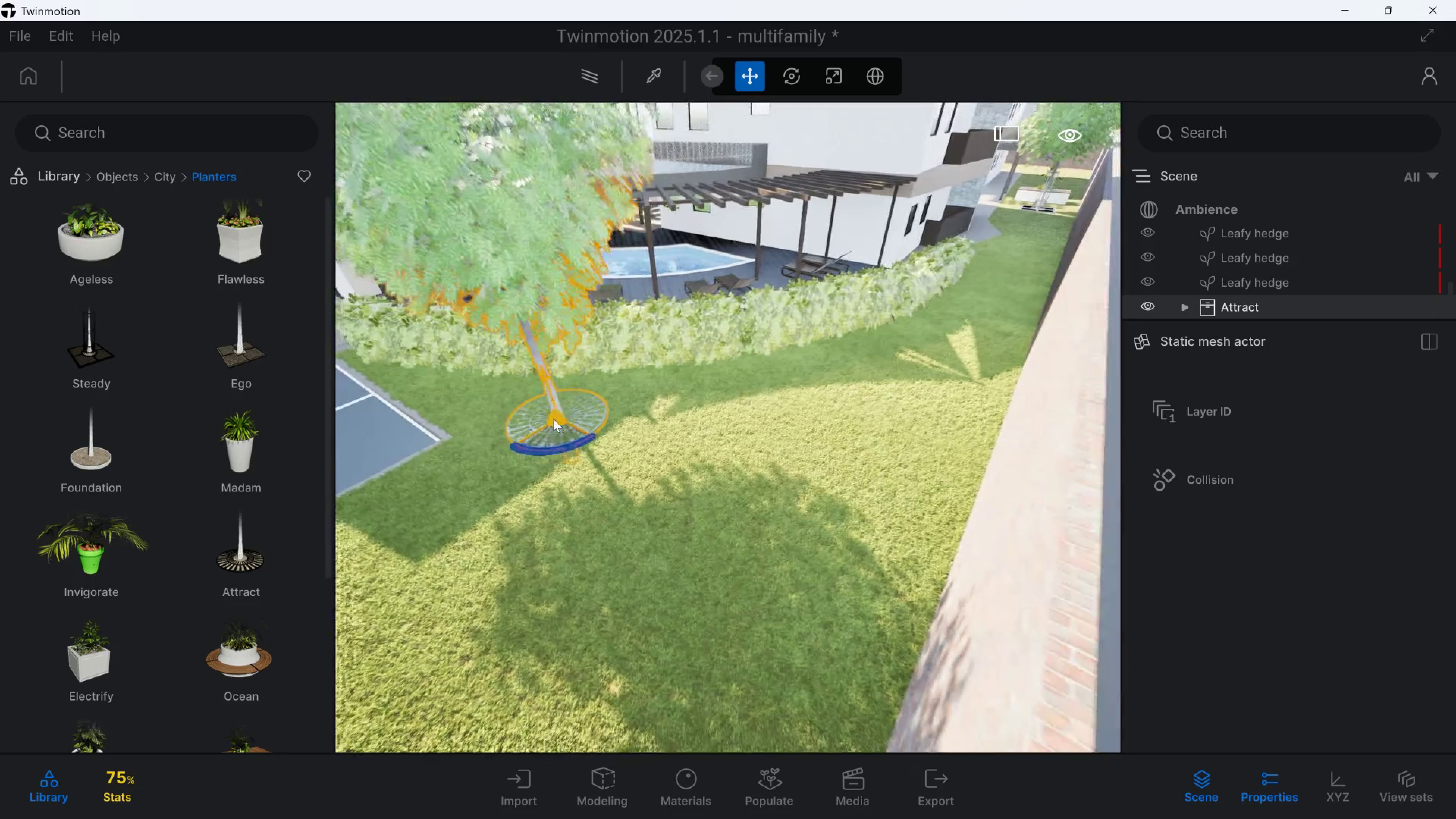 
left_click_drag(start_coordinate=[550, 419], to_coordinate=[593, 428])
 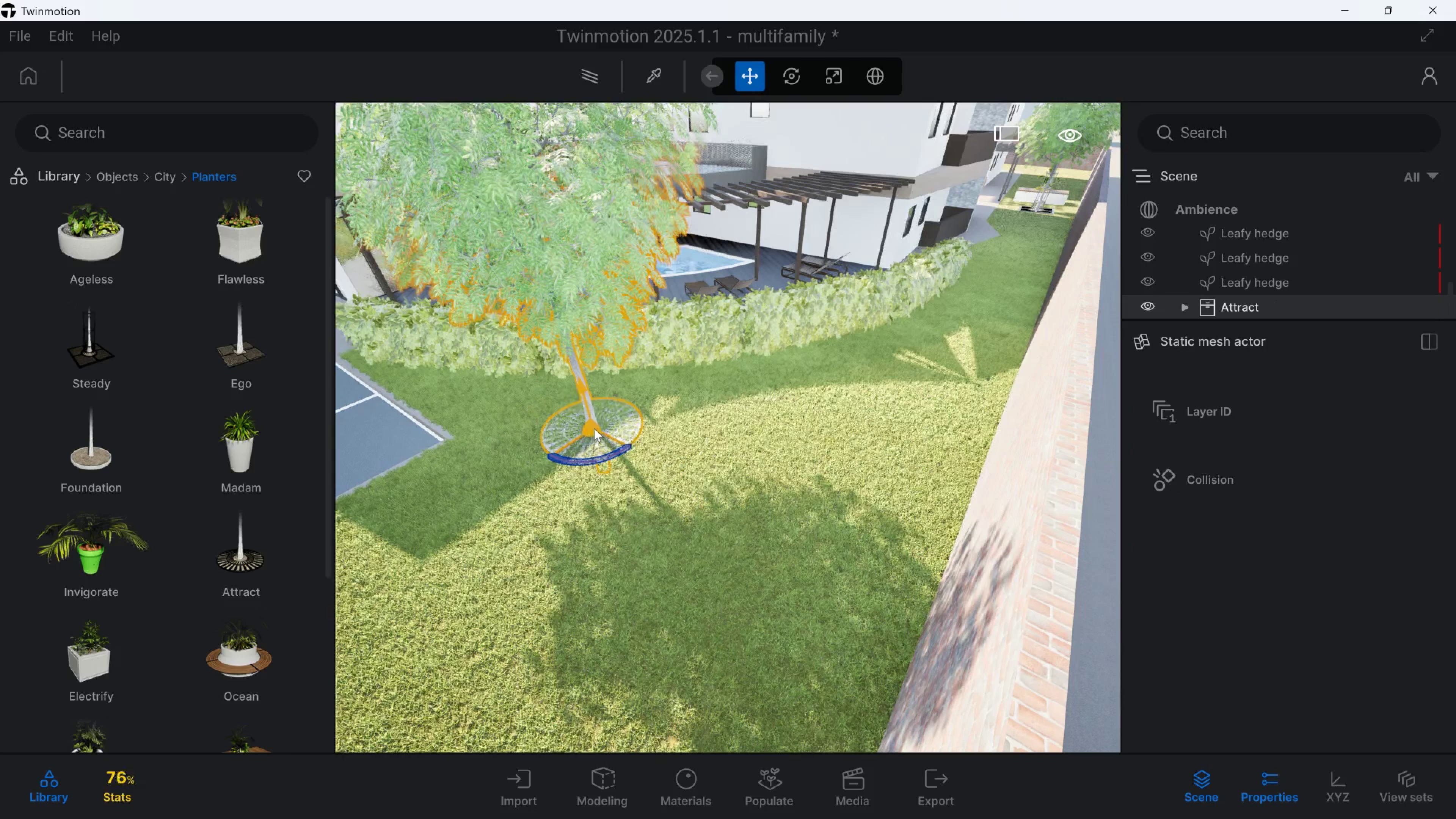 
key(Control+C)
 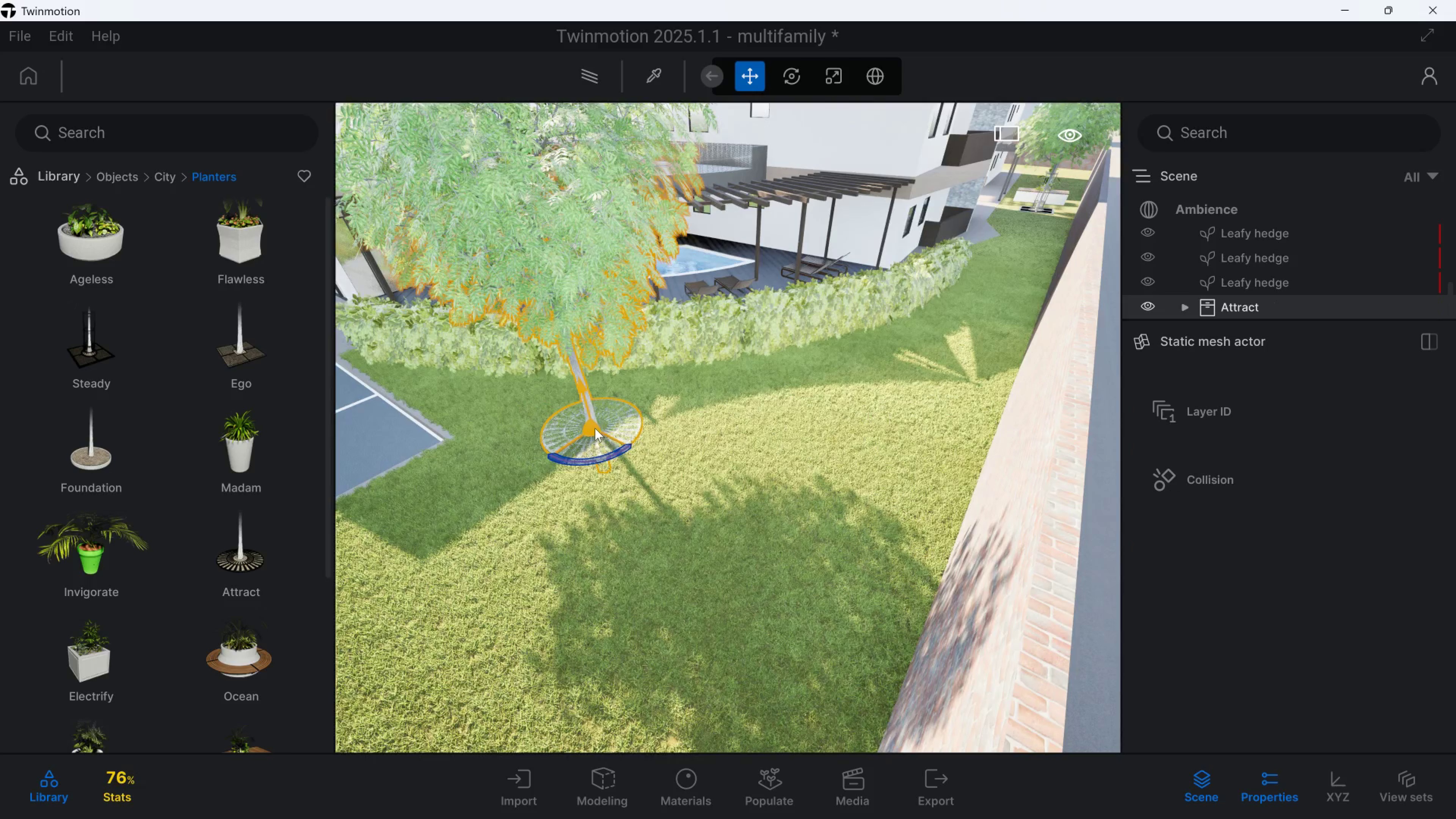 
key(Control+V)
 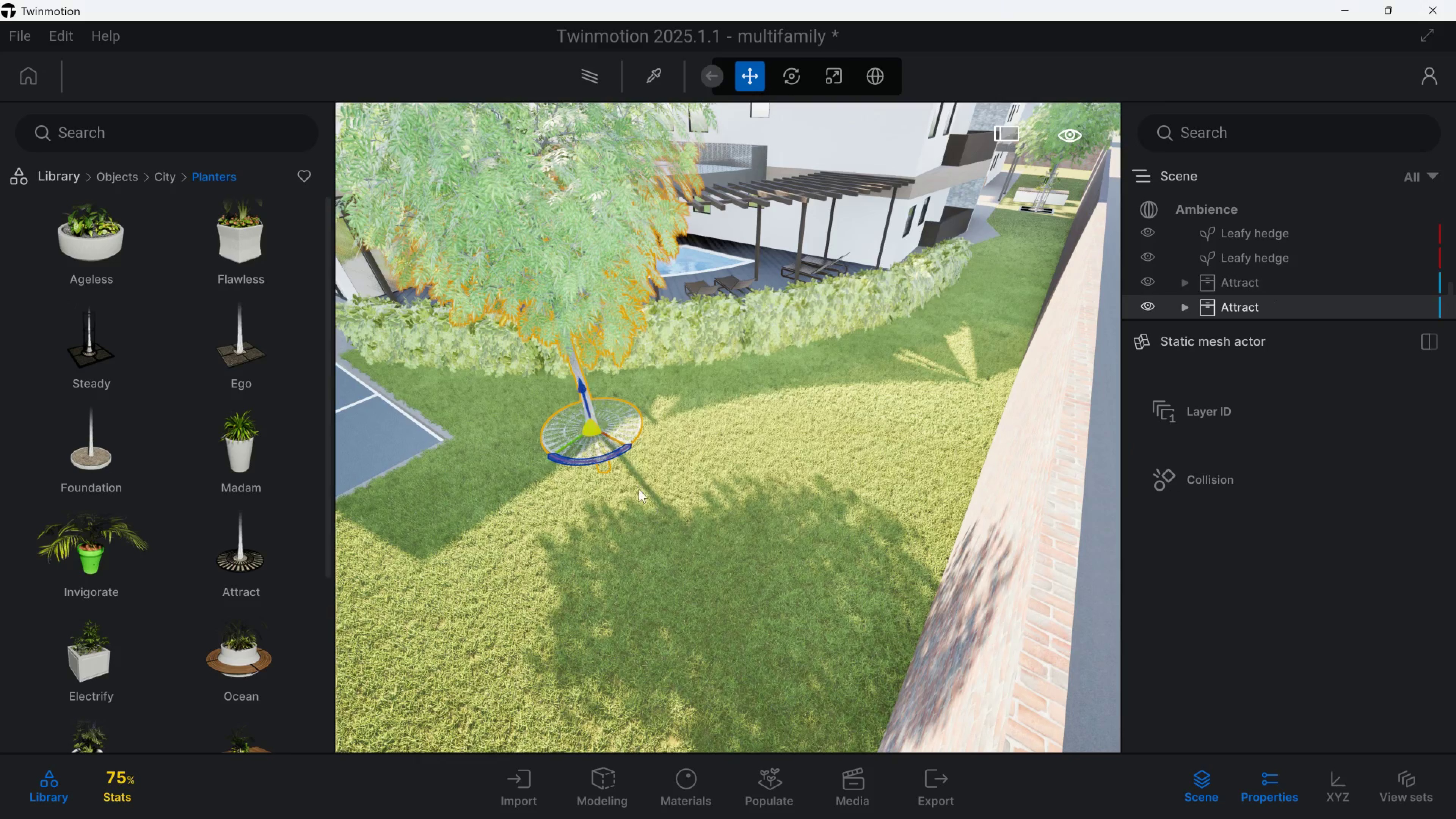 
left_click_drag(start_coordinate=[588, 442], to_coordinate=[793, 413])
 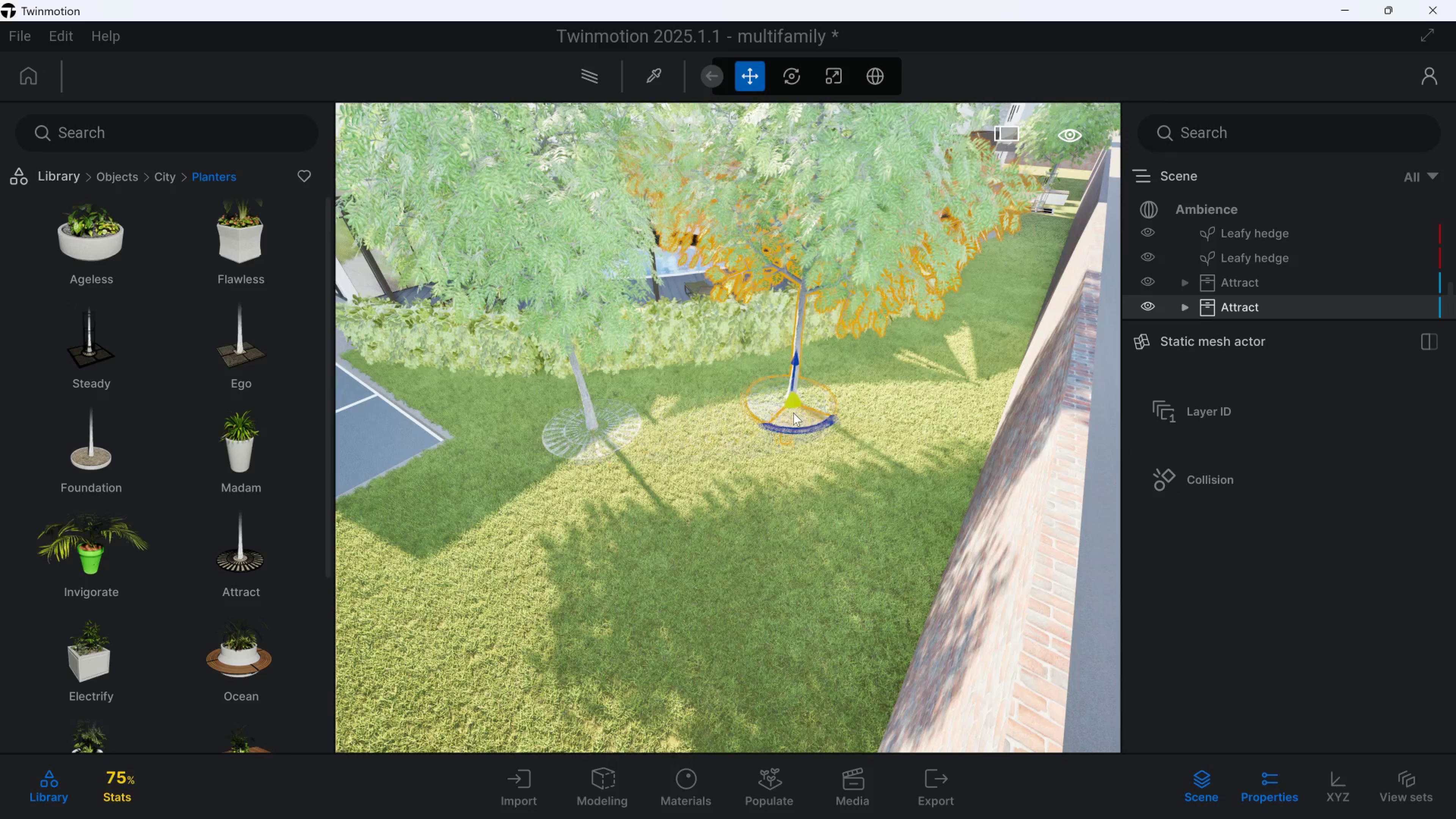 
hold_key(key=A, duration=2.31)
 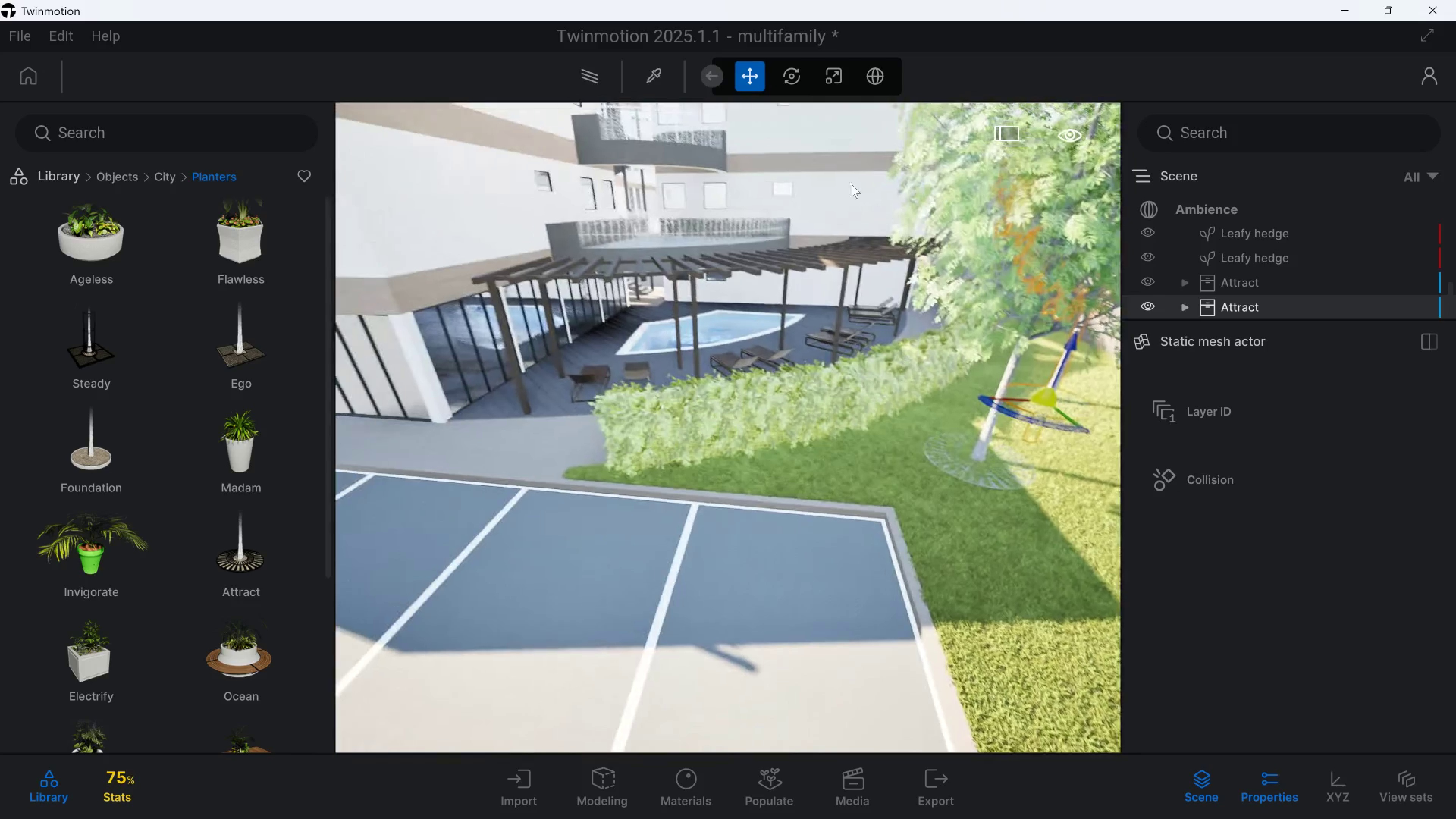 
hold_key(key=W, duration=0.9)
 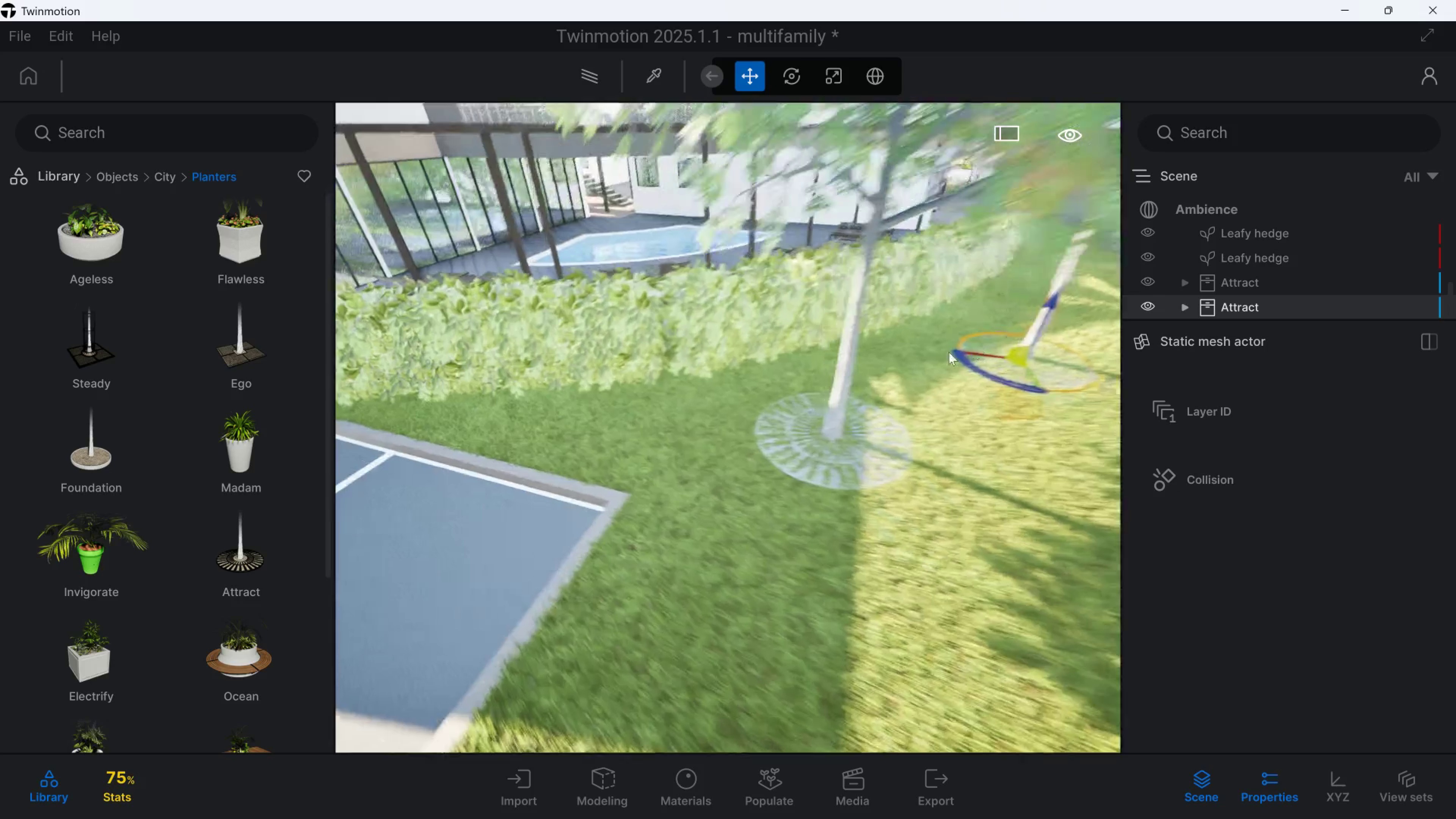 
hold_key(key=S, duration=0.73)
 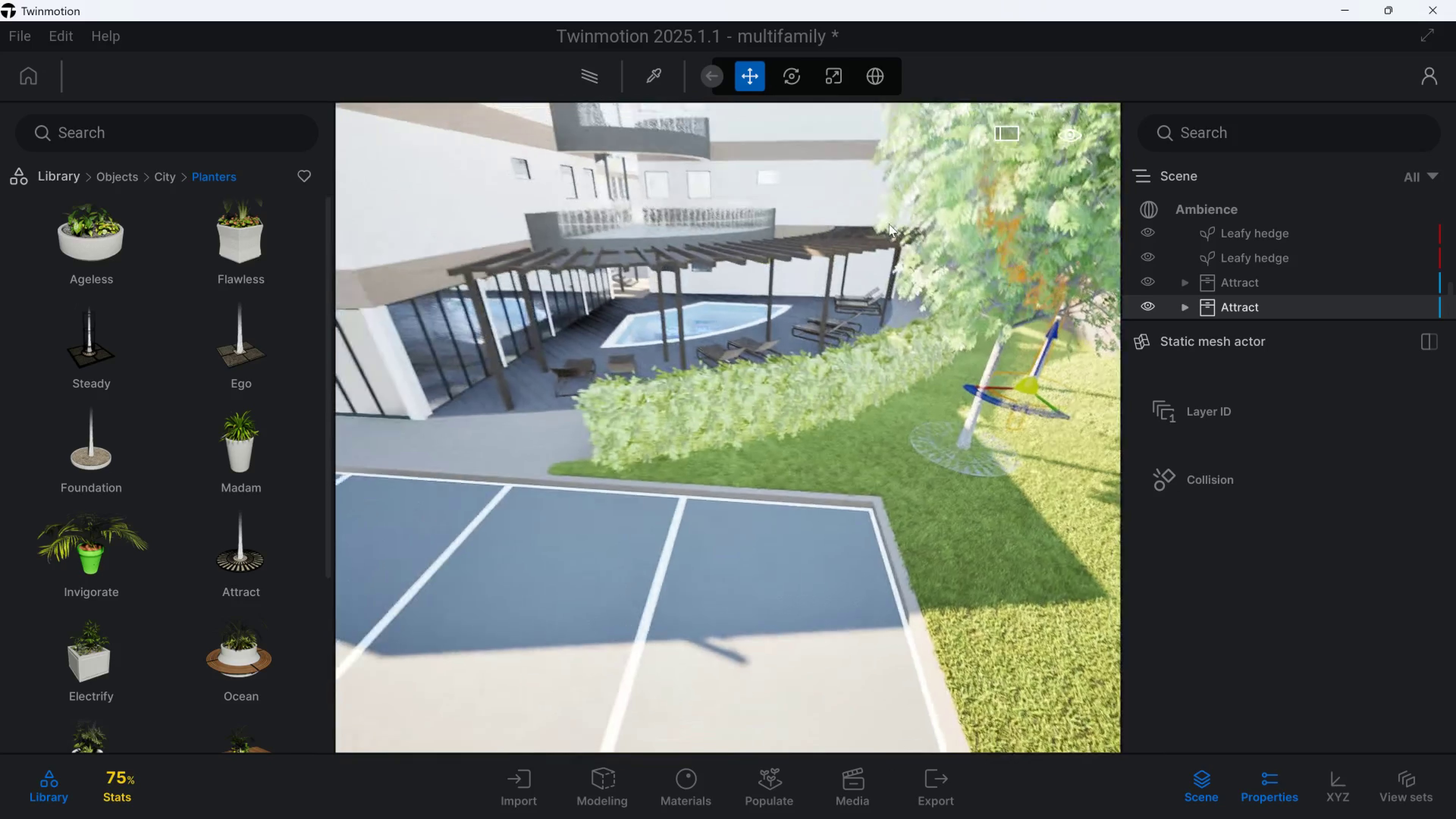 
hold_key(key=W, duration=0.49)
 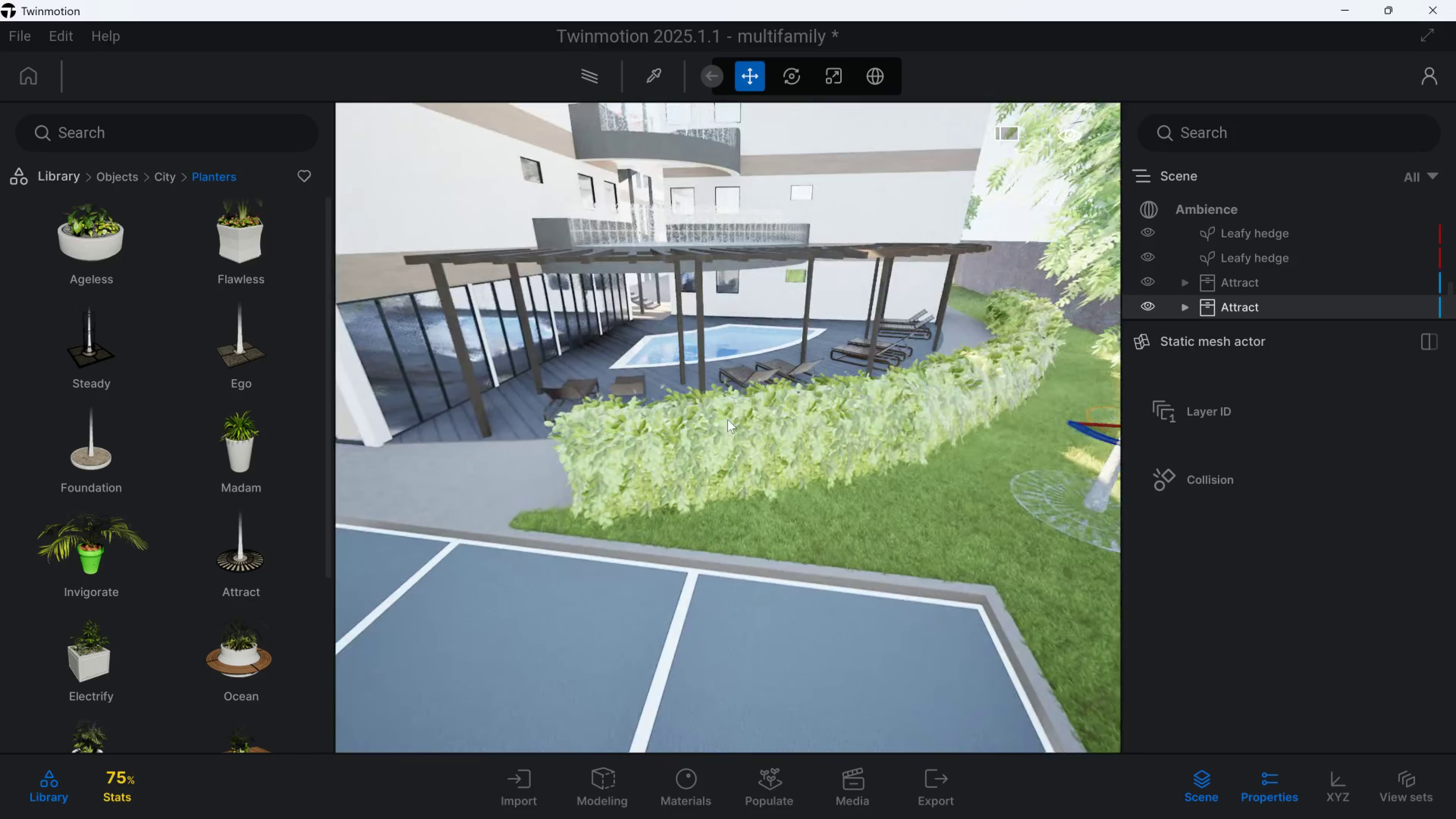 
hold_key(key=E, duration=0.38)
 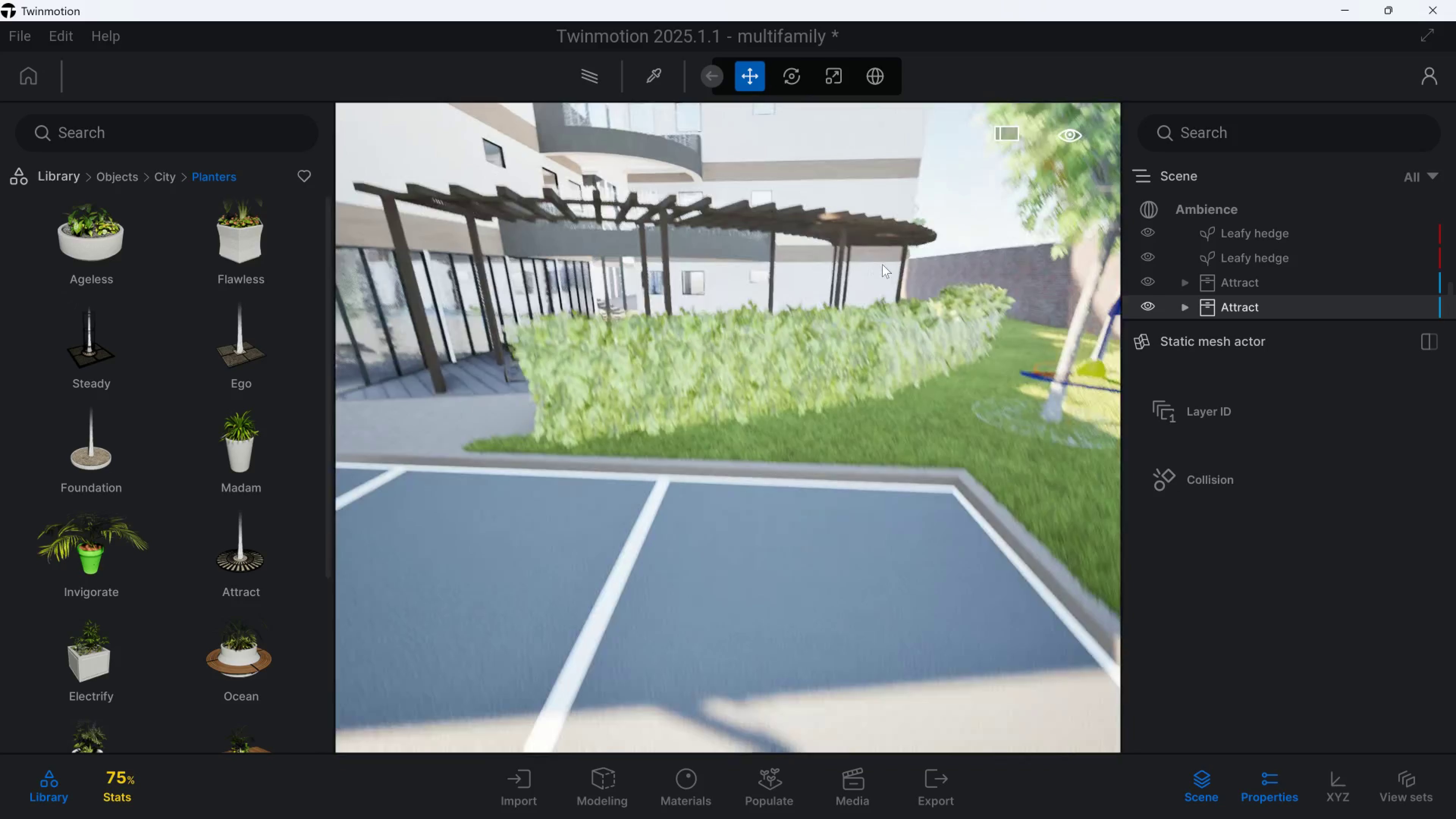 
hold_key(key=S, duration=0.68)
 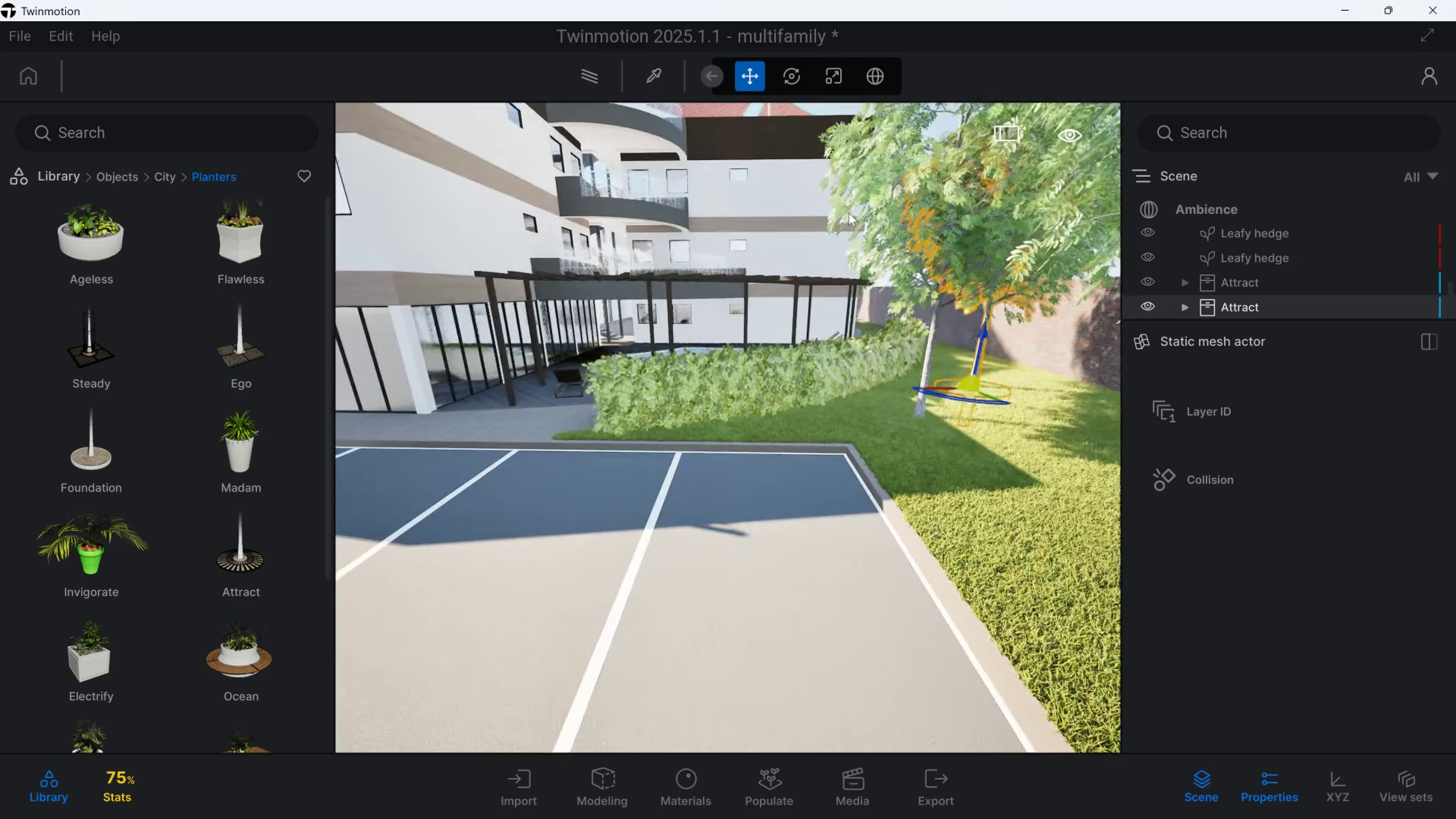 
type(sqddedqq)
 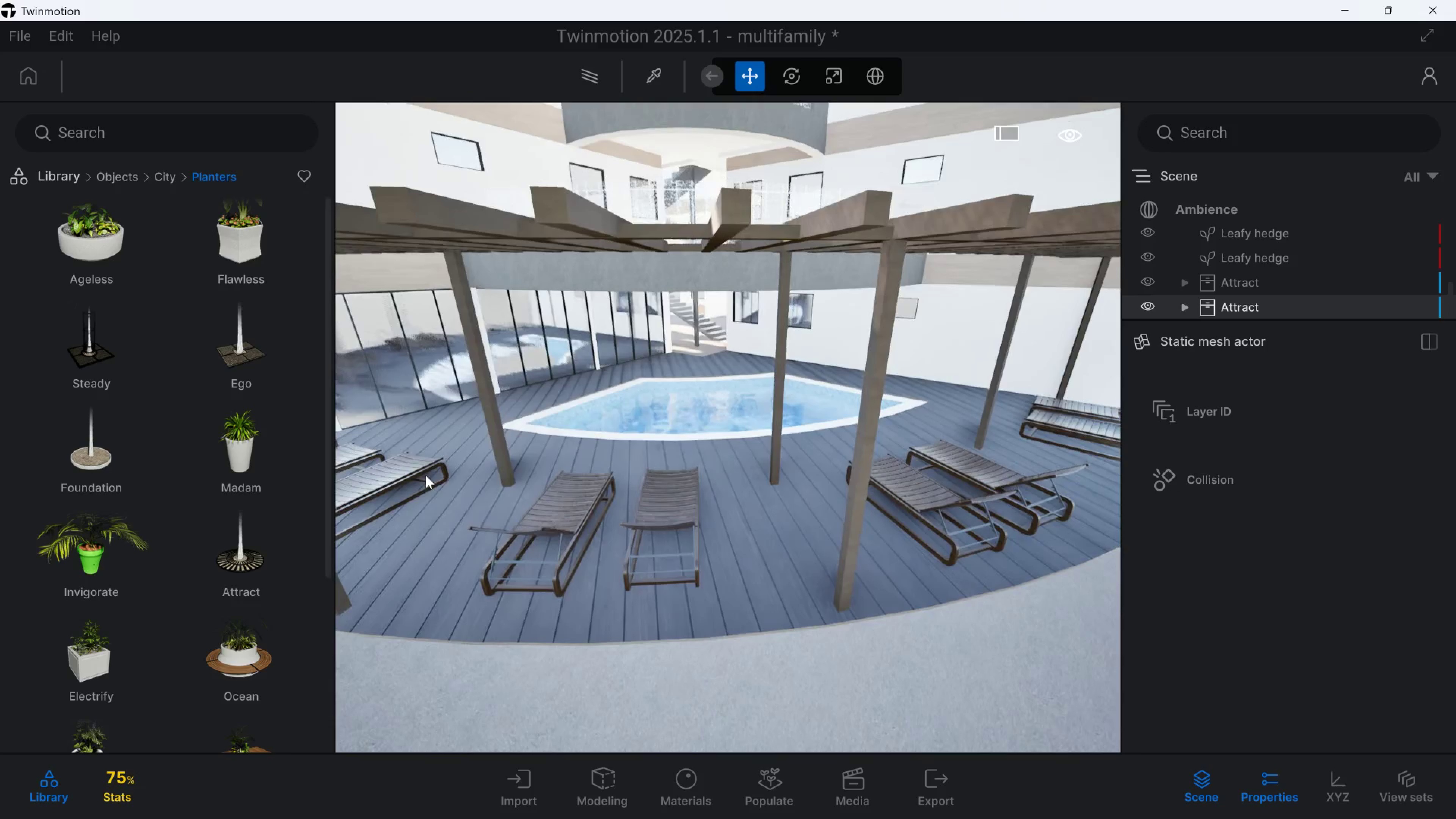 
hold_key(key=A, duration=0.76)
 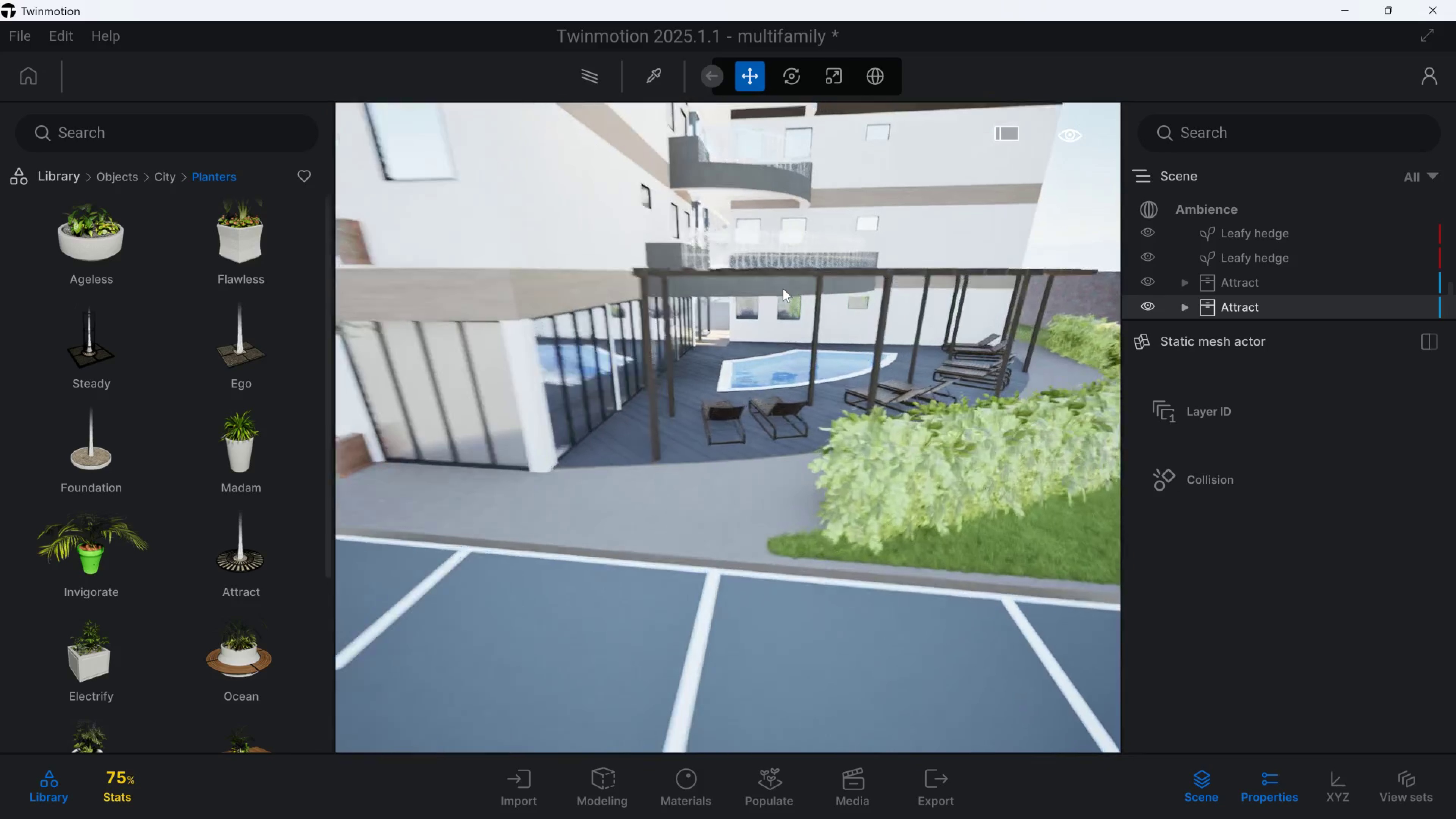 
hold_key(key=W, duration=1.53)
 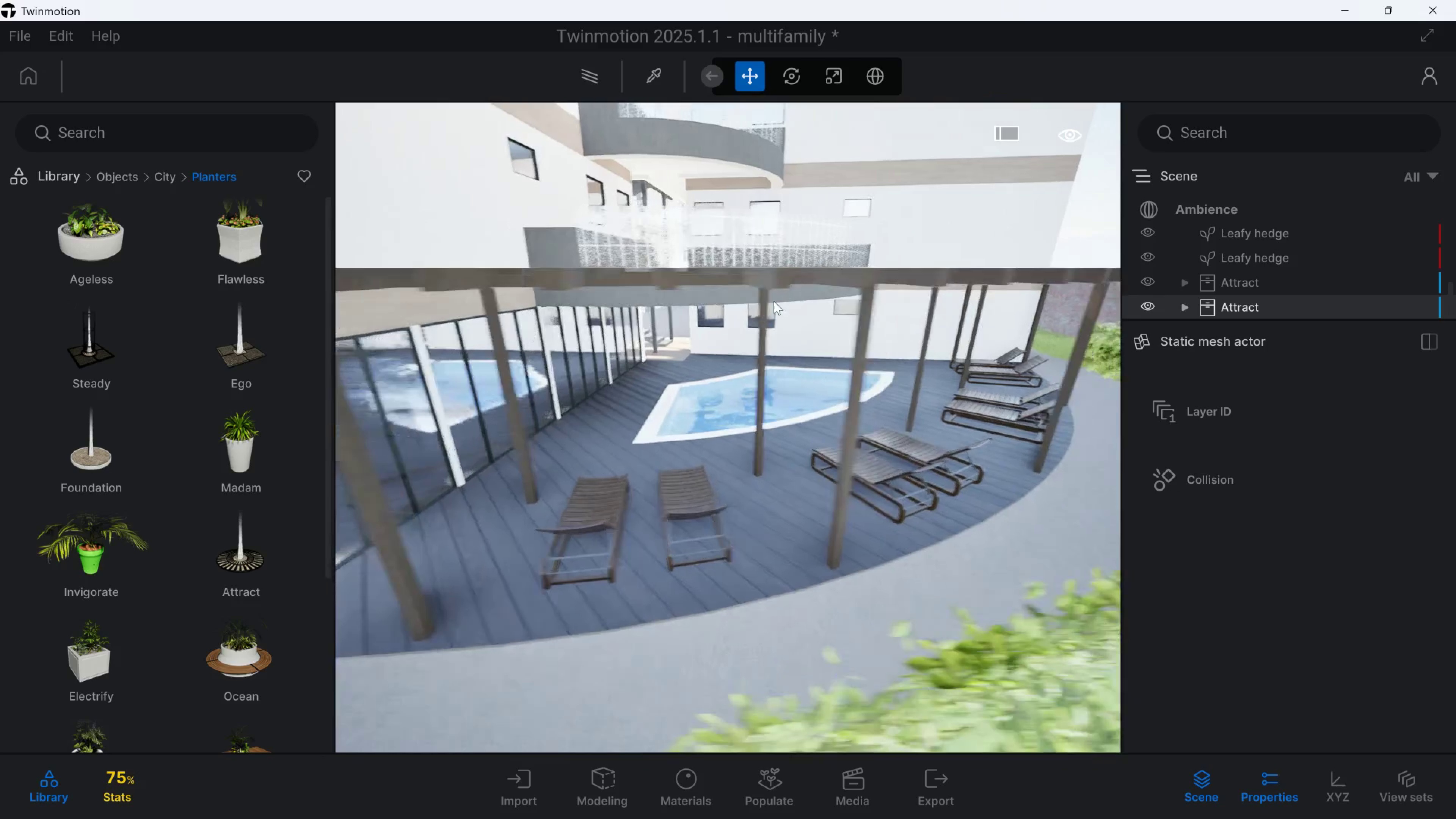 
hold_key(key=W, duration=0.42)
 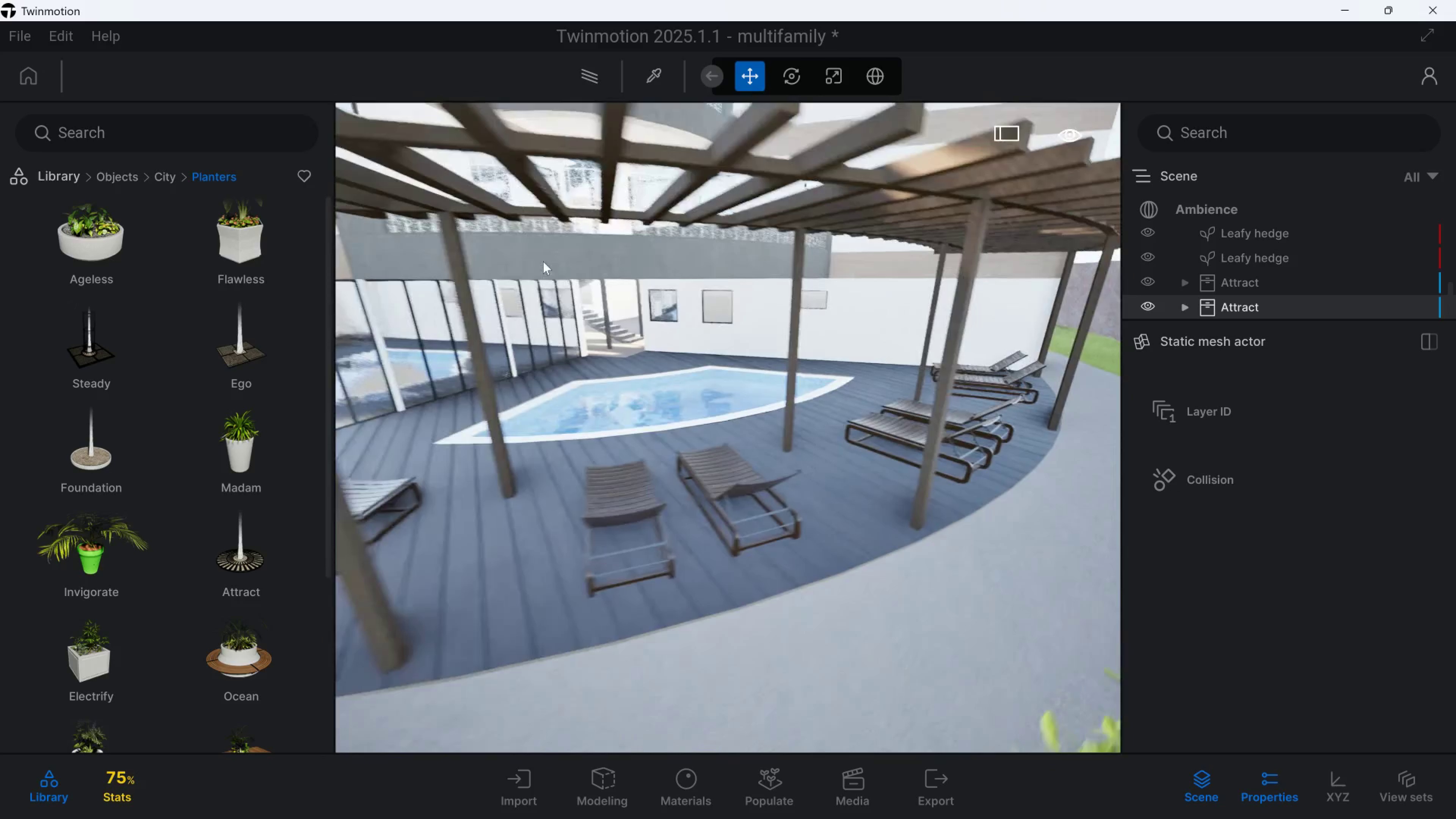 
hold_key(key=W, duration=0.6)
 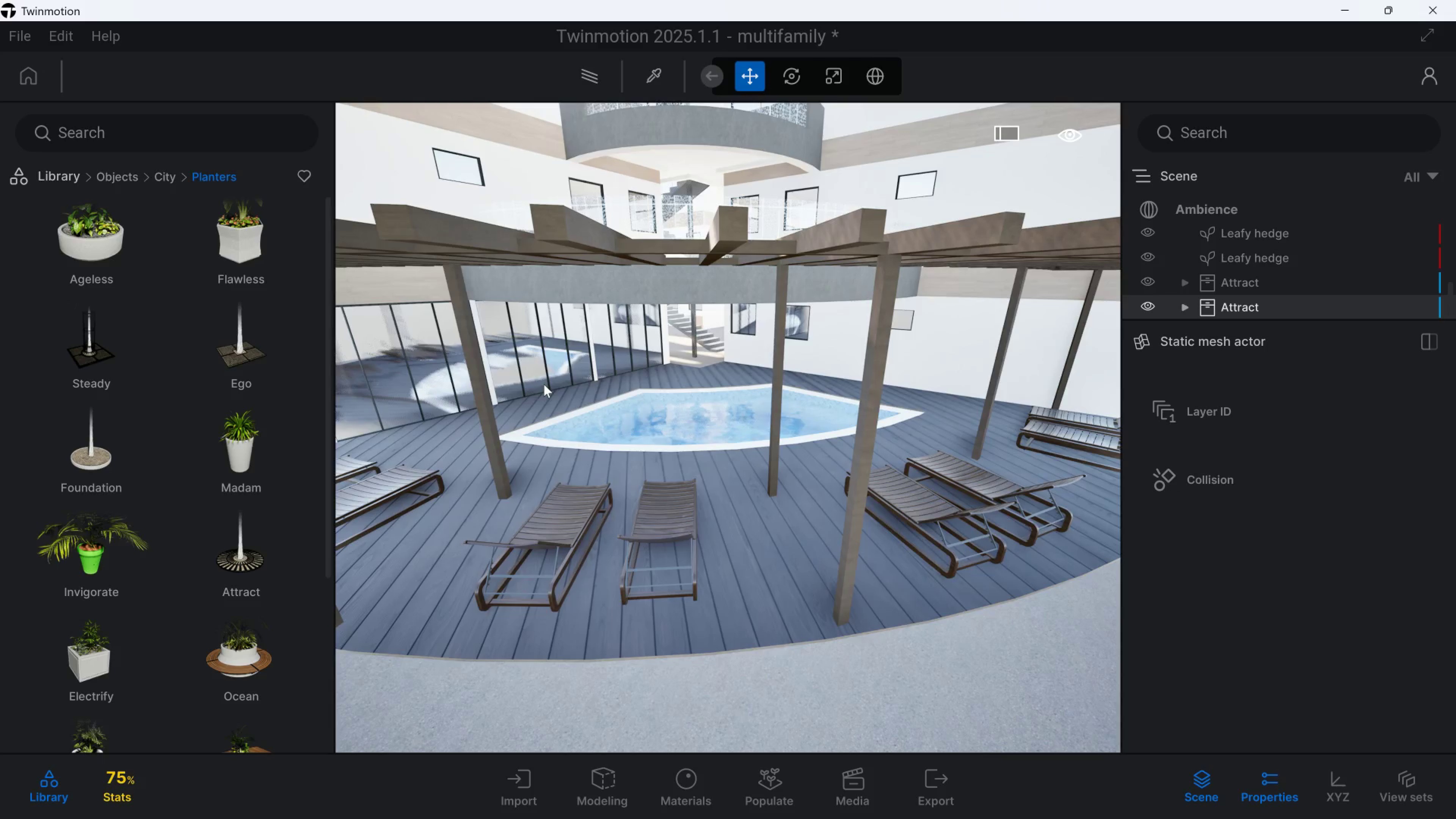 
wait(7.83)
 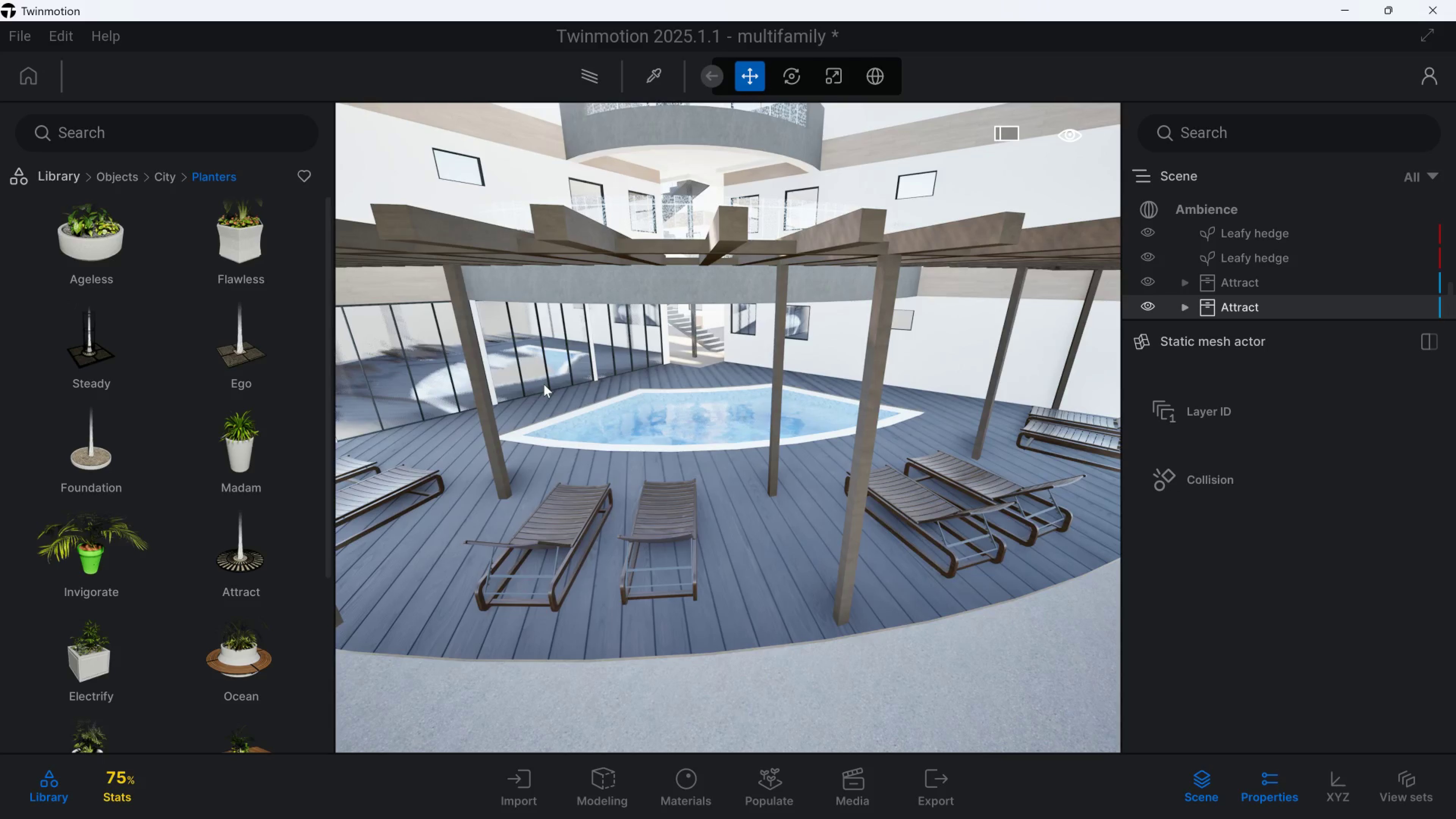 
hold_key(key=D, duration=0.59)
 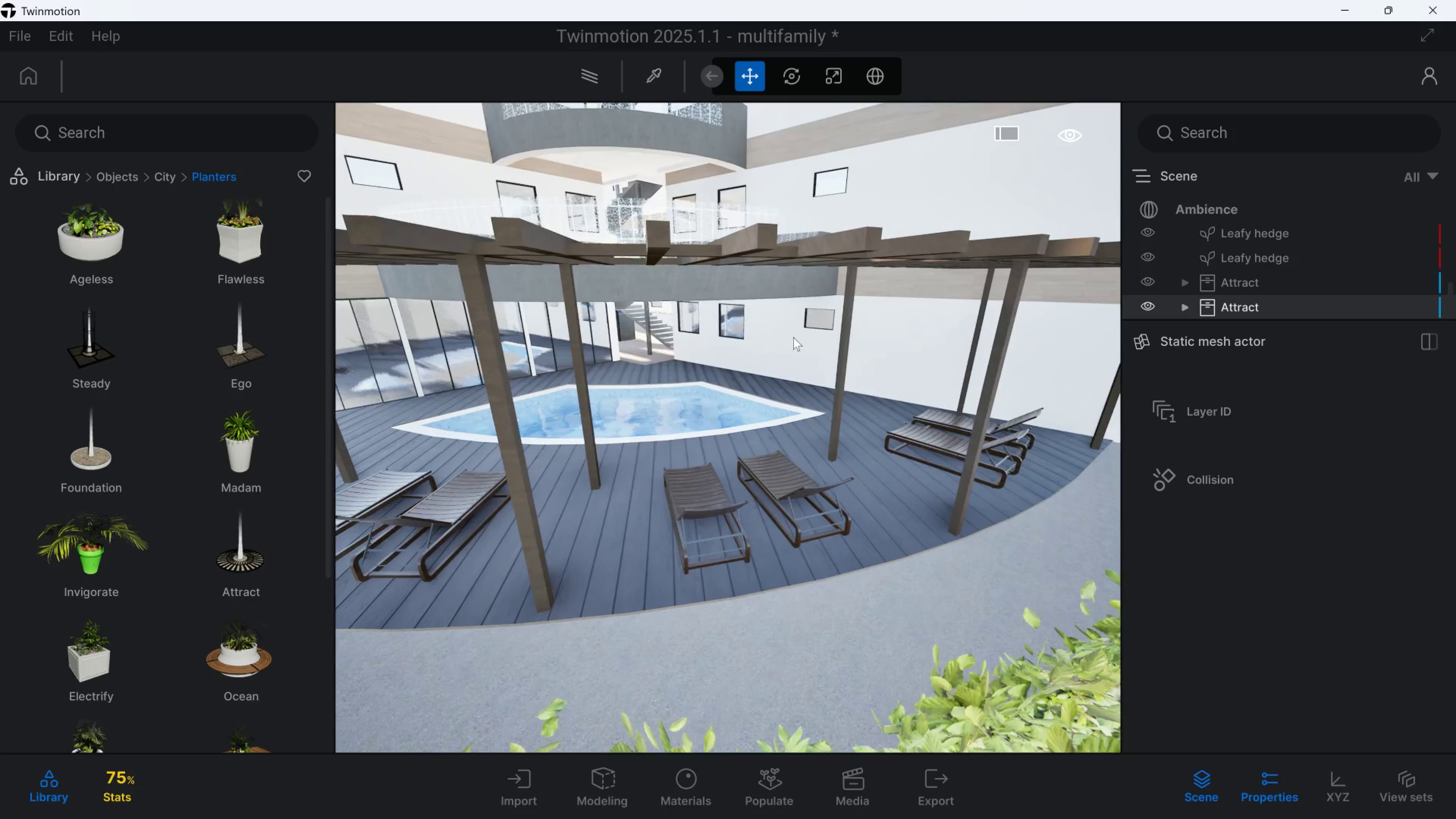 
hold_key(key=A, duration=0.81)
 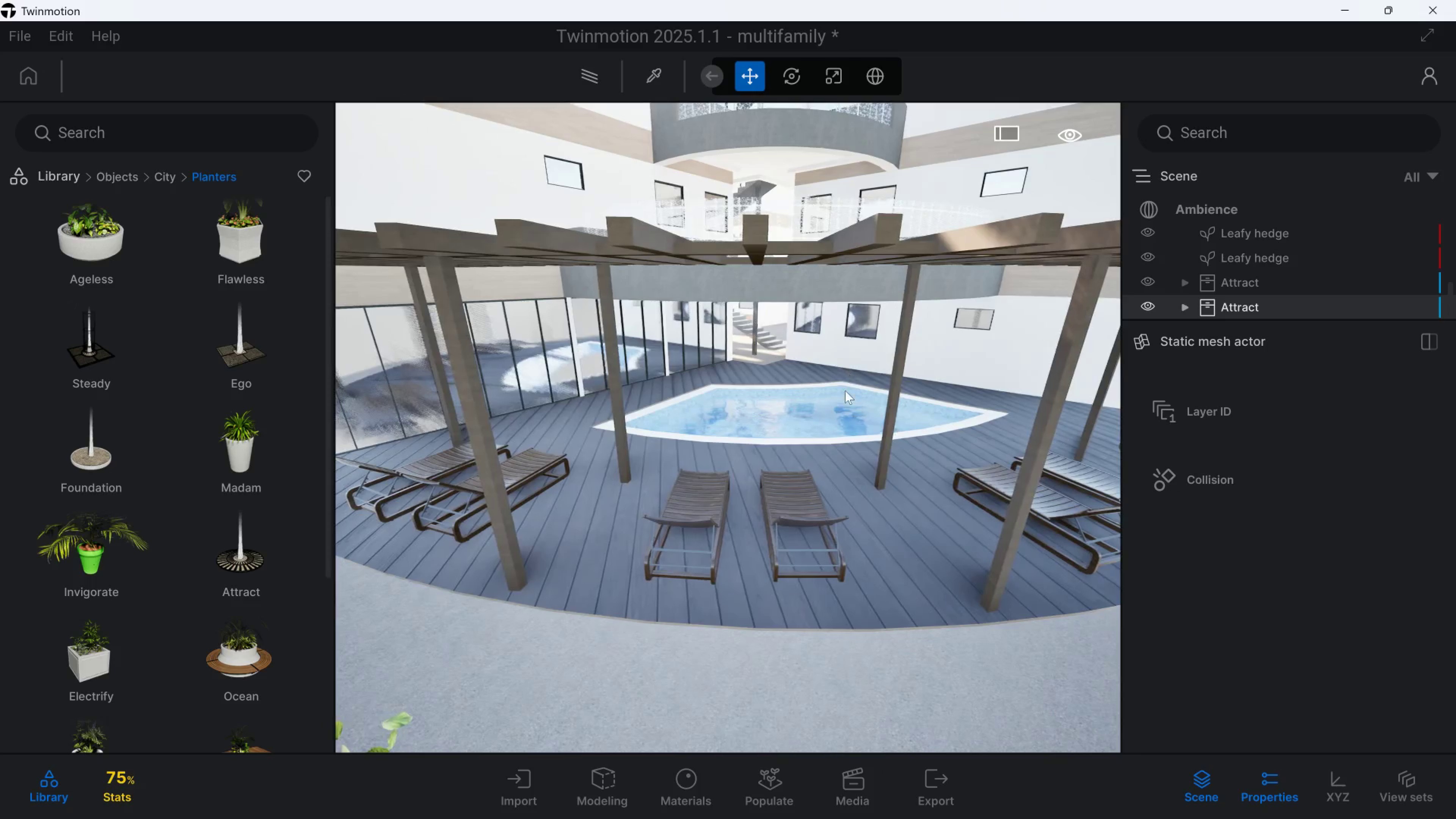 
type(eqssd)
 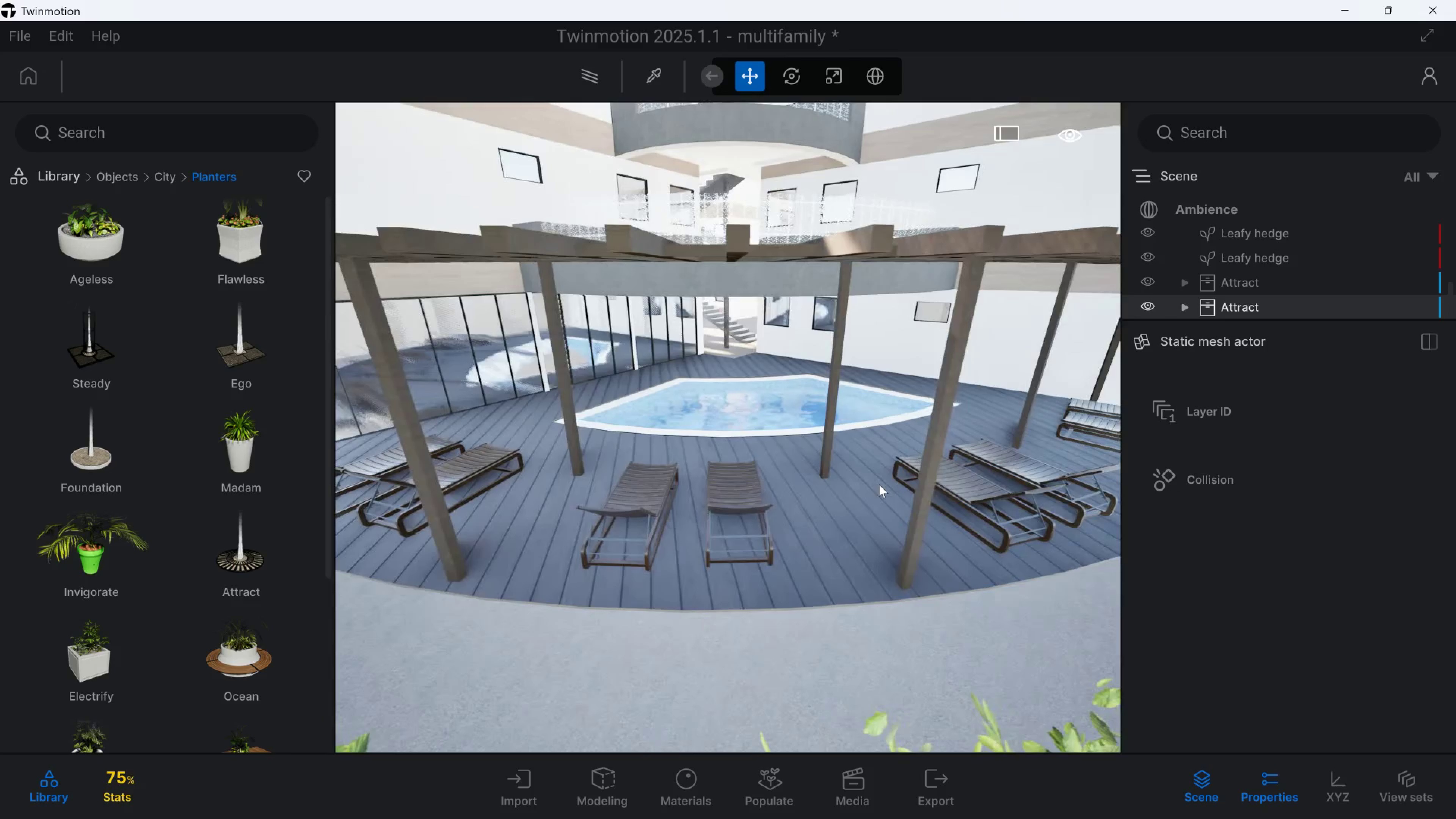 
hold_key(key=W, duration=0.4)
 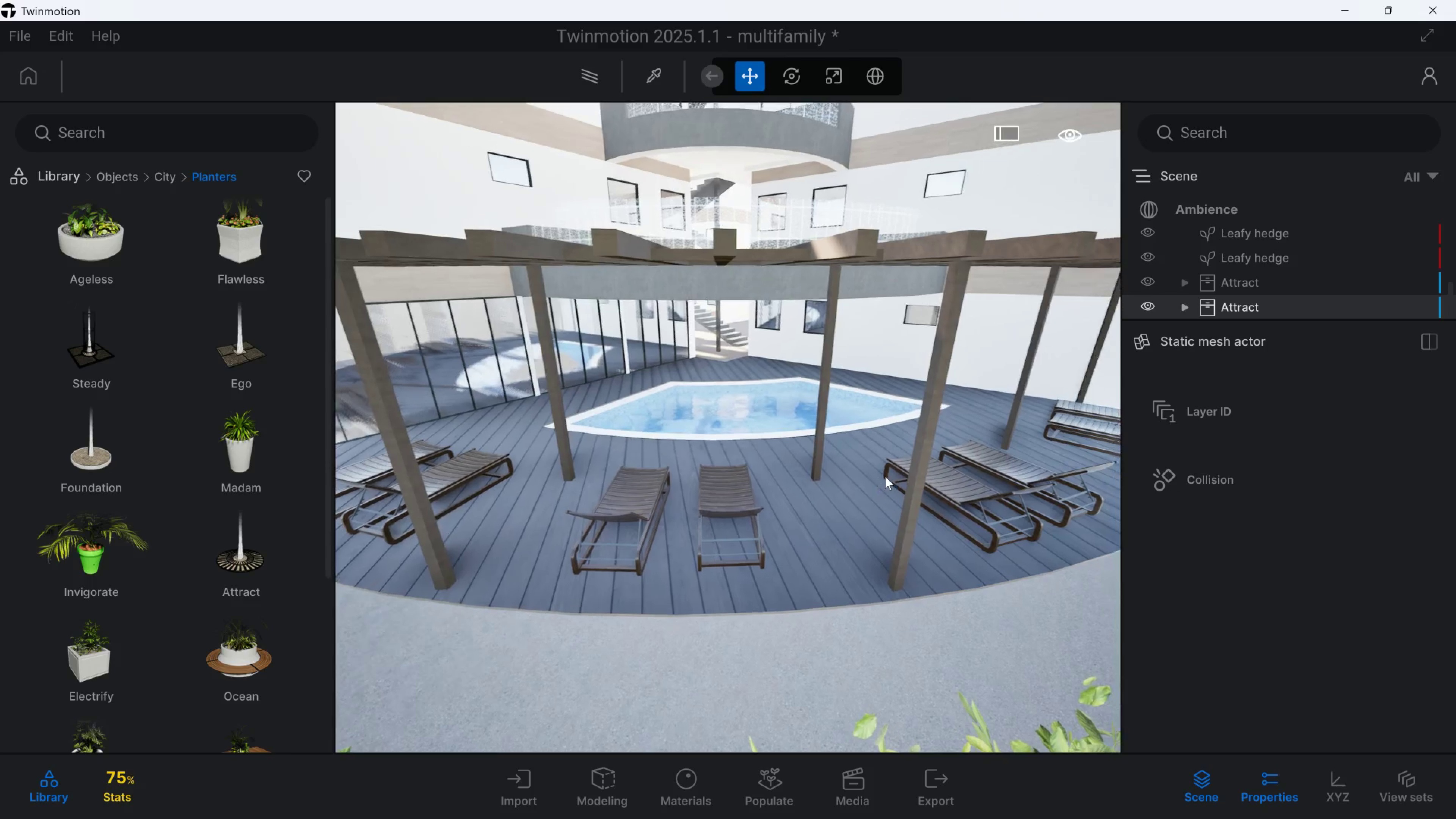 
hold_key(key=A, duration=0.32)
 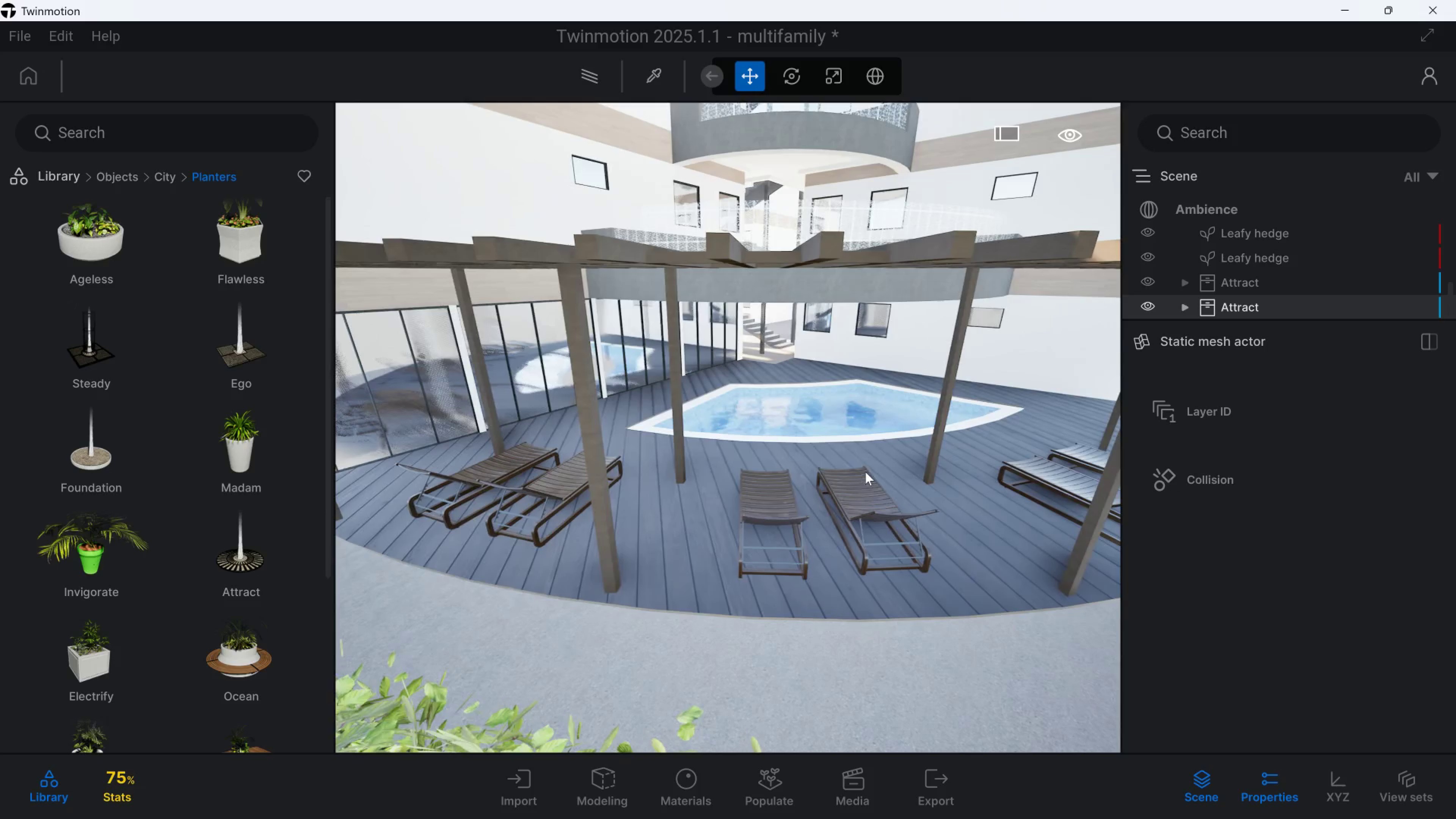 
type(ddeqq)
 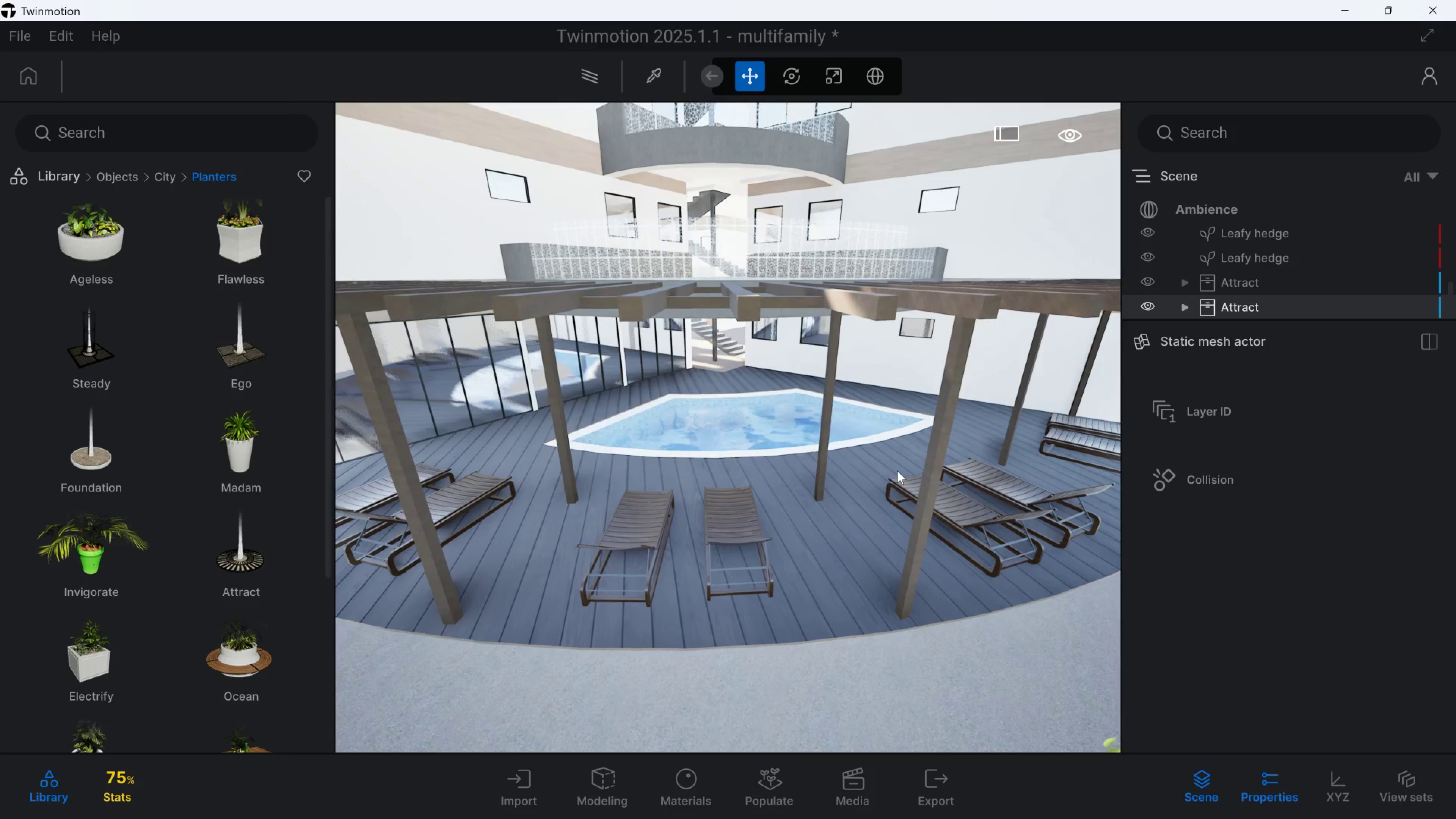 
hold_key(key=D, duration=0.42)
 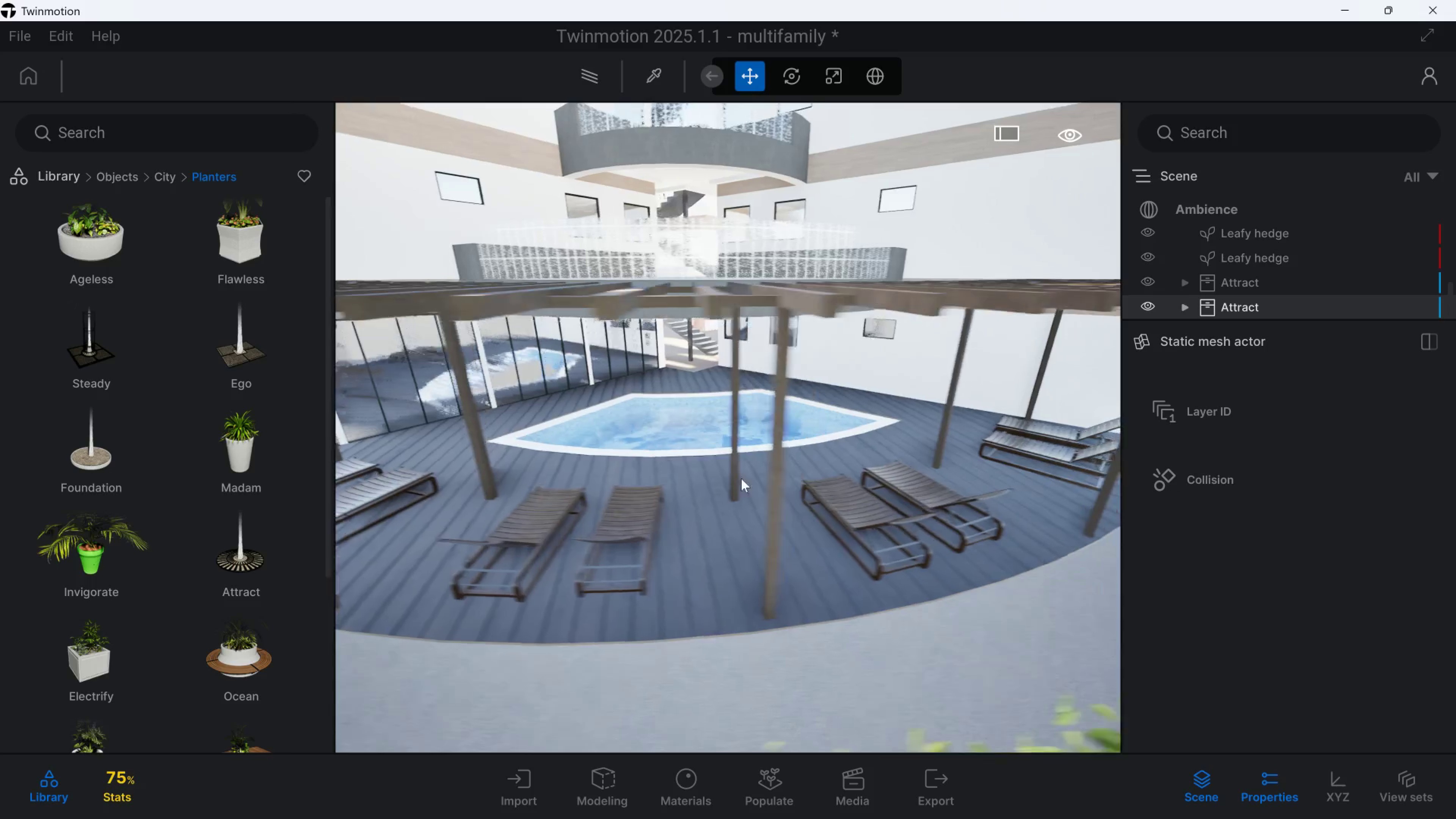 
hold_key(key=A, duration=0.47)
 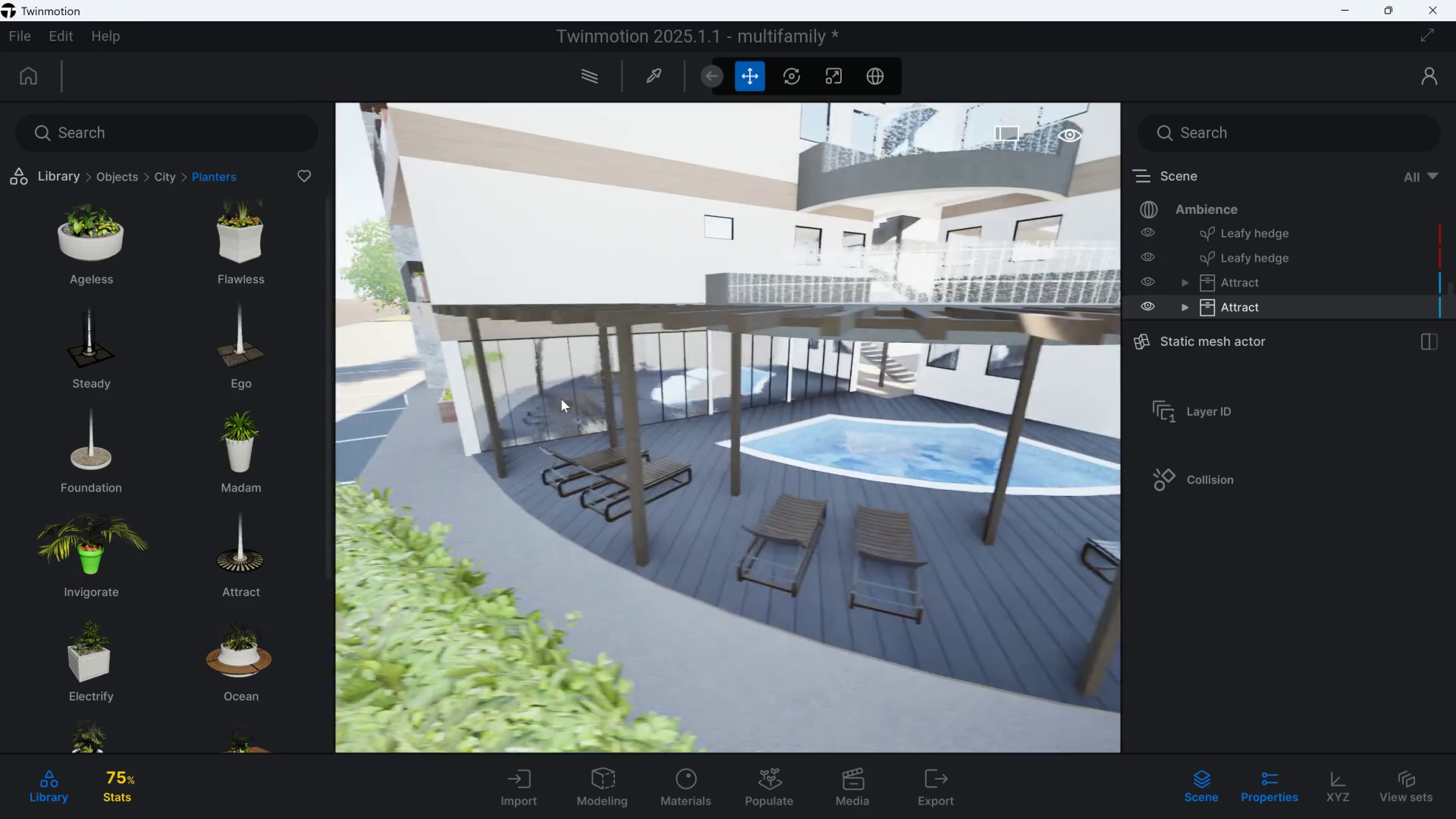 
hold_key(key=Q, duration=1.38)
 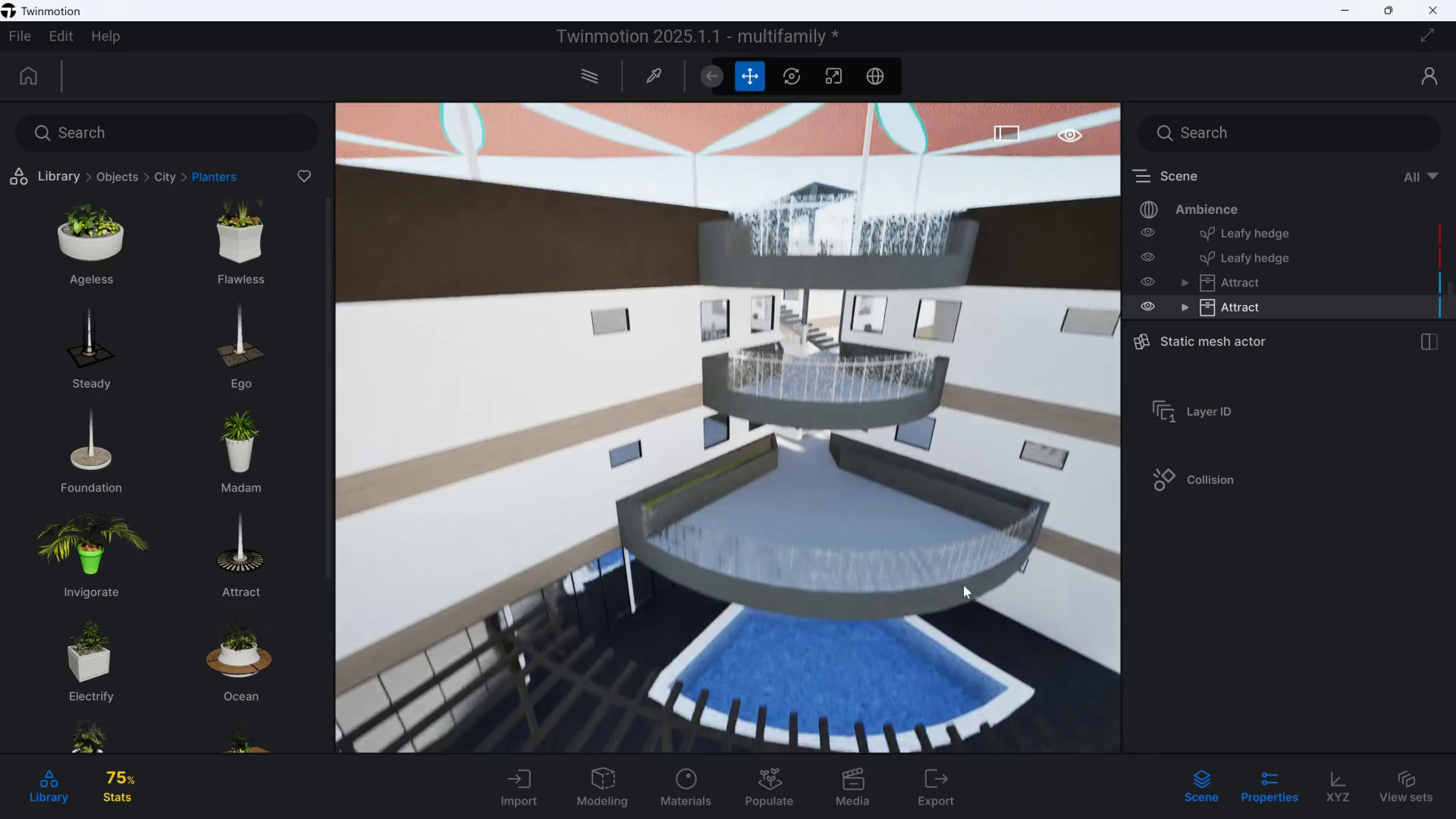 
hold_key(key=Q, duration=0.94)
 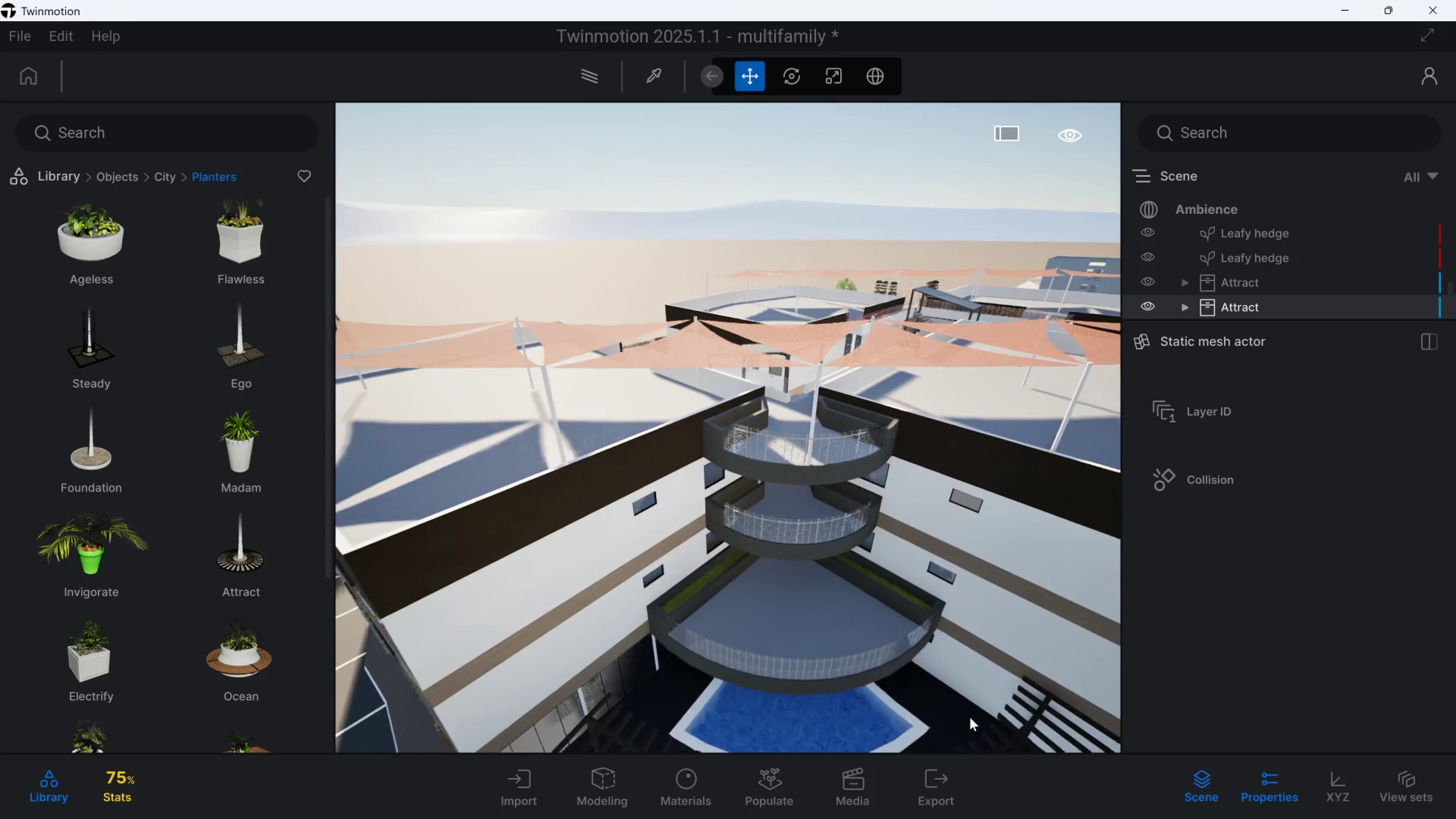 
hold_key(key=S, duration=0.72)
 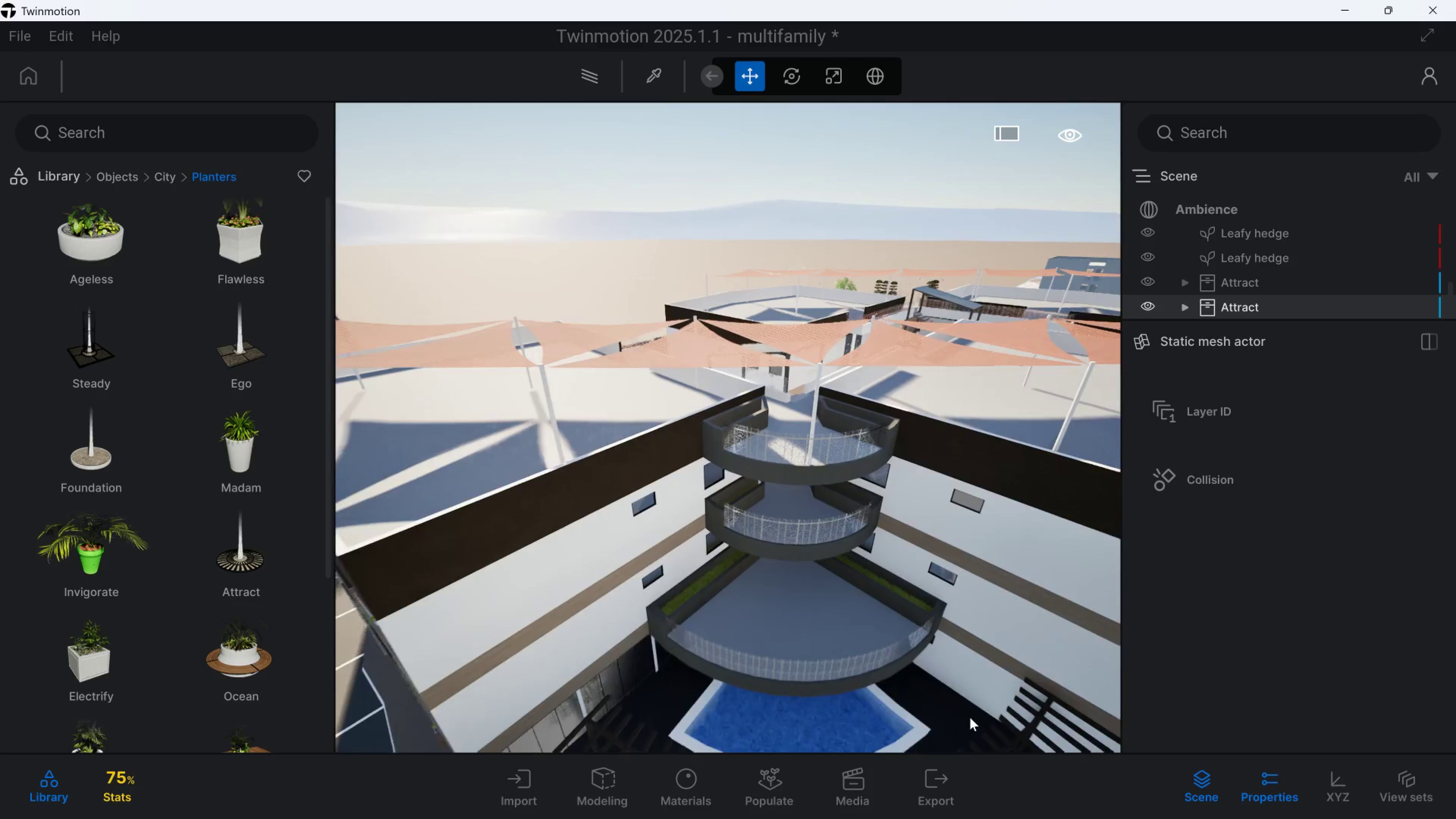 
hold_key(key=A, duration=1.7)
 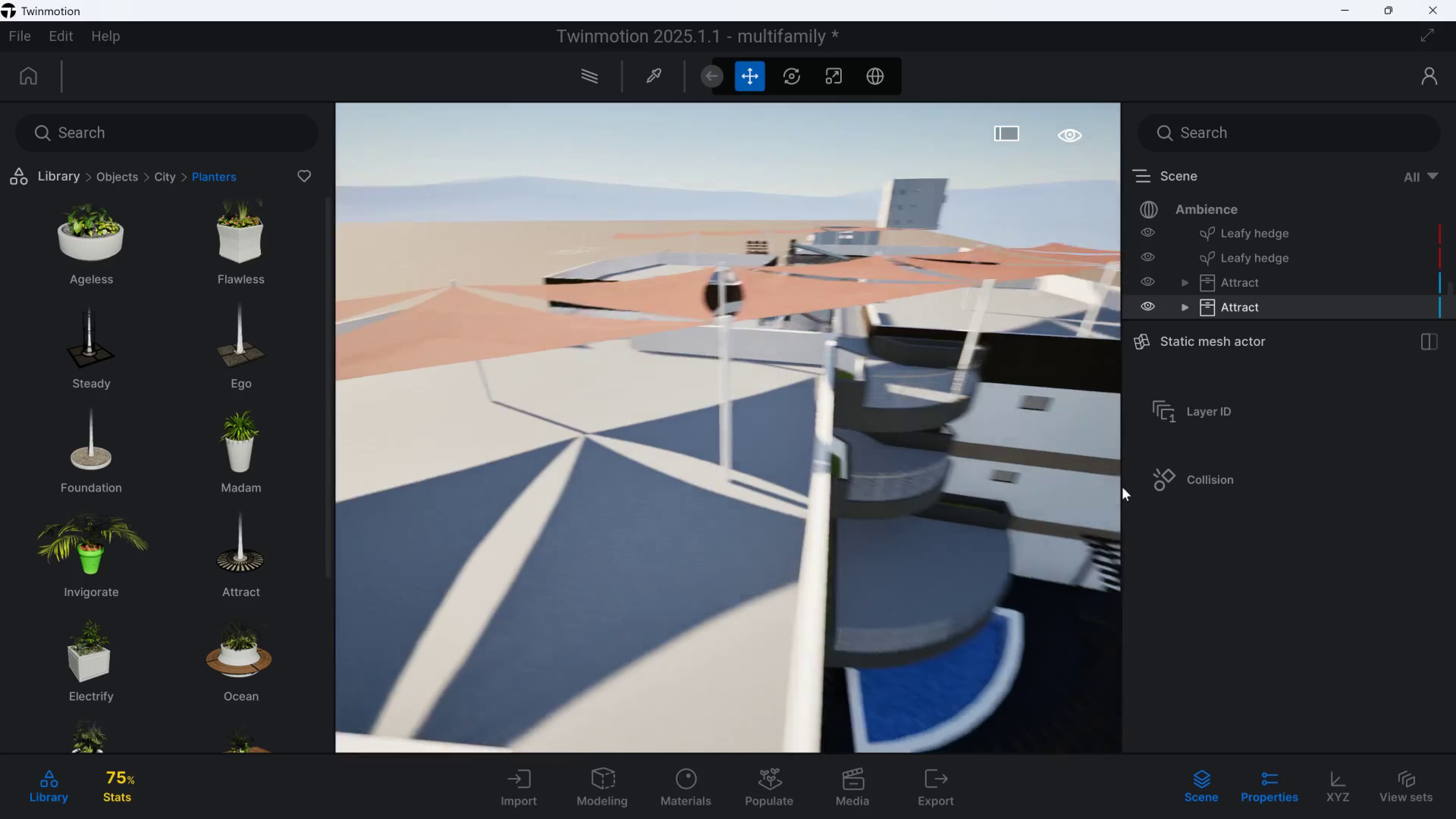 
hold_key(key=W, duration=1.12)
 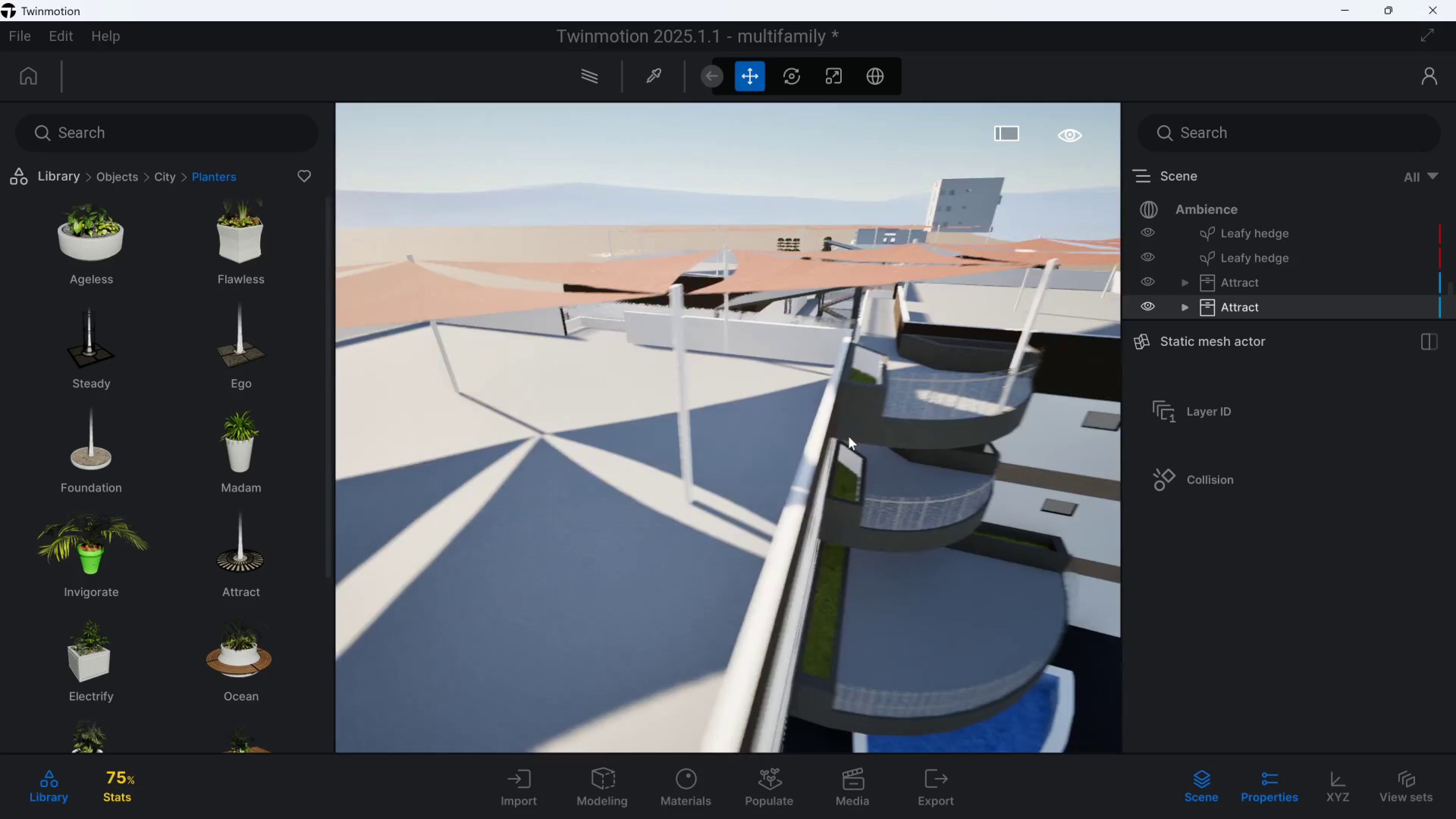 
hold_key(key=S, duration=2.04)
 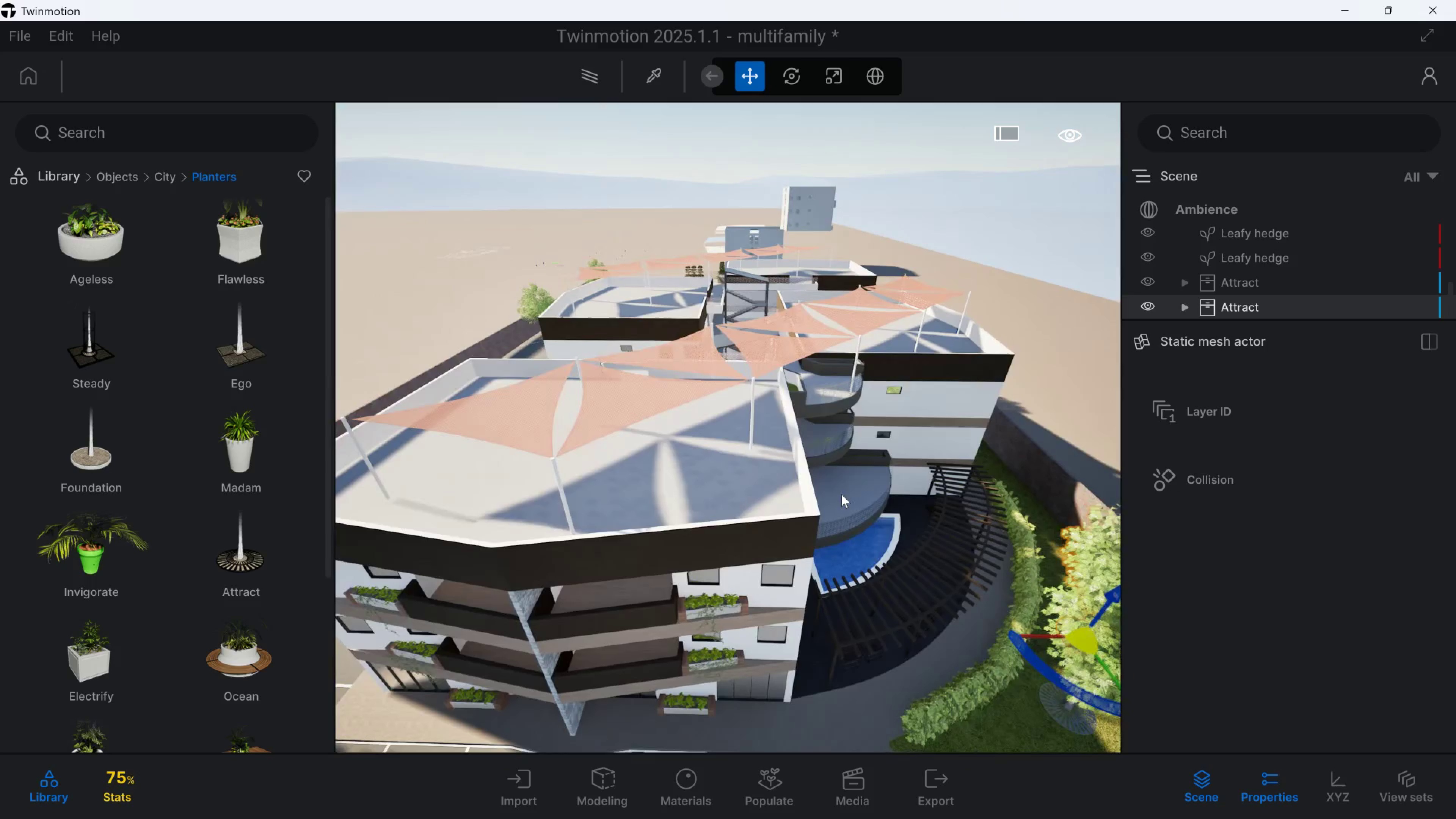 
hold_key(key=D, duration=0.34)
 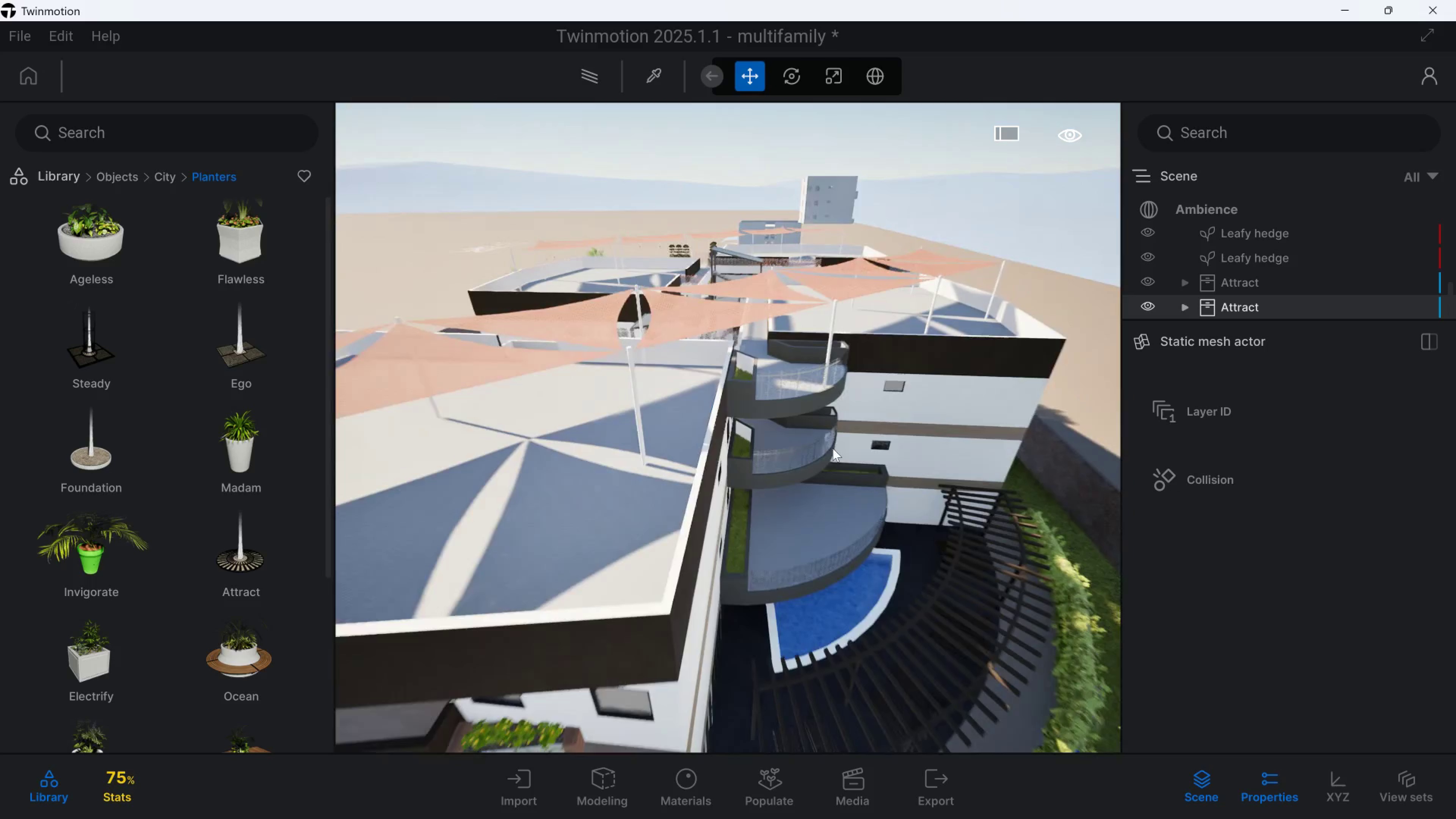 
hold_key(key=A, duration=0.77)
 